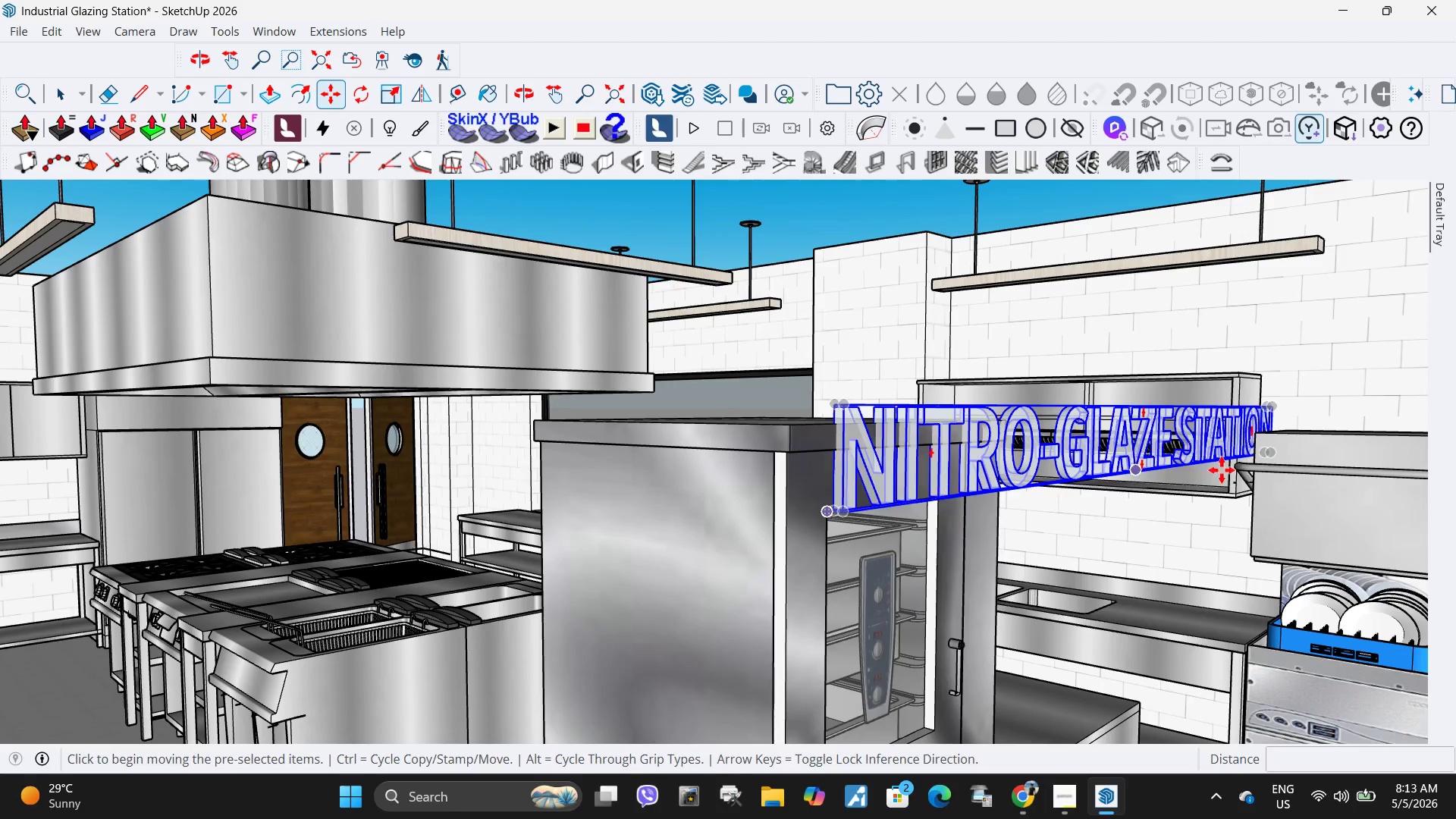 
scroll: coordinate [1296, 390], scroll_direction: up, amount: 4.0
 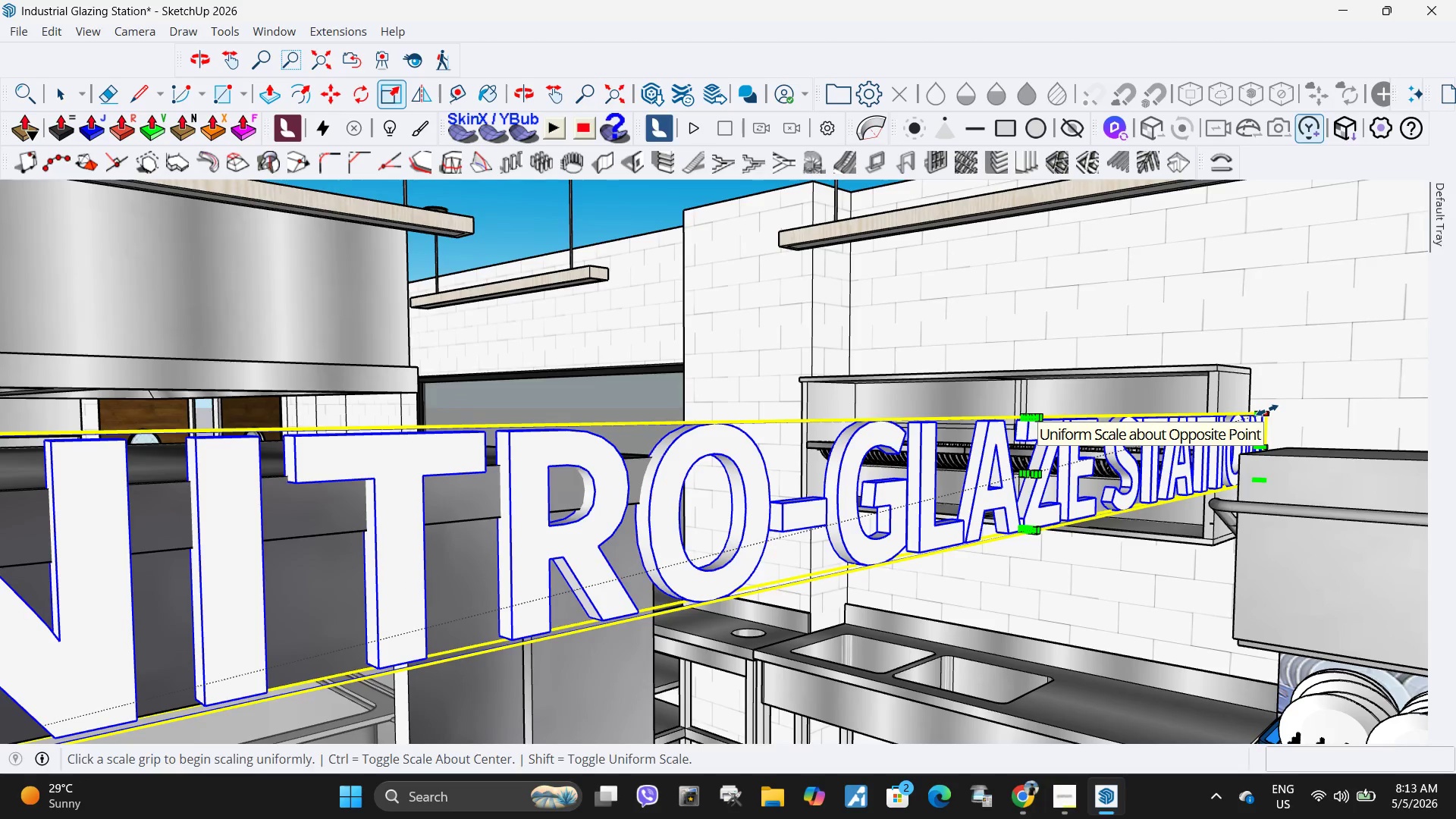 
left_click([1268, 412])
 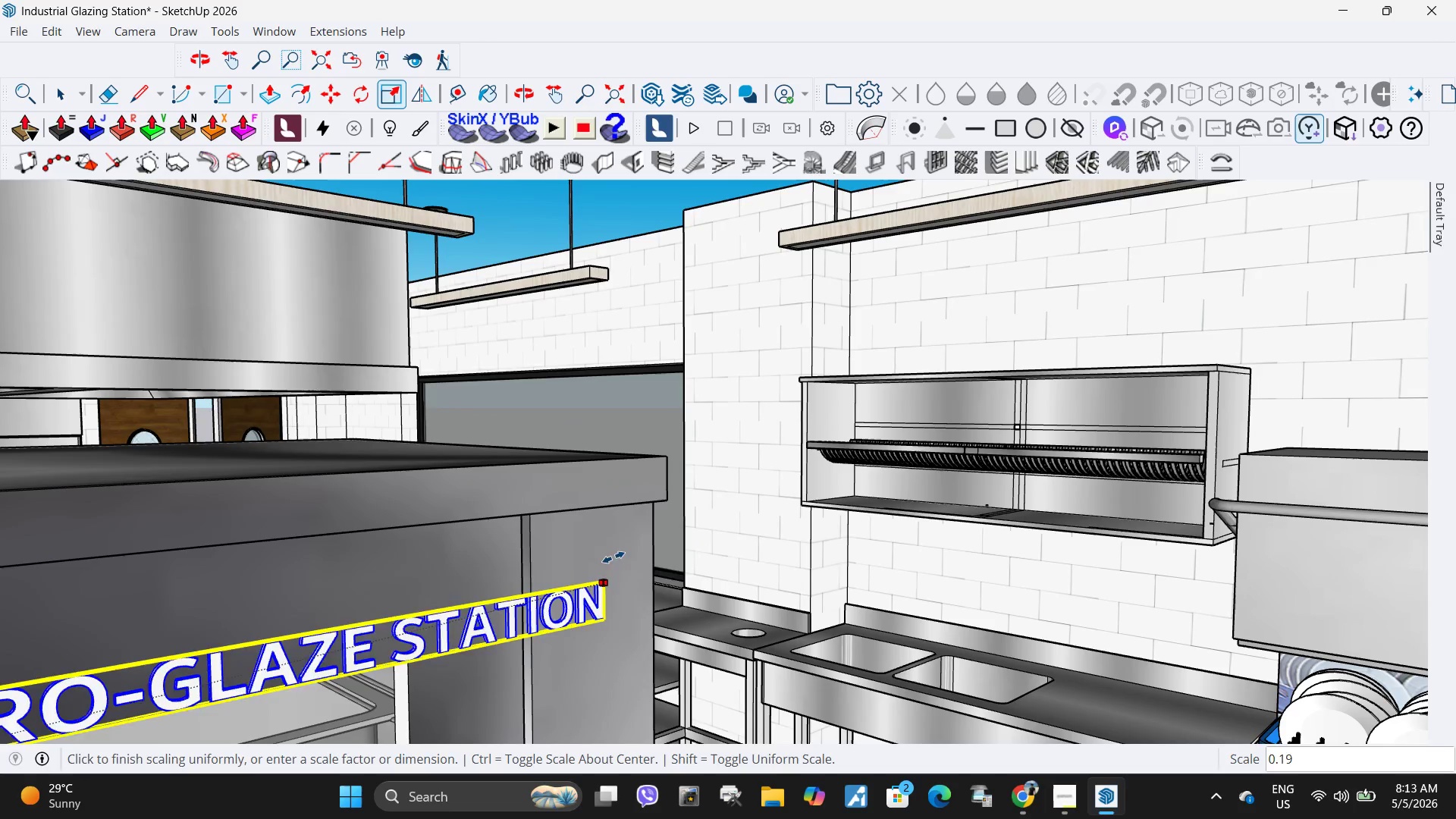 
scroll: coordinate [705, 527], scroll_direction: down, amount: 4.0
 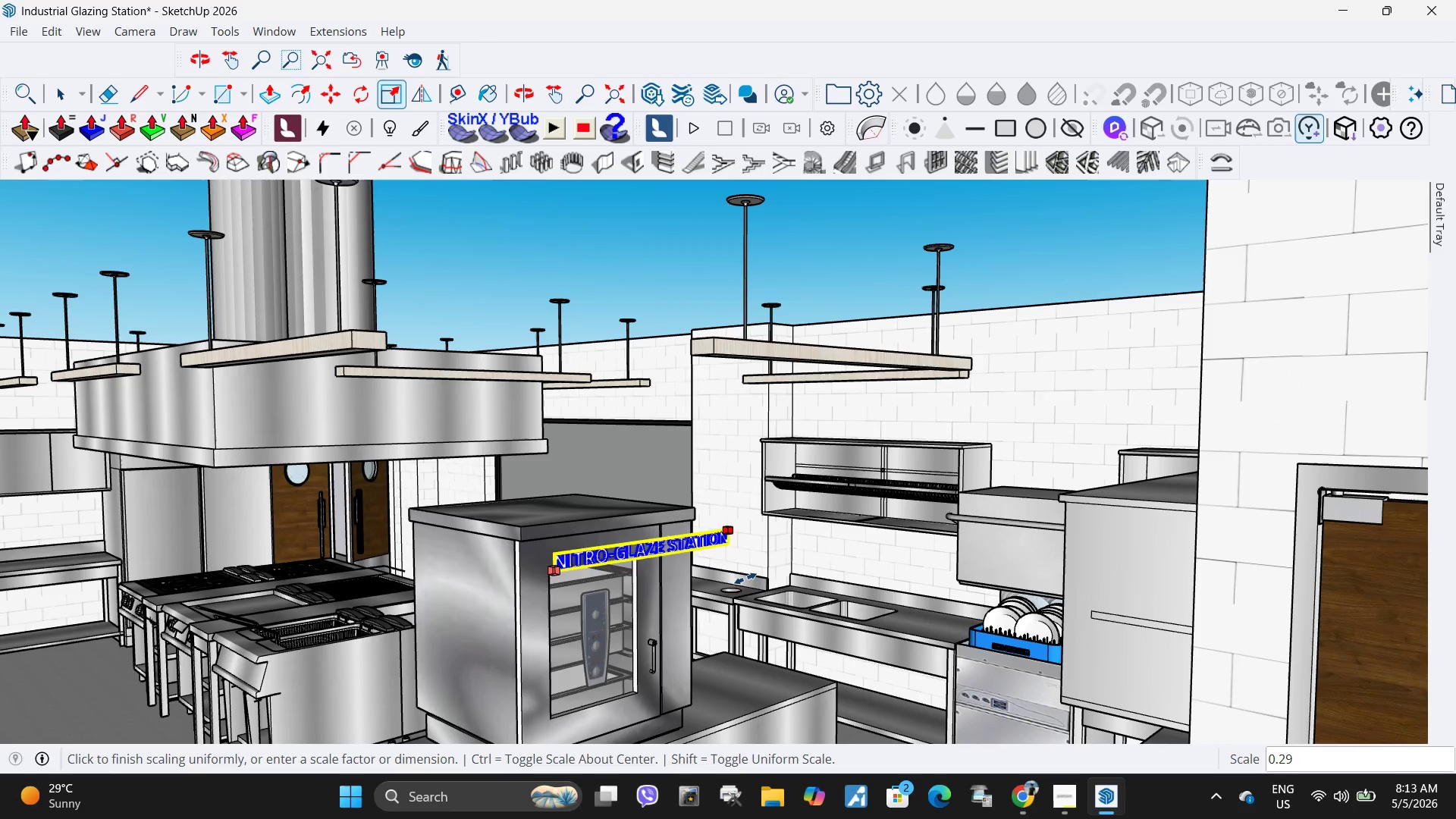 
scroll: coordinate [604, 554], scroll_direction: up, amount: 9.0
 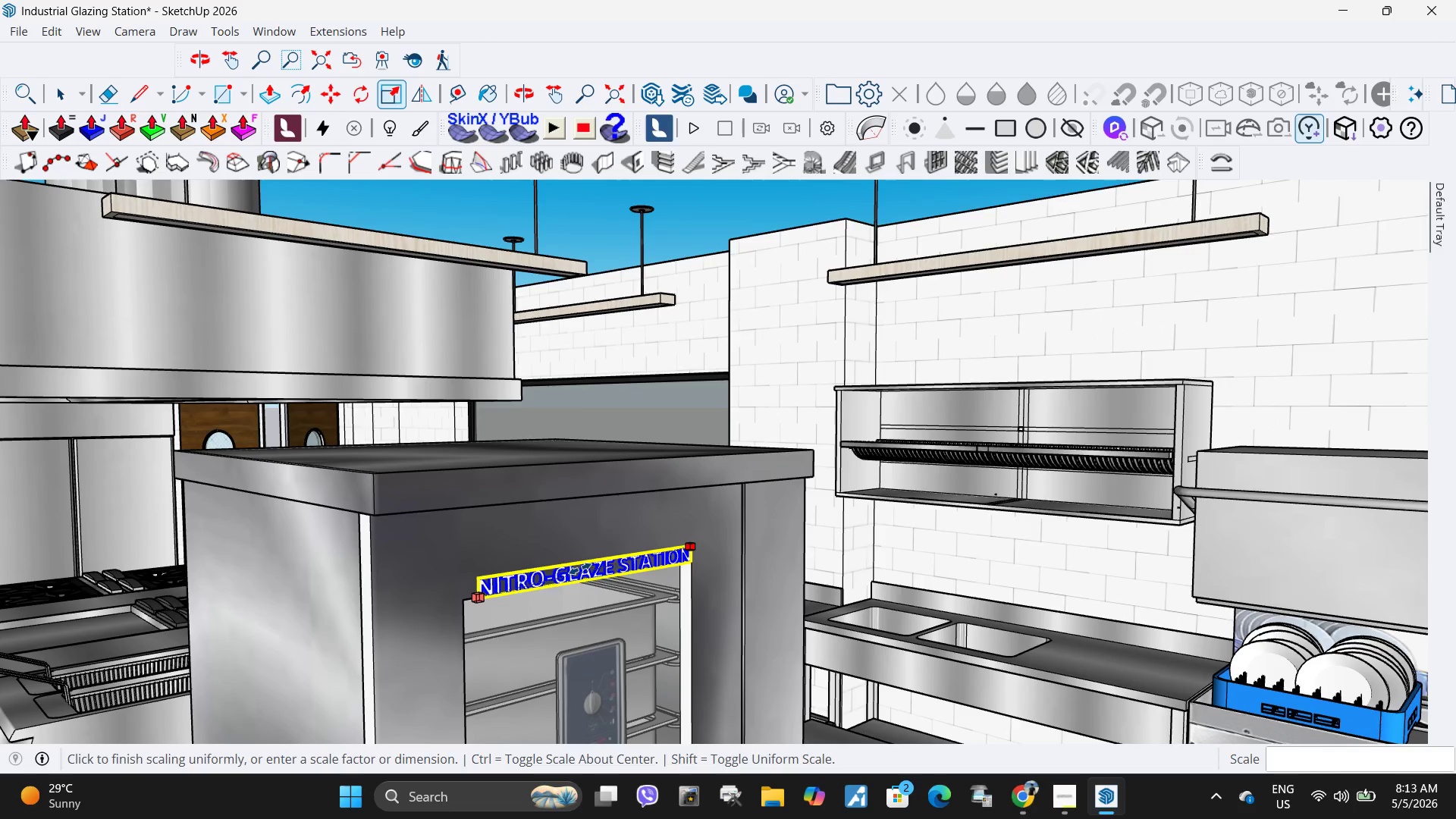 
left_click([580, 569])
 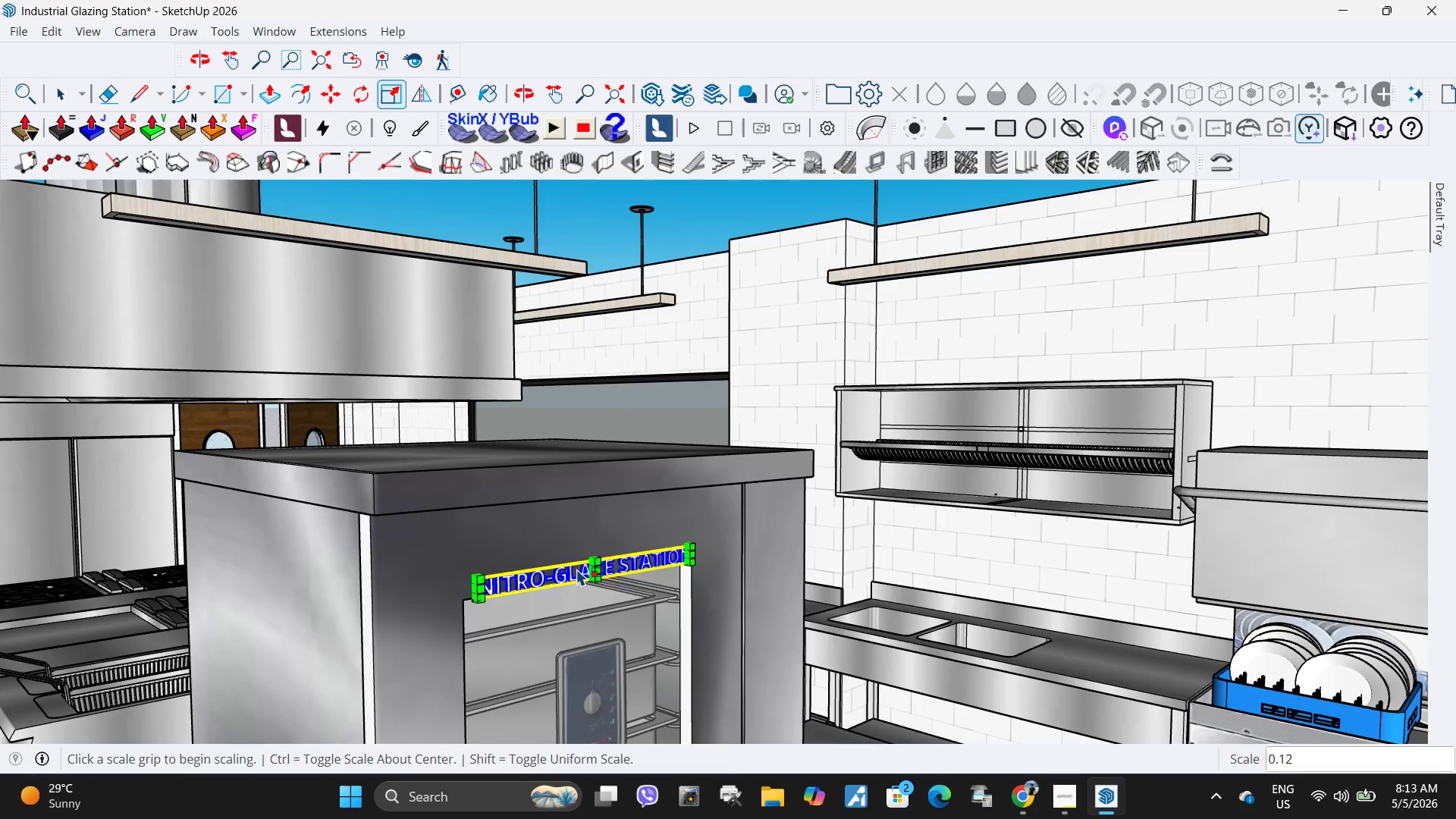 
scroll: coordinate [839, 596], scroll_direction: up, amount: 8.0
 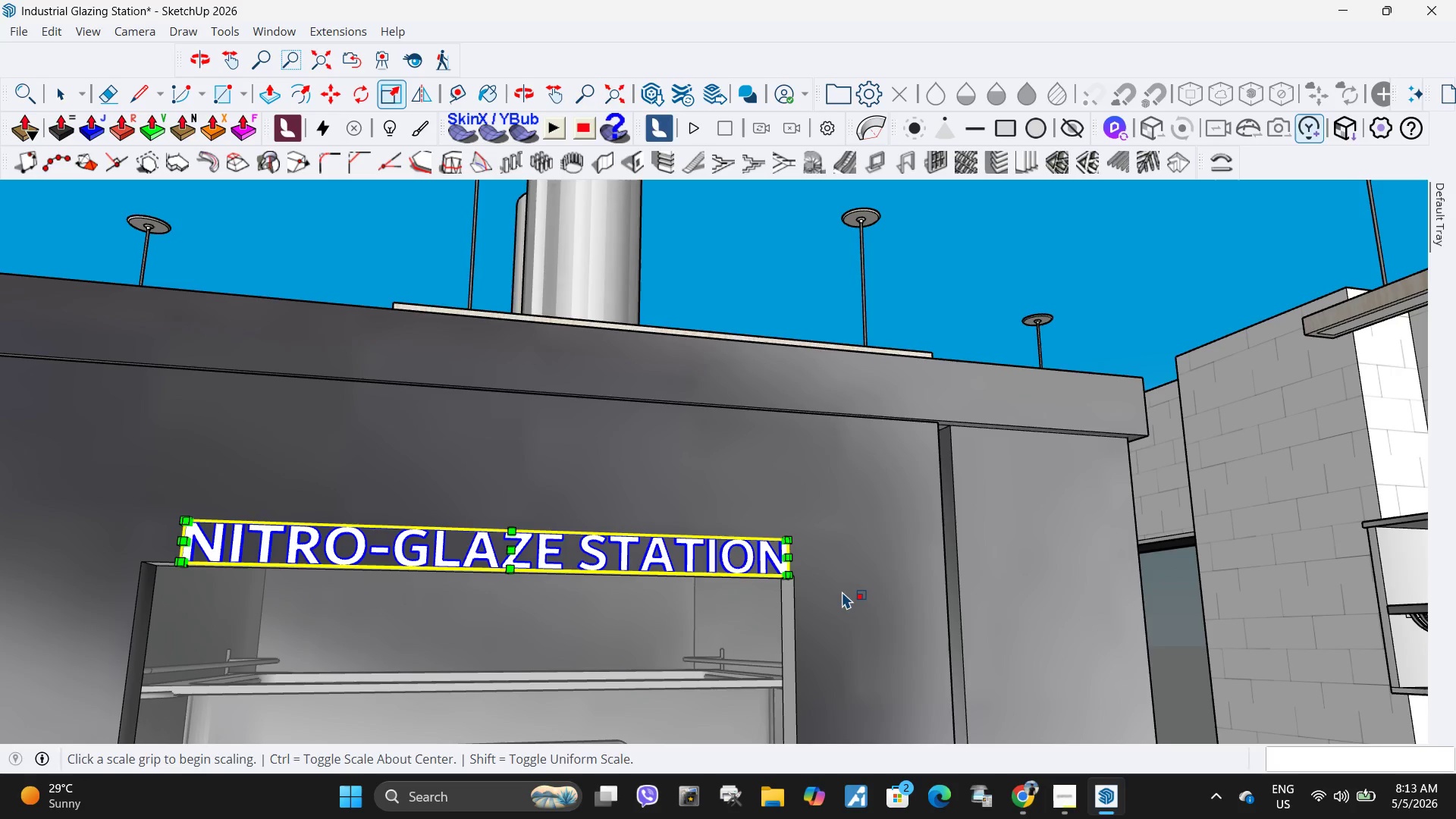 
key(M)
 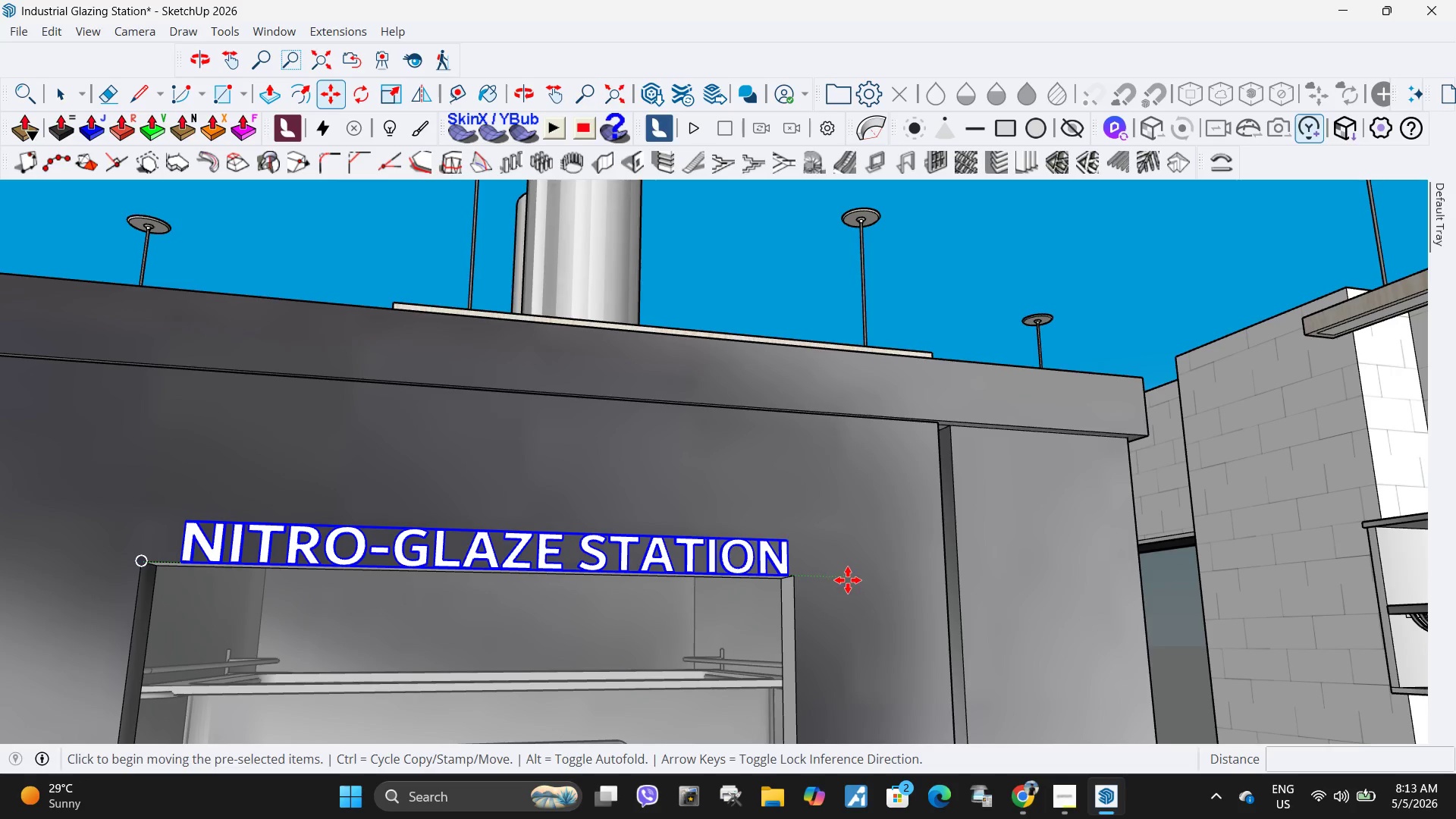 
left_click([848, 580])
 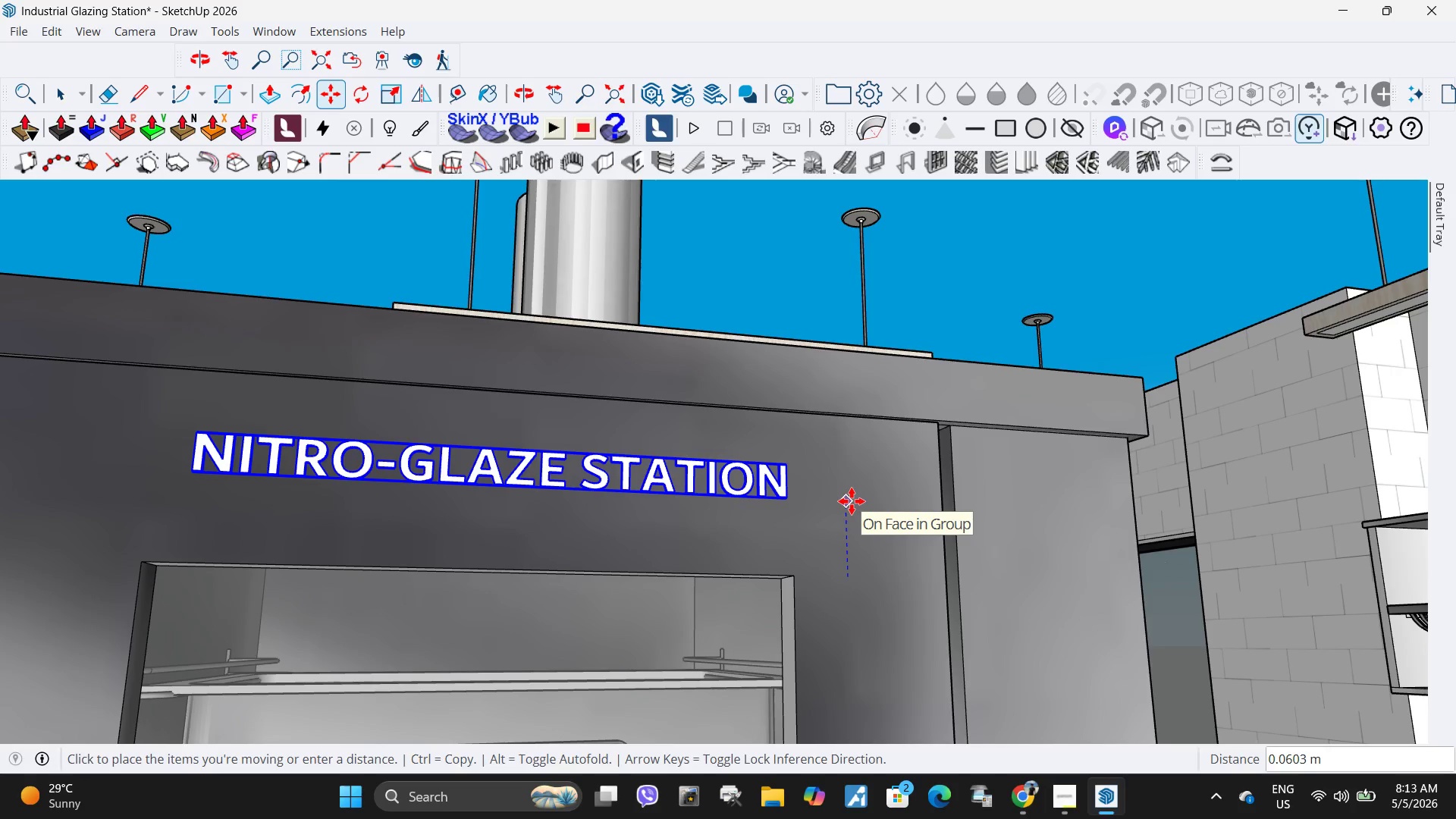 
left_click([852, 501])
 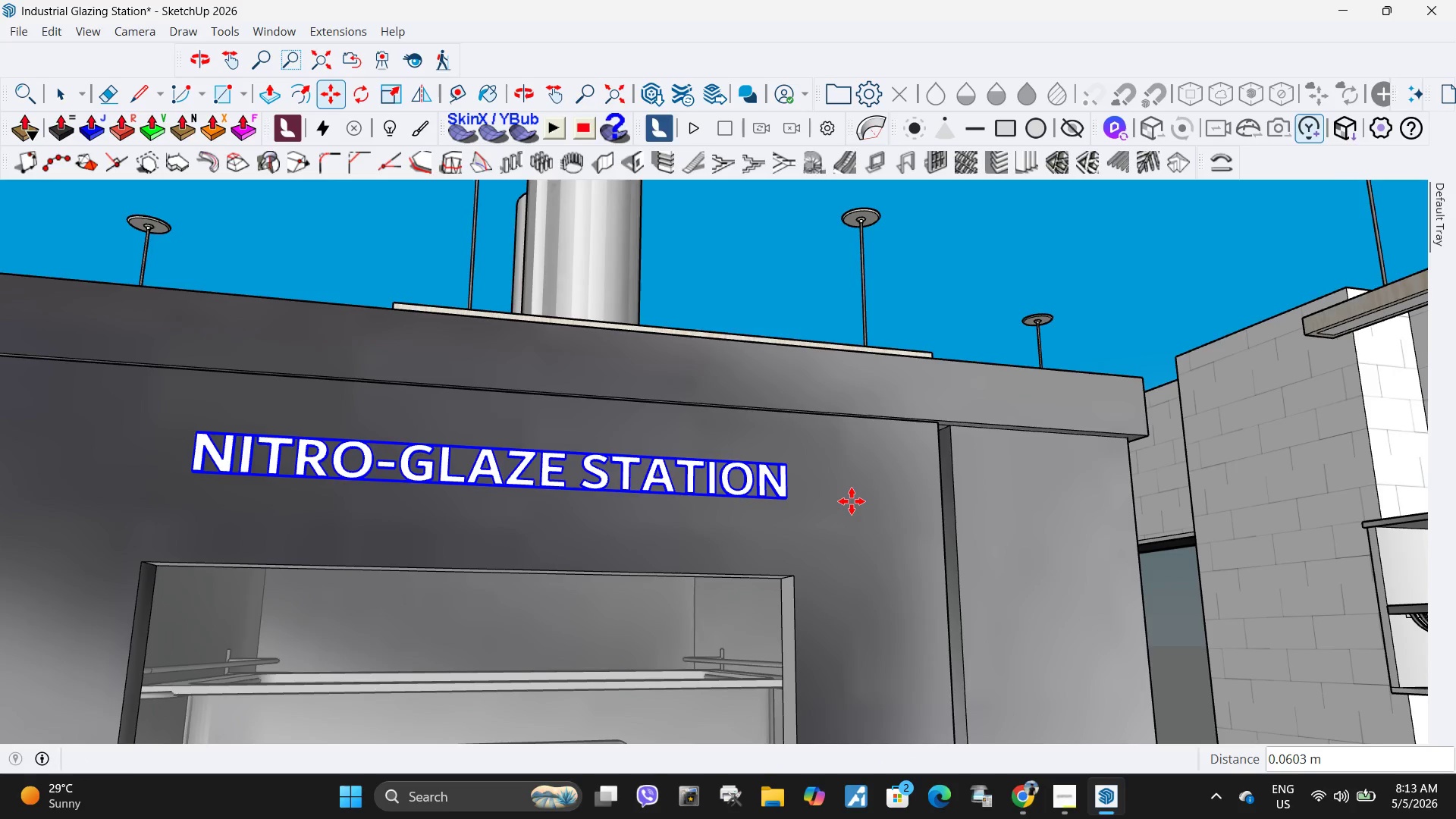 
left_click([664, 507])
 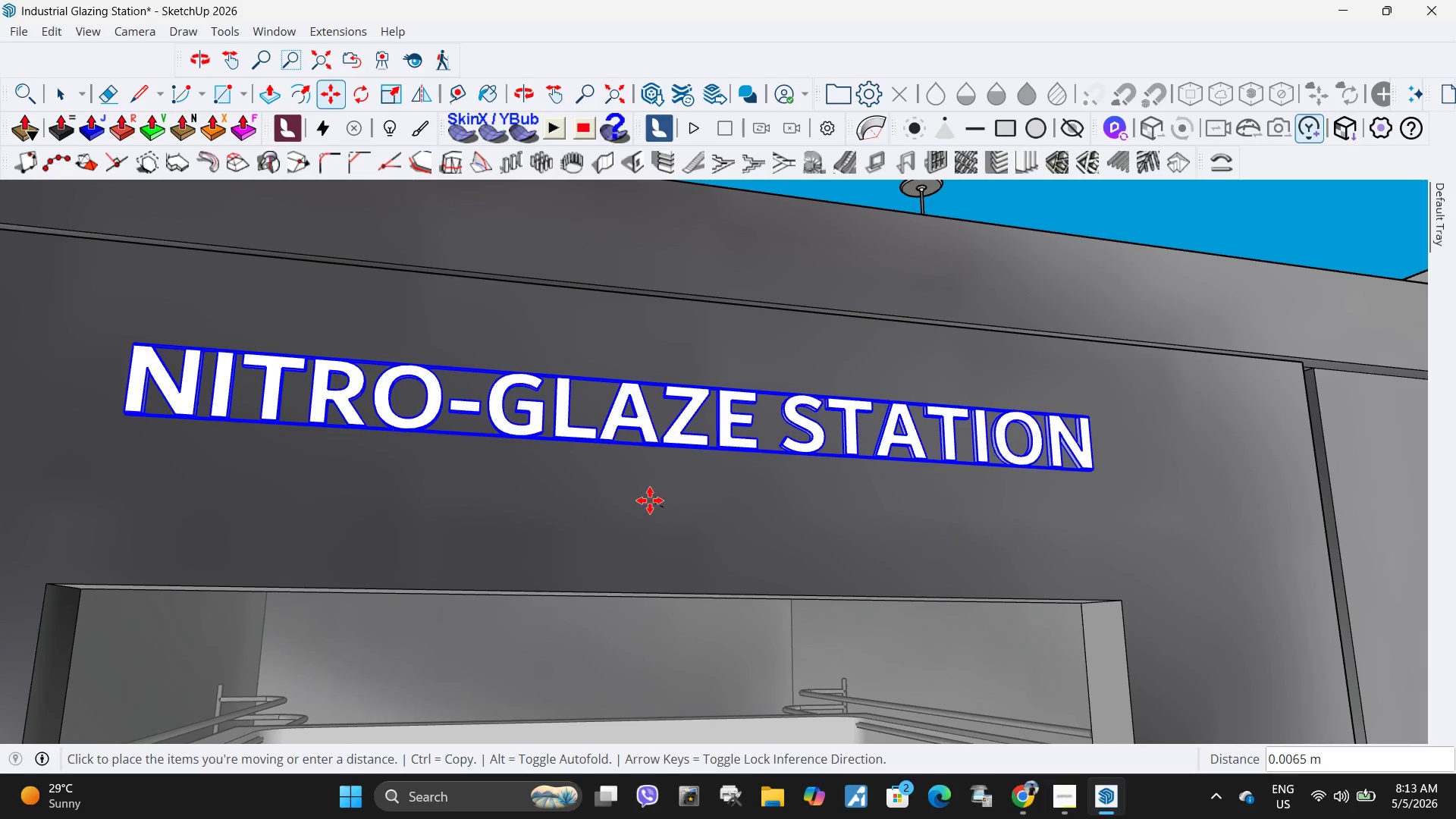 
scroll: coordinate [638, 510], scroll_direction: up, amount: 5.0
 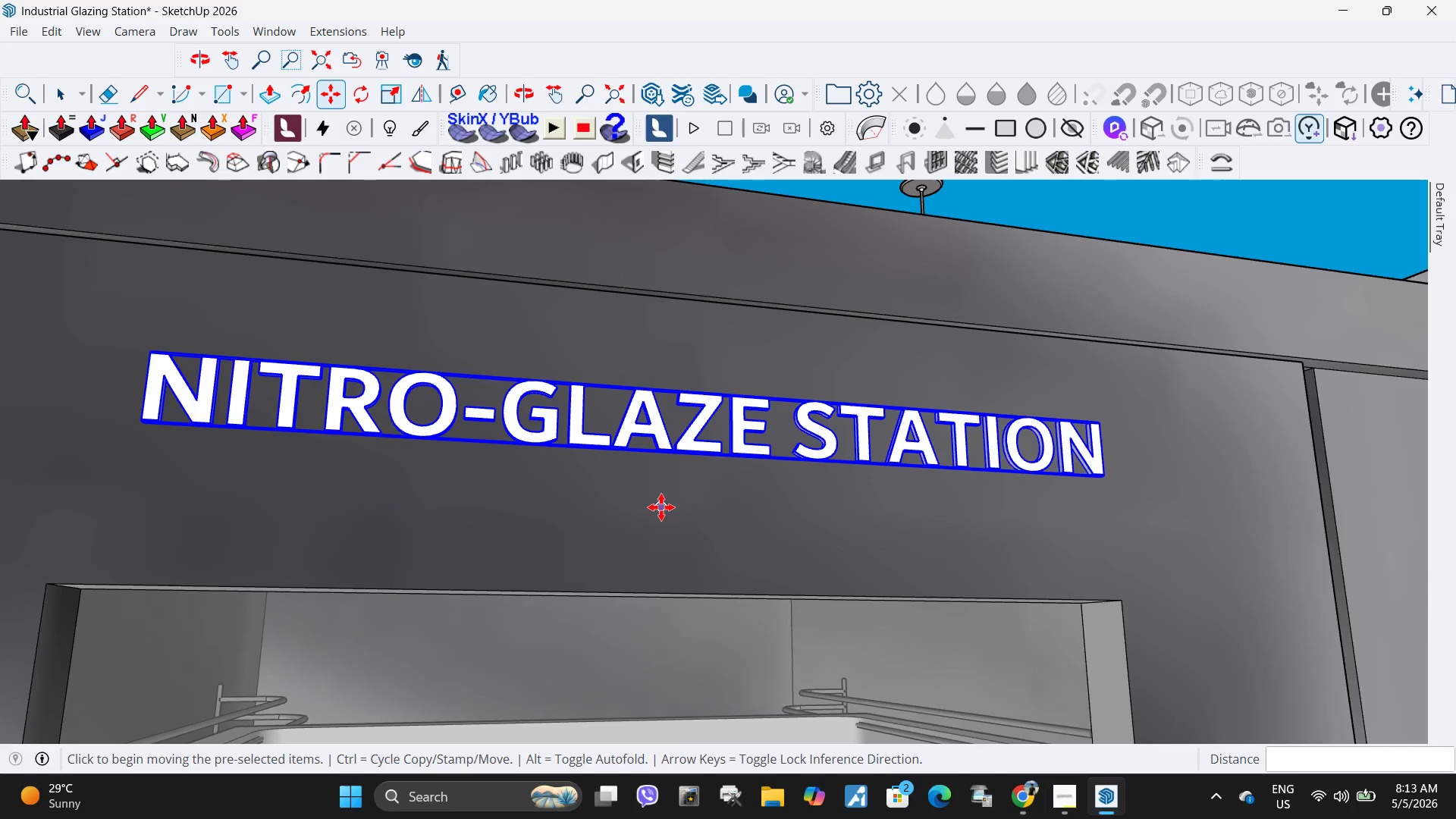 
key(Escape)
 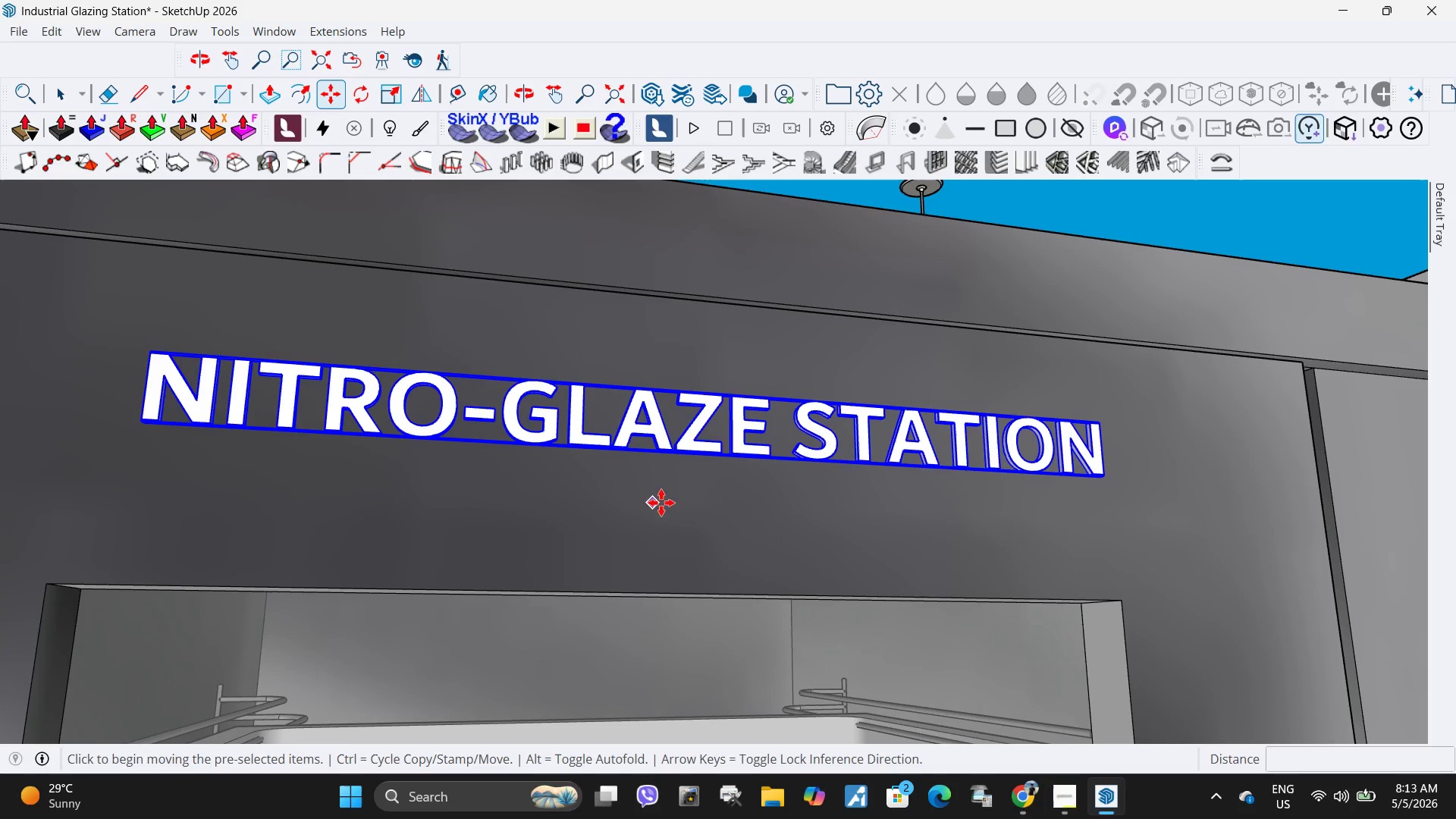 
mouse_move([698, 494])
 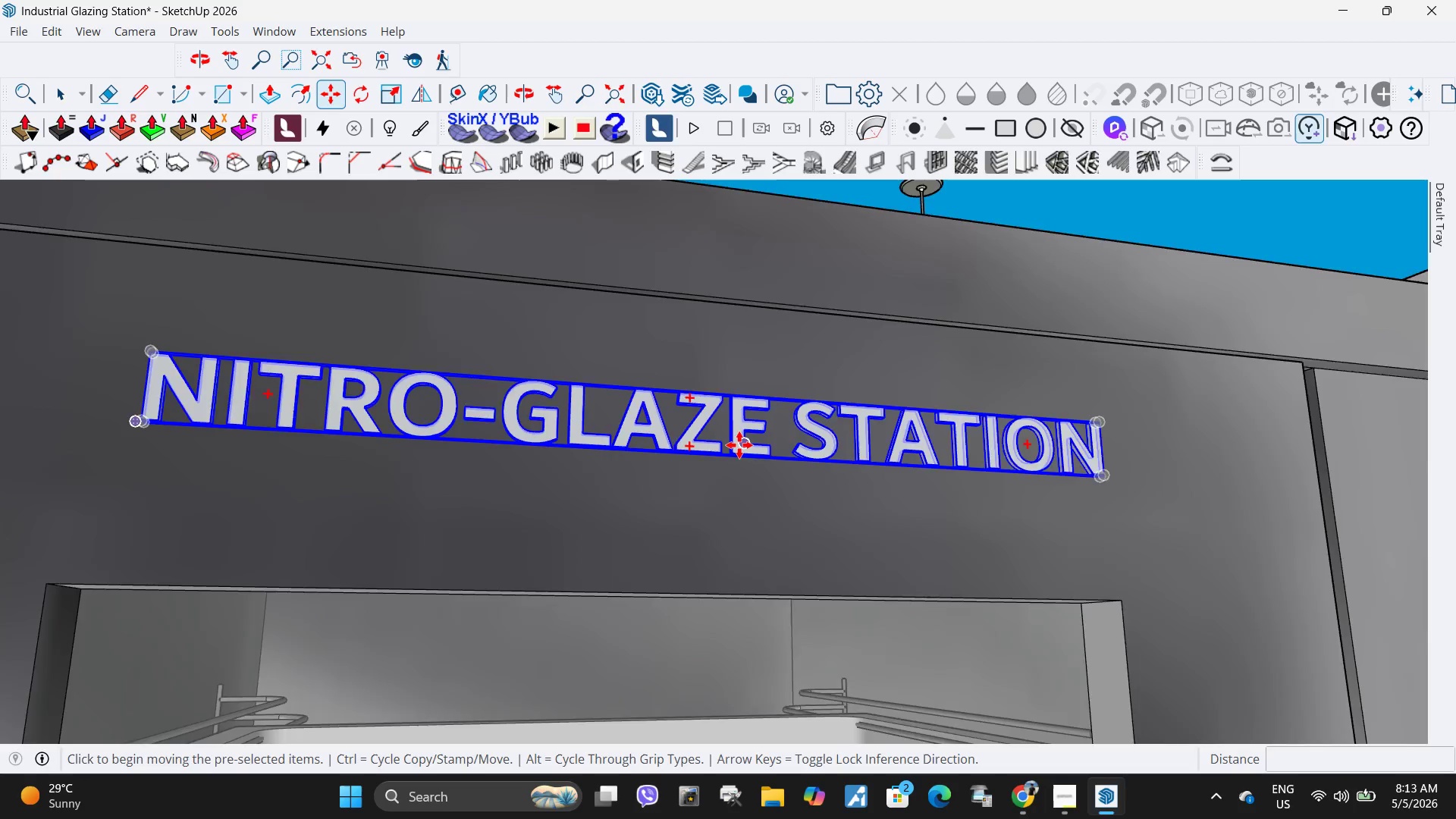 
left_click([733, 521])
 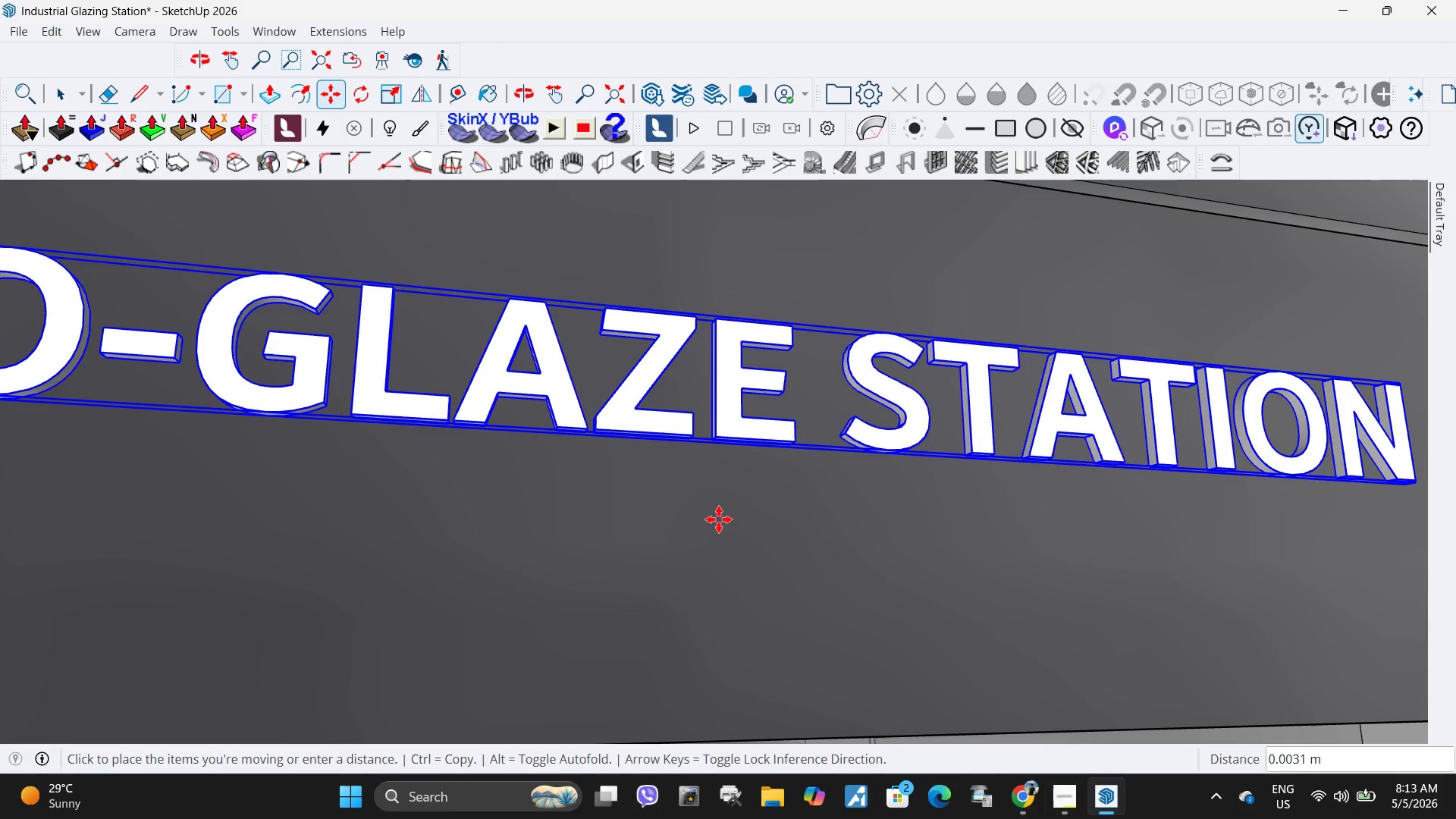 
scroll: coordinate [723, 510], scroll_direction: up, amount: 7.0
 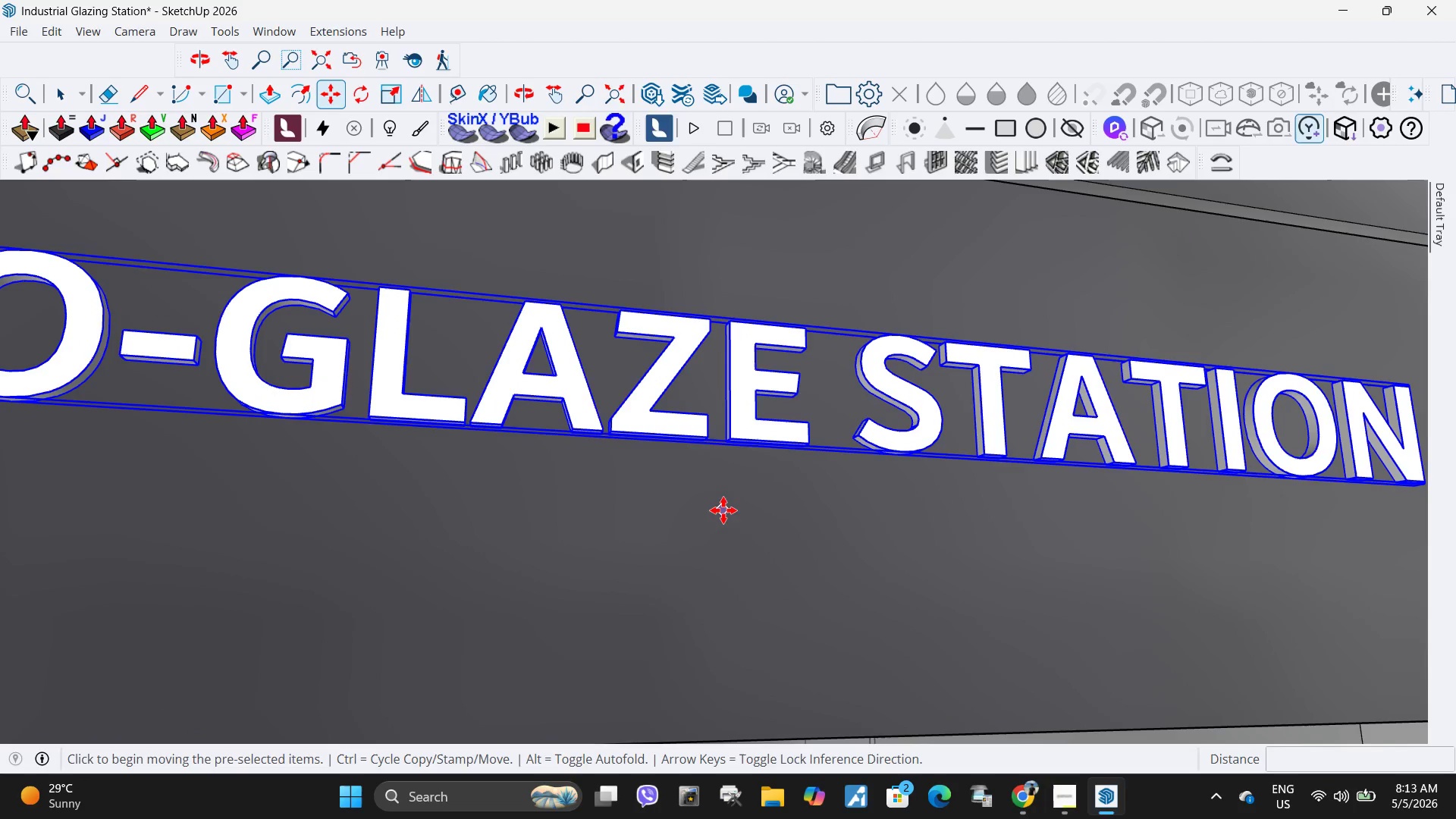 
left_click([719, 519])
 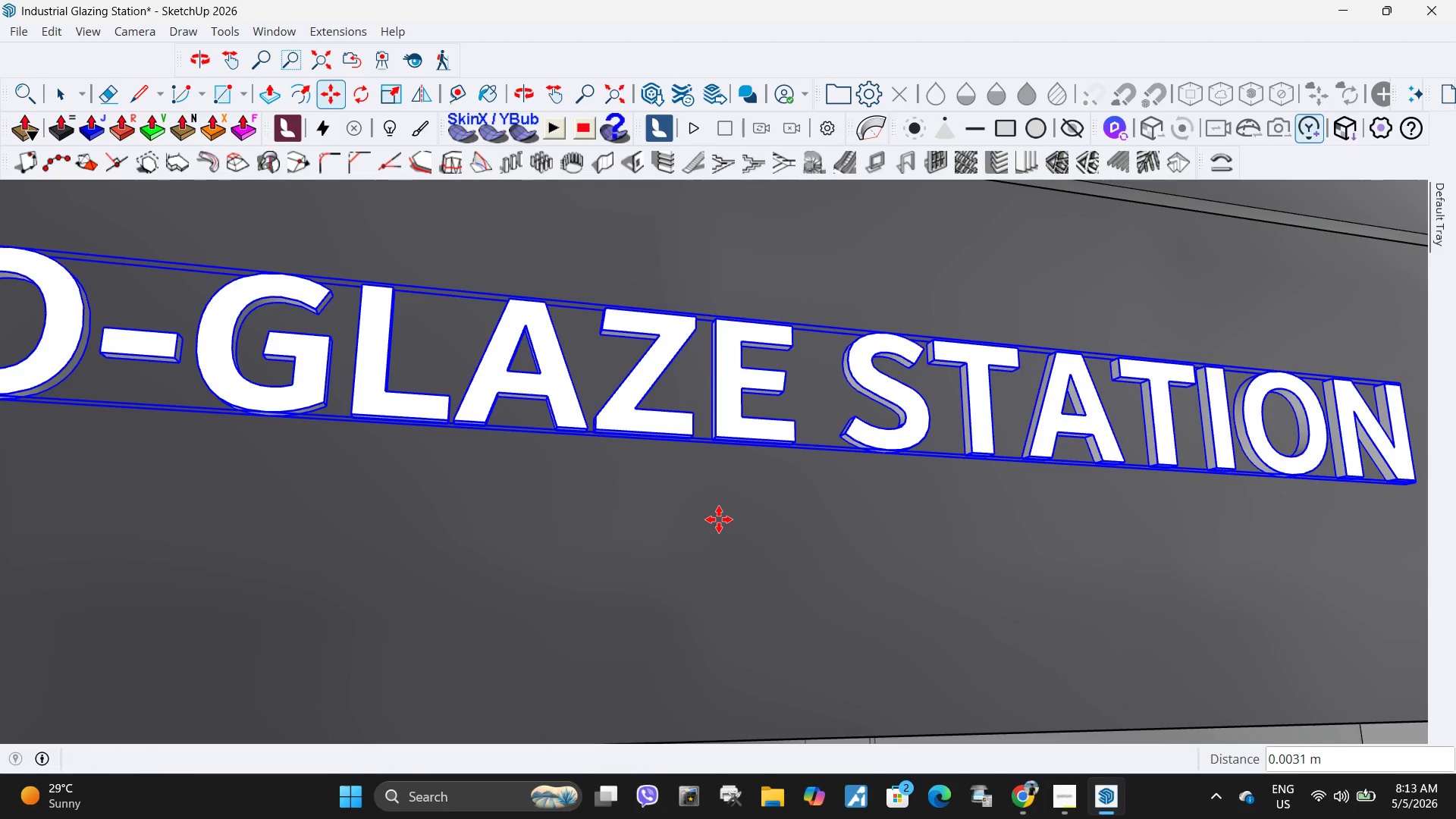 
scroll: coordinate [772, 491], scroll_direction: down, amount: 11.0
 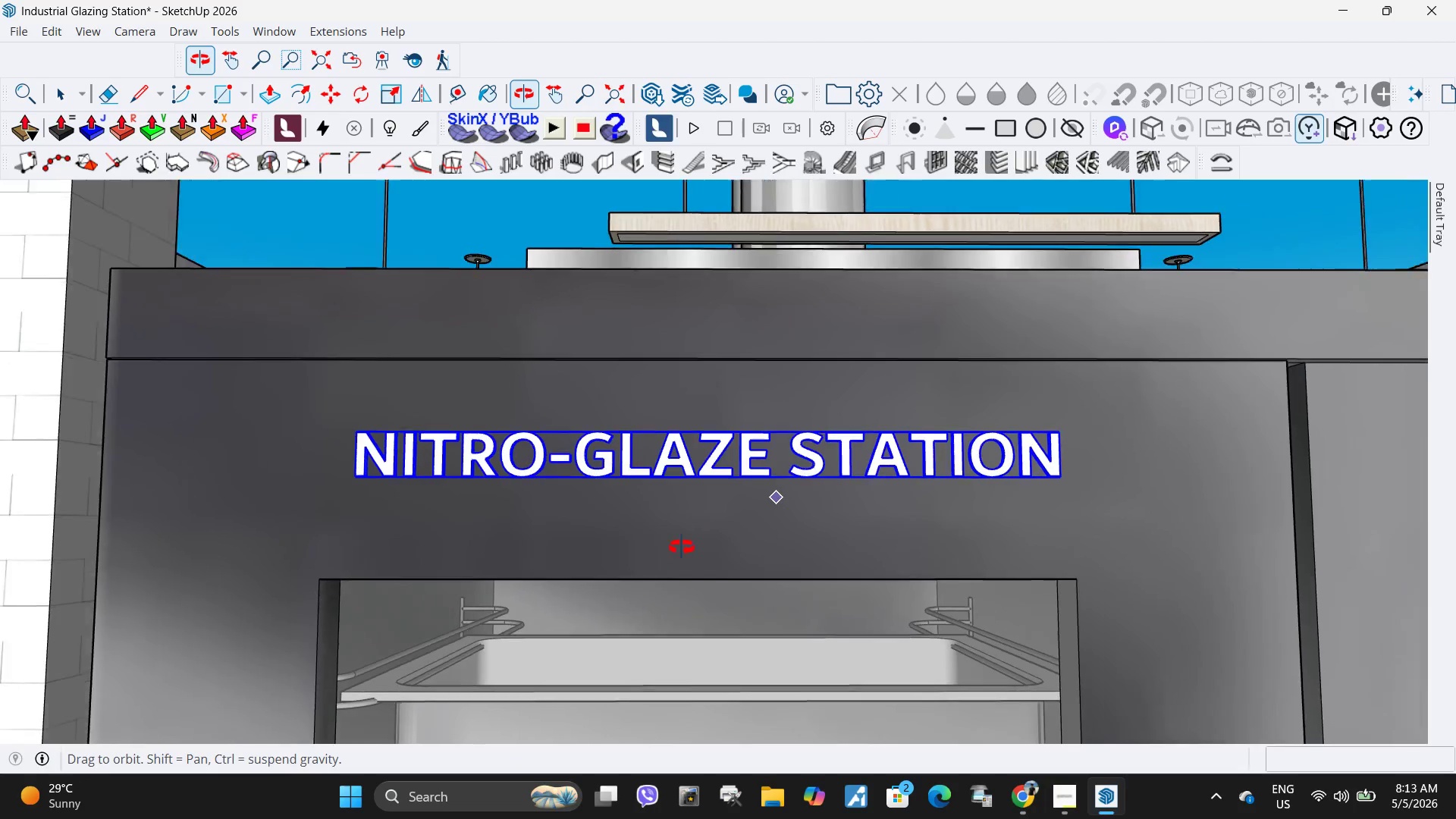 
left_click([745, 487])
 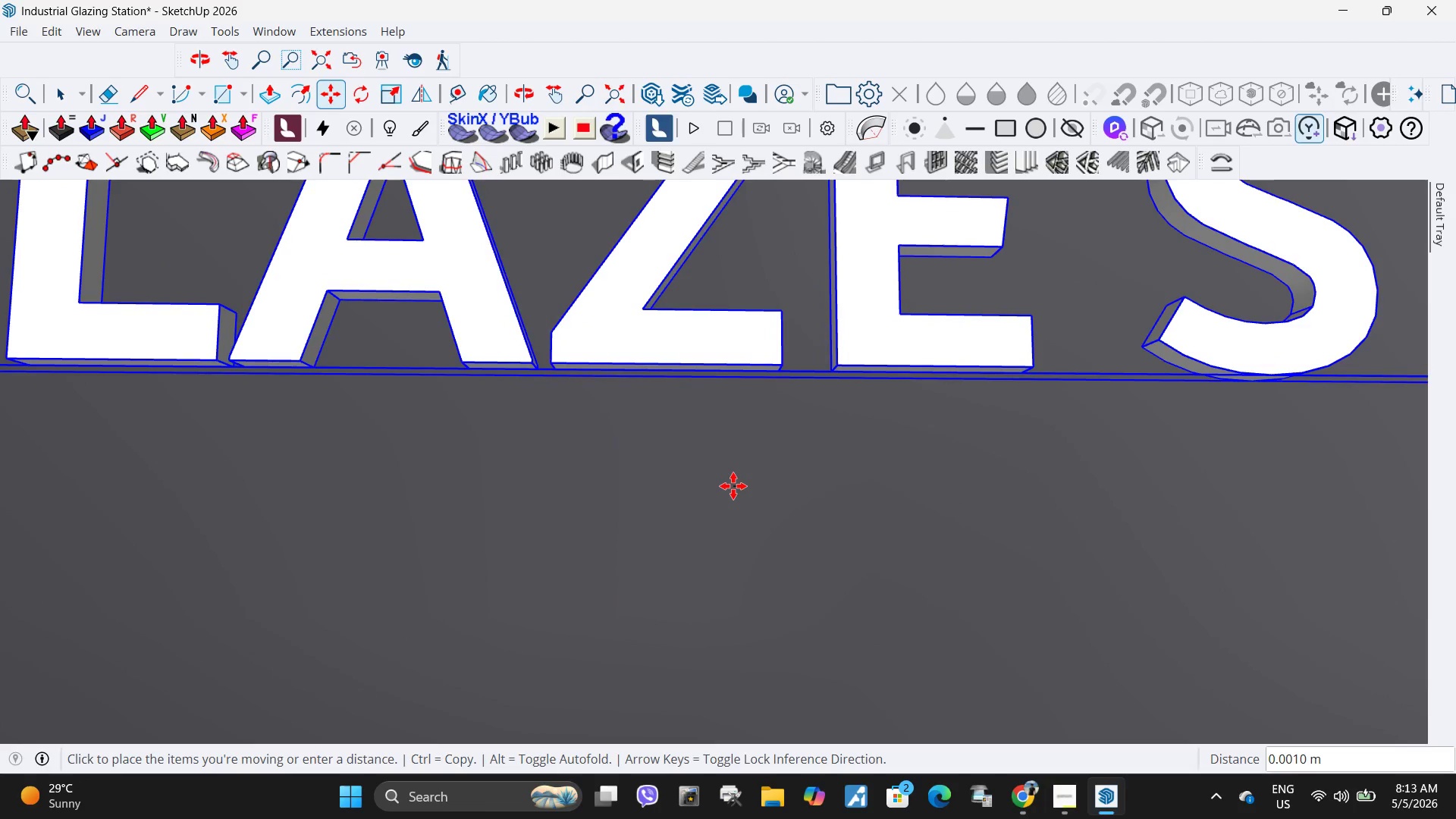 
scroll: coordinate [741, 491], scroll_direction: up, amount: 18.0
 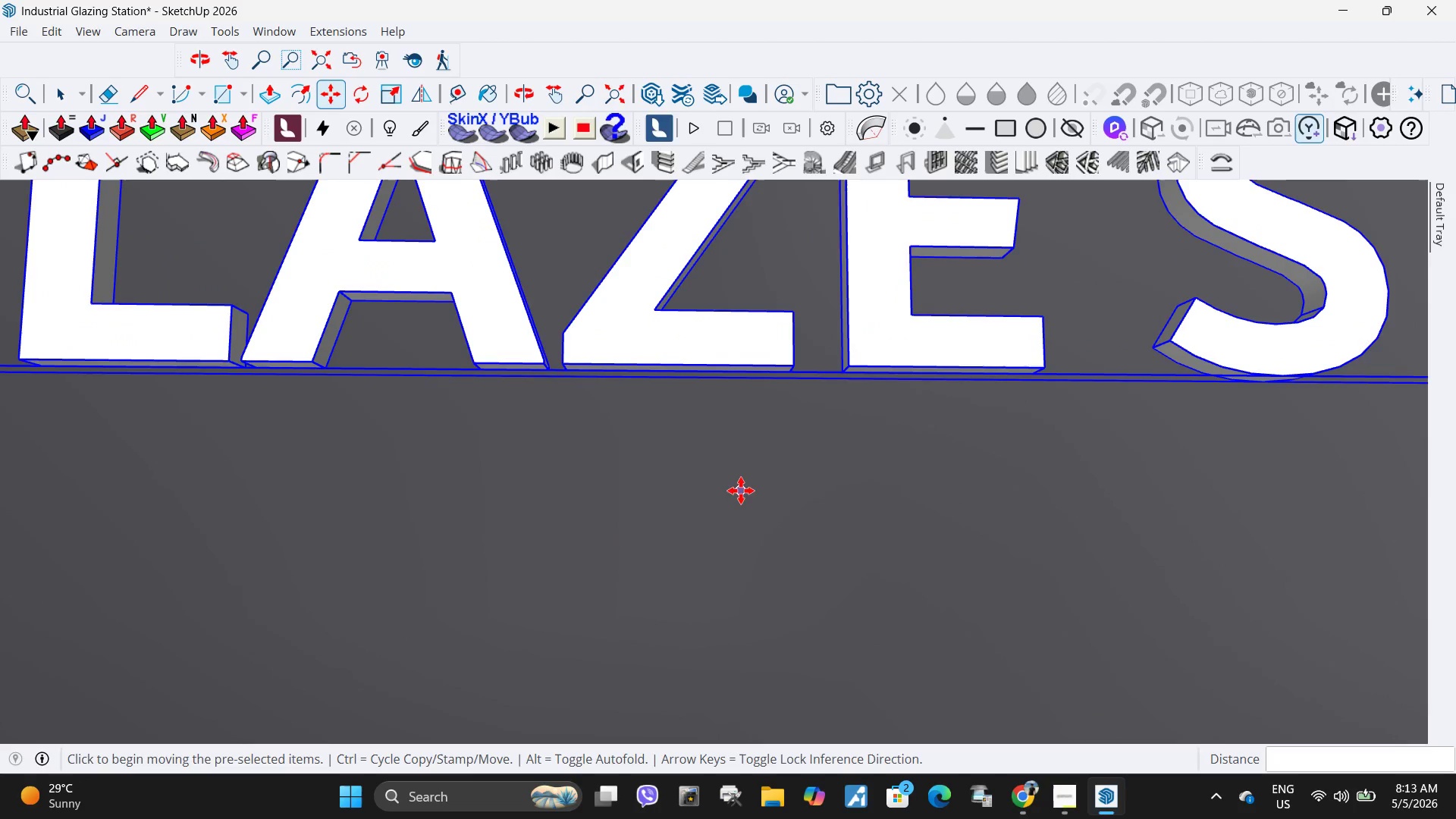 
key(Escape)
 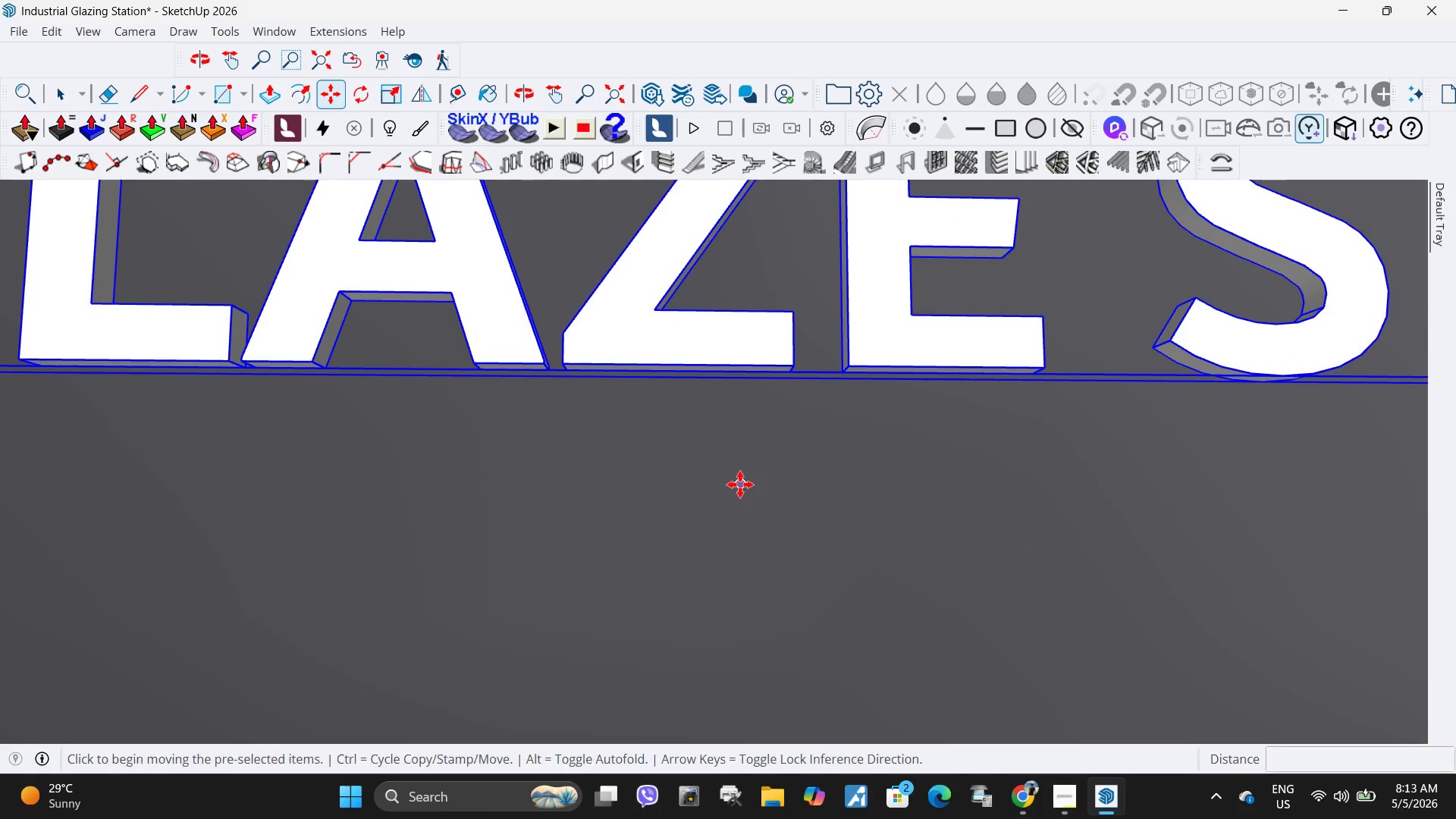 
scroll: coordinate [740, 485], scroll_direction: up, amount: 5.0
 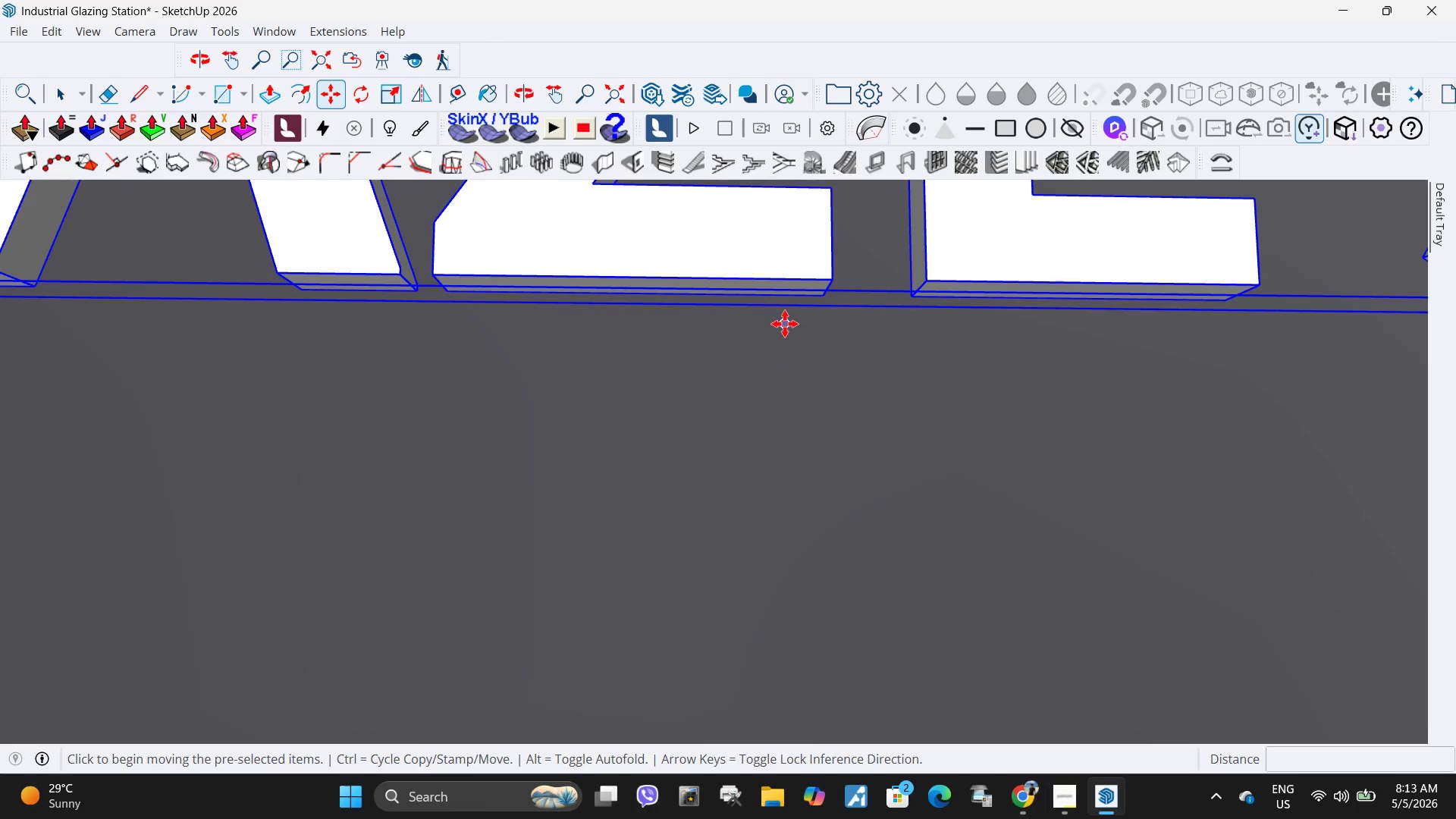 
left_click([795, 328])
 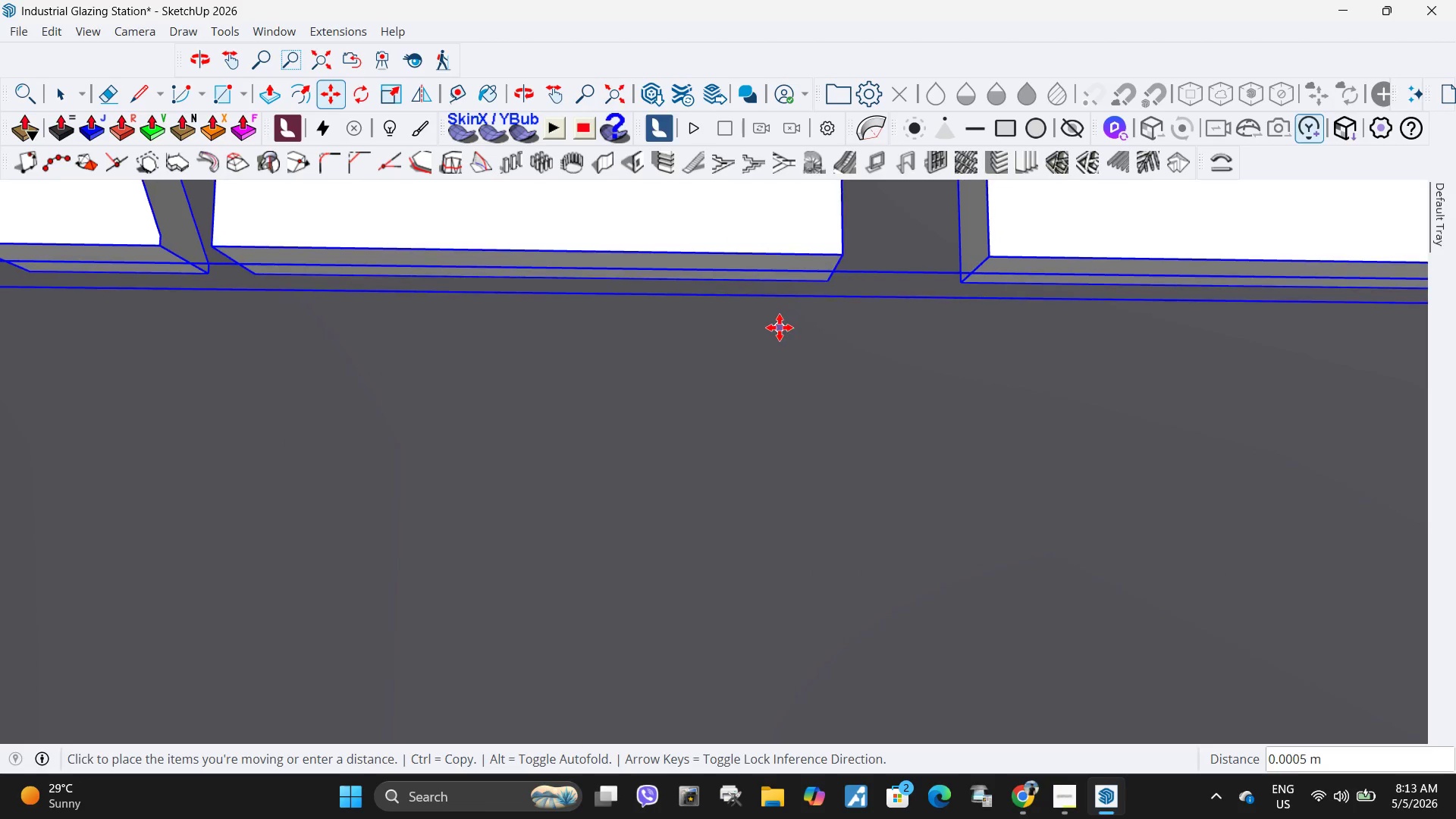 
scroll: coordinate [785, 324], scroll_direction: up, amount: 4.0
 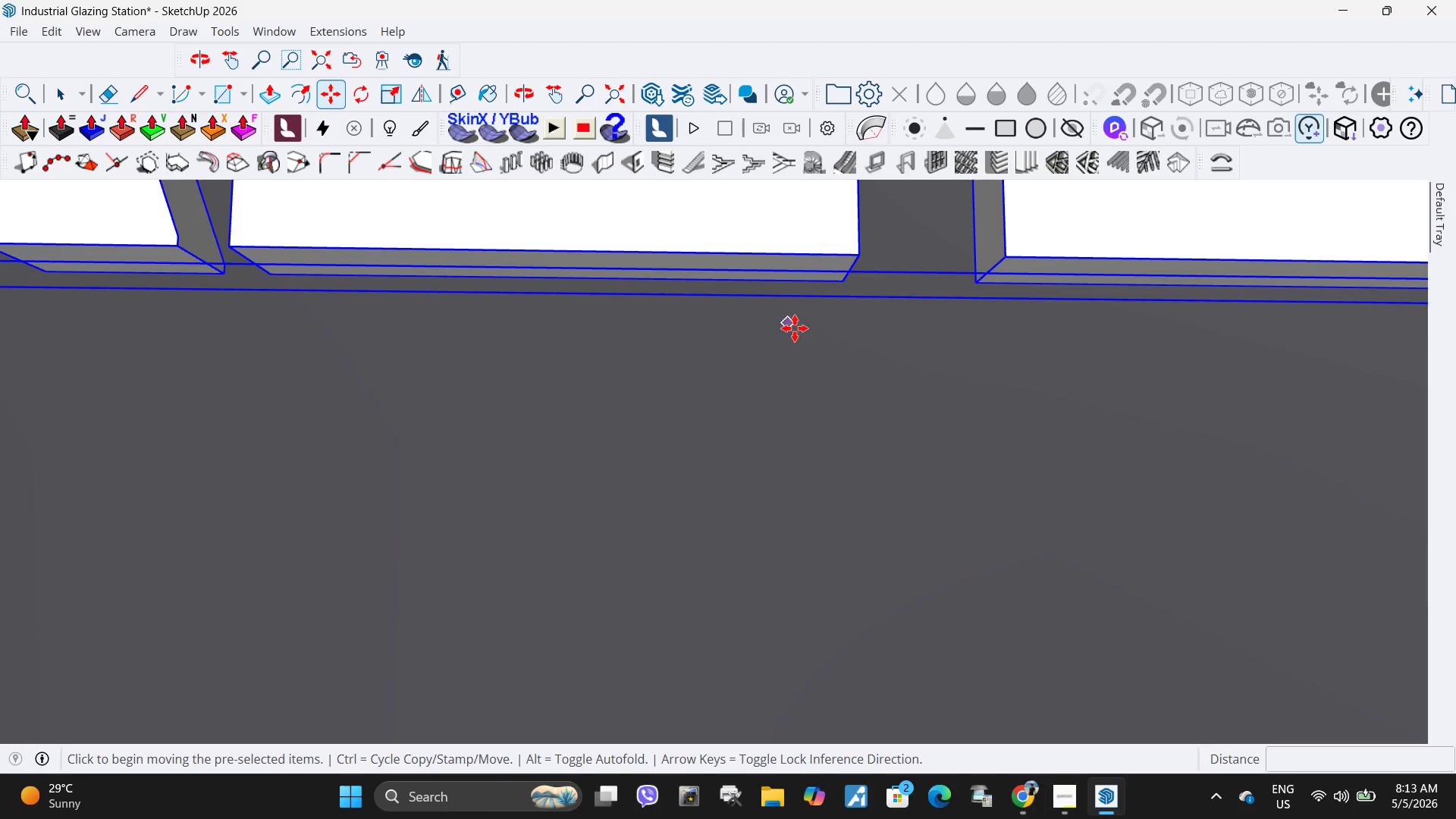 
left_click([780, 328])
 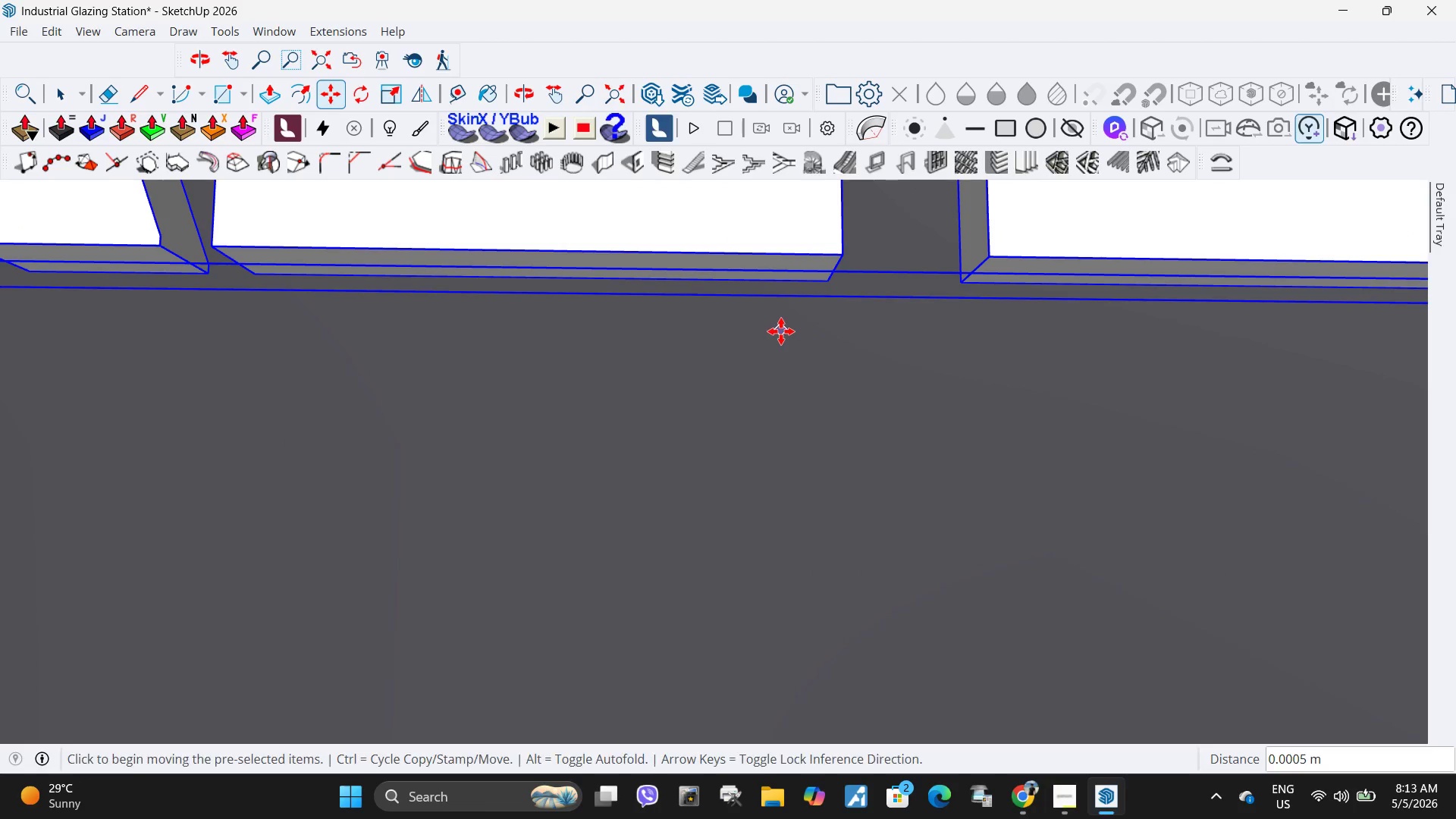 
scroll: coordinate [778, 397], scroll_direction: down, amount: 28.0
 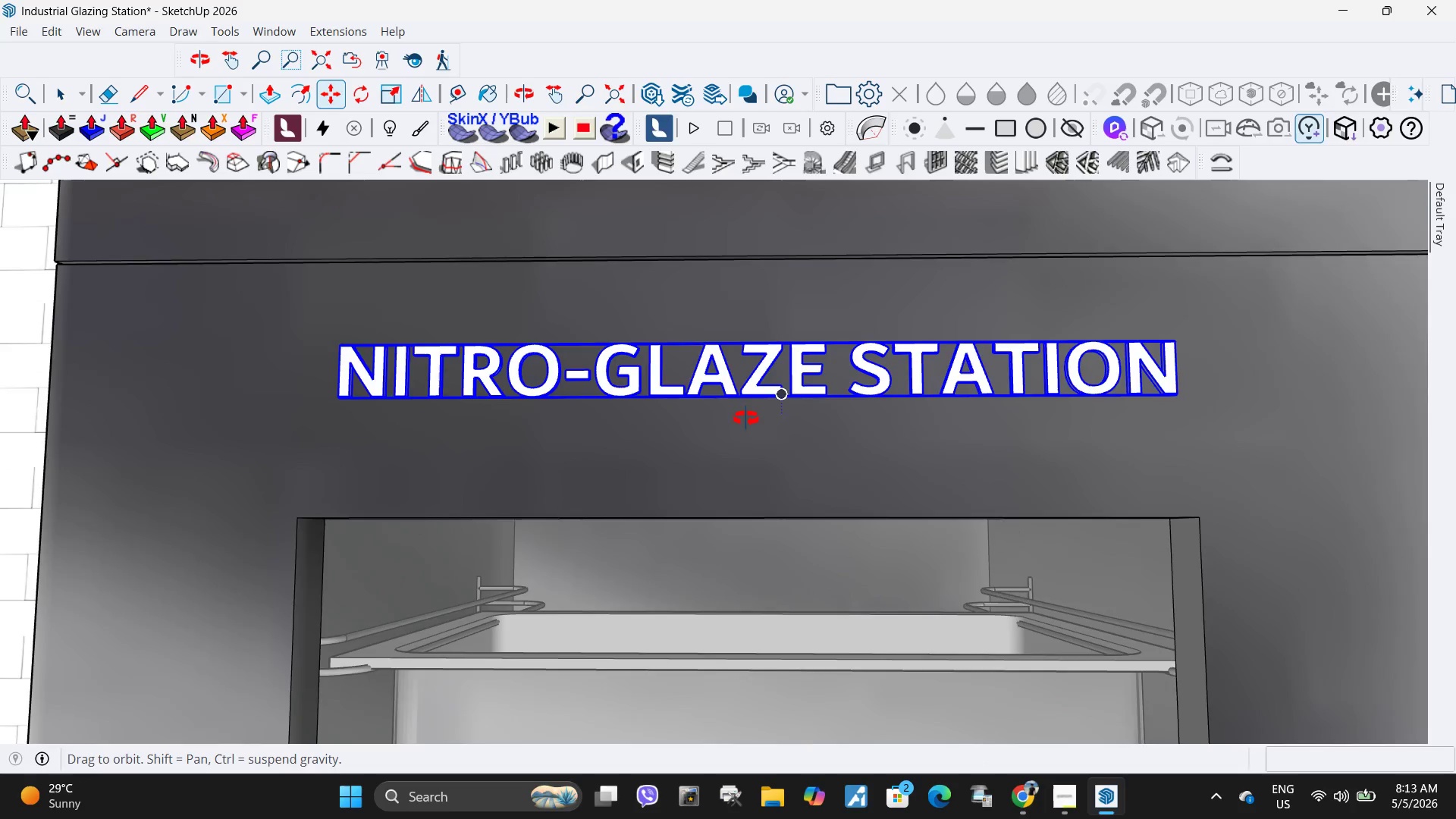 
key(Space)
 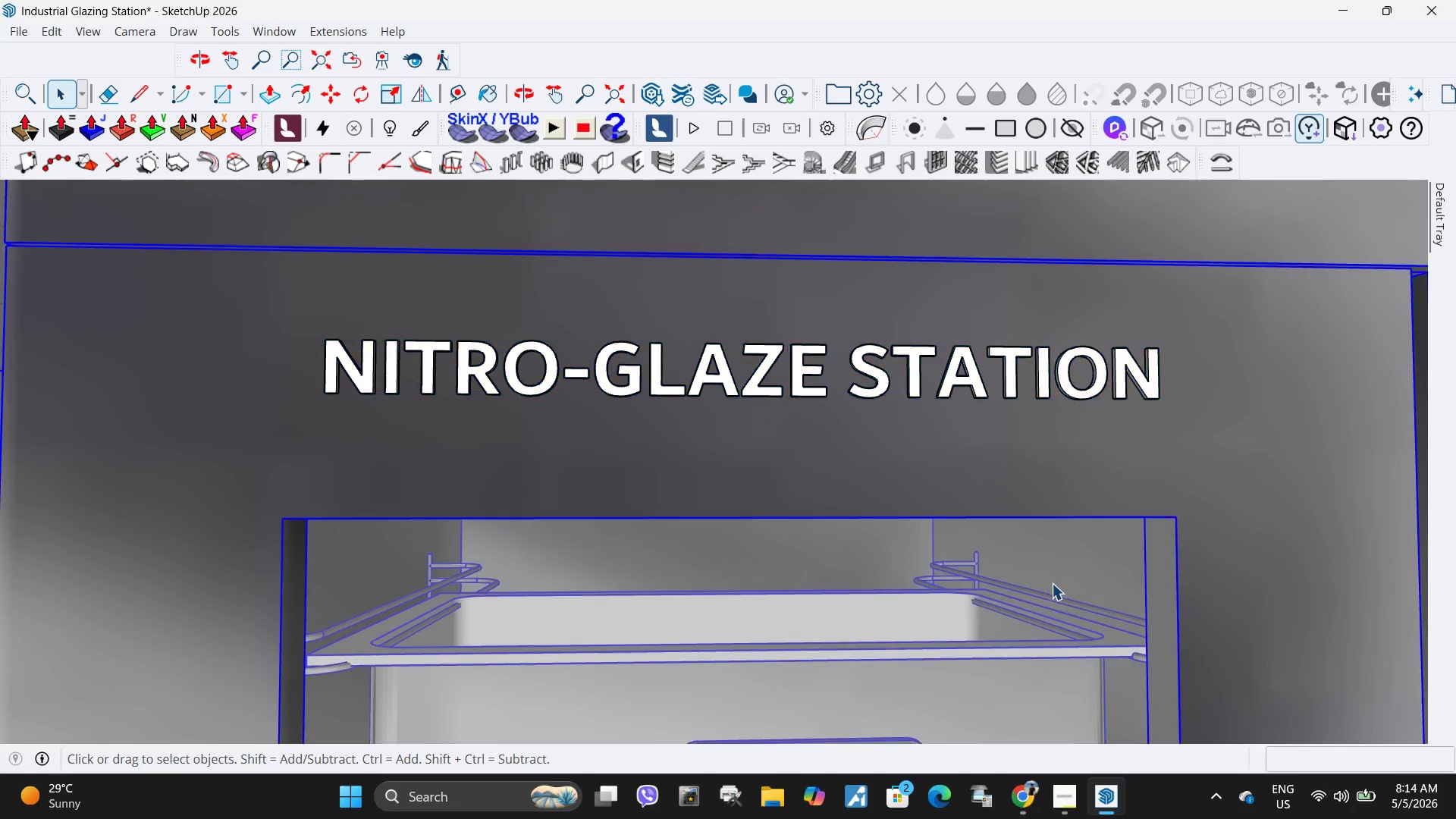 
scroll: coordinate [862, 526], scroll_direction: down, amount: 4.0
 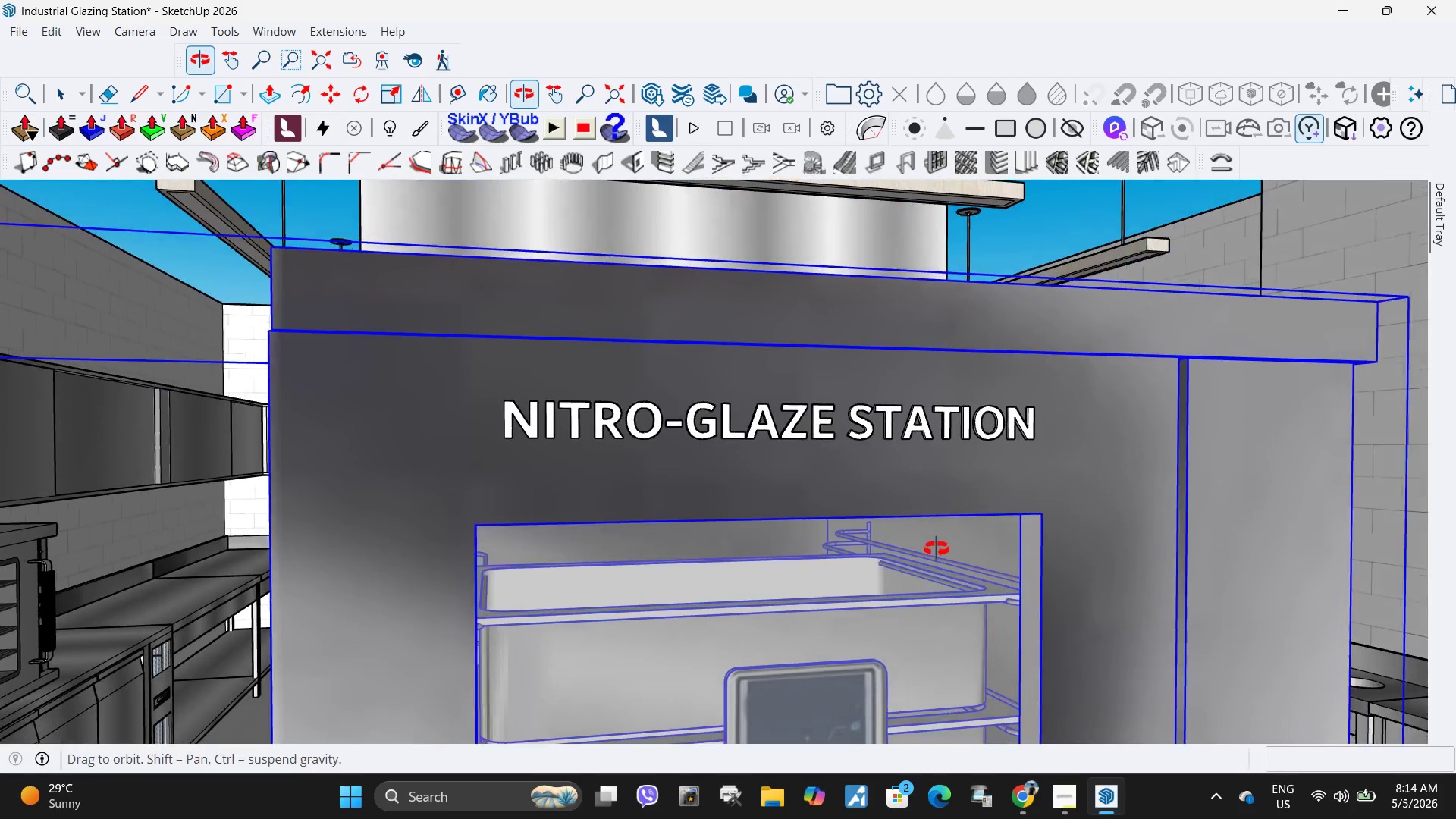 
key(Escape)
 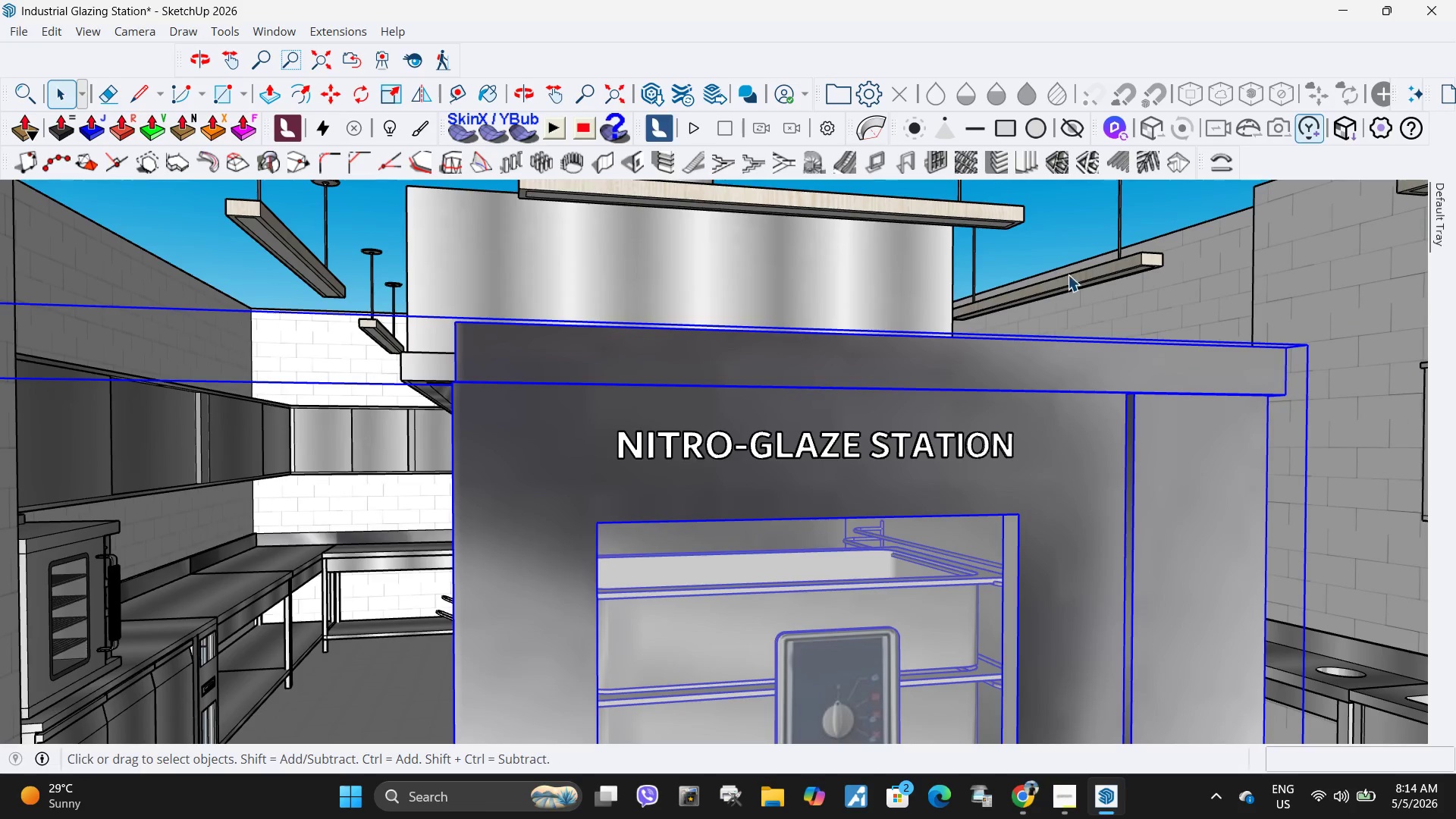 
scroll: coordinate [938, 515], scroll_direction: down, amount: 3.0
 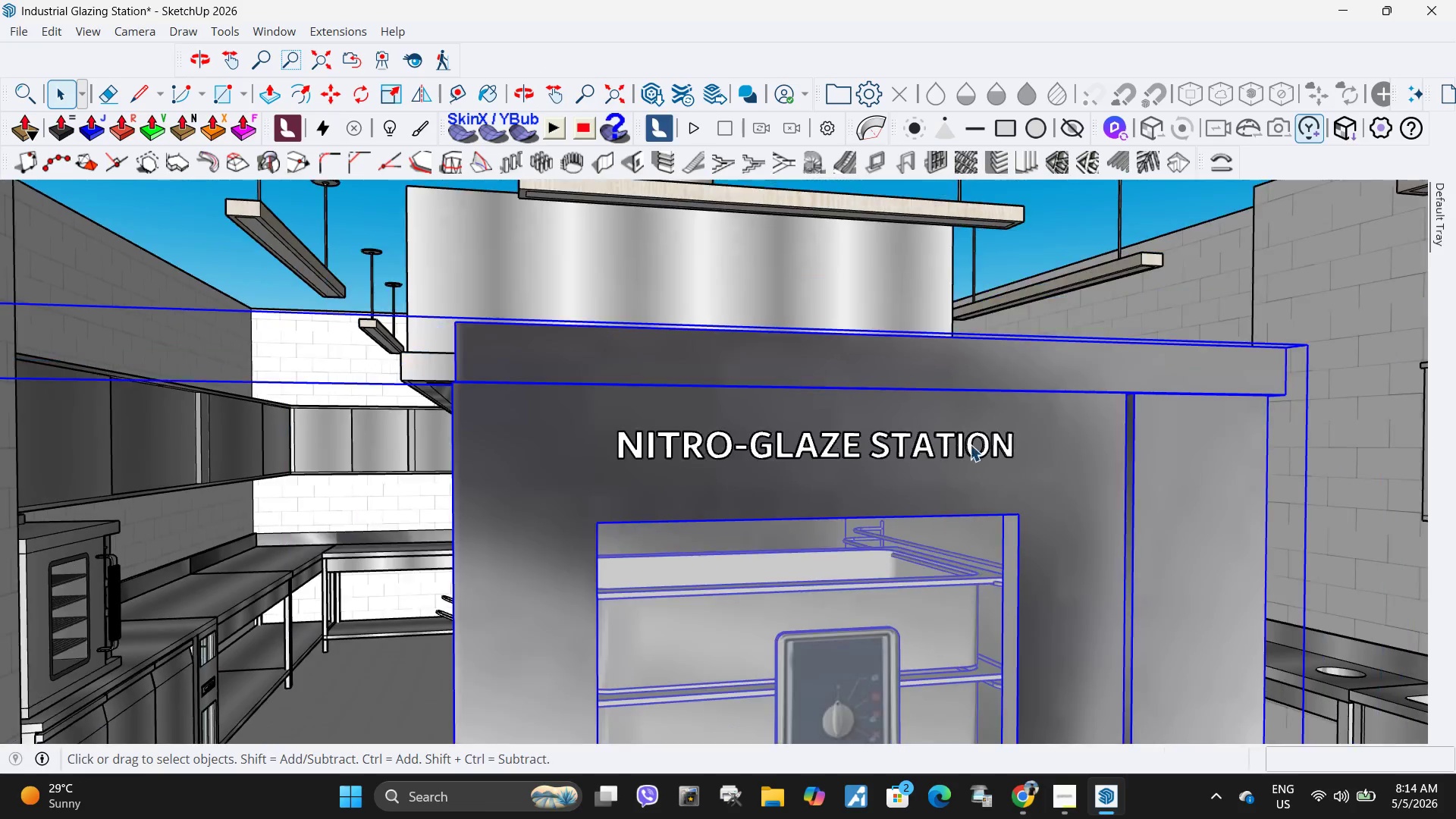 
left_click([1059, 254])
 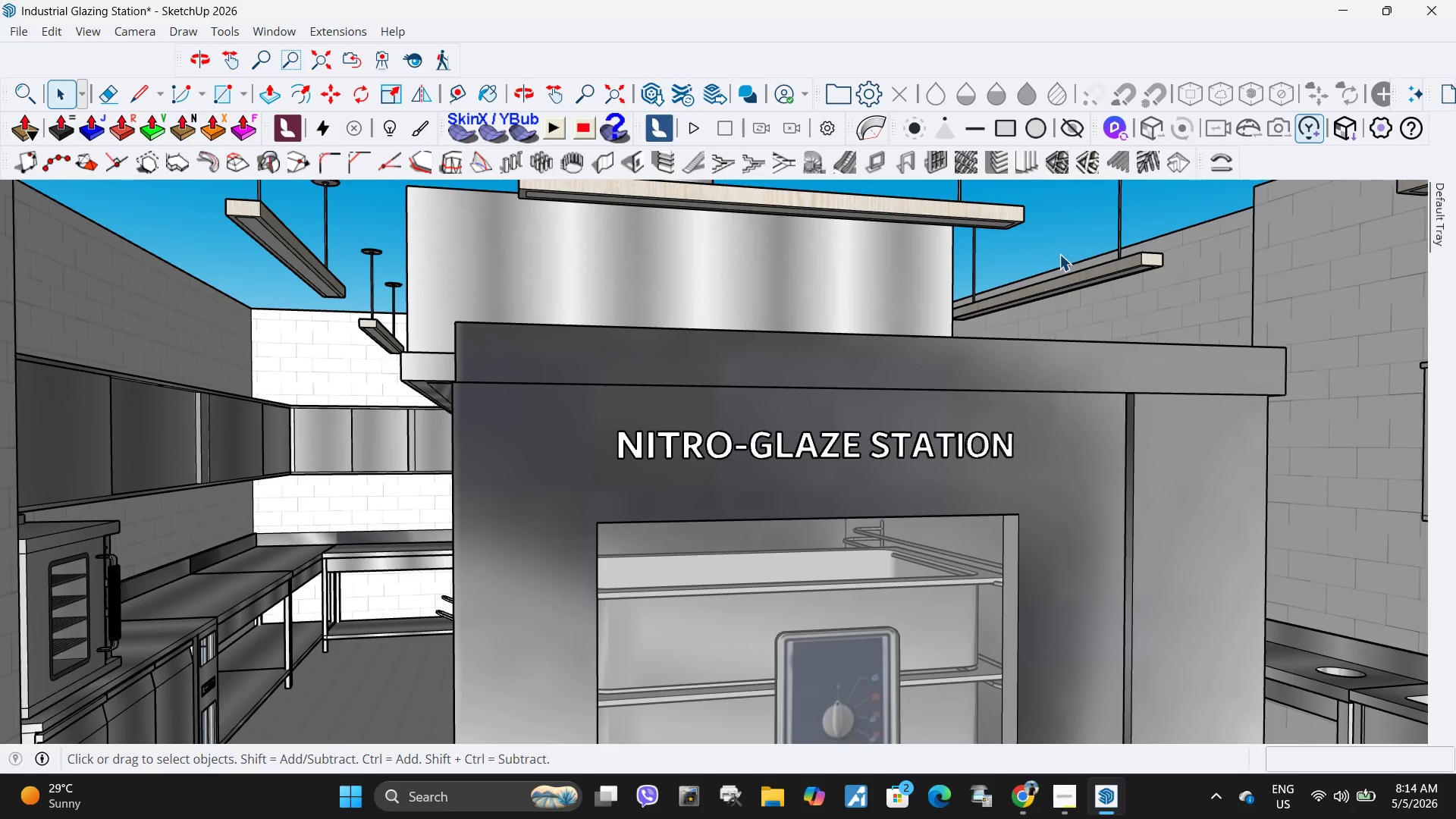 
scroll: coordinate [800, 261], scroll_direction: down, amount: 4.0
 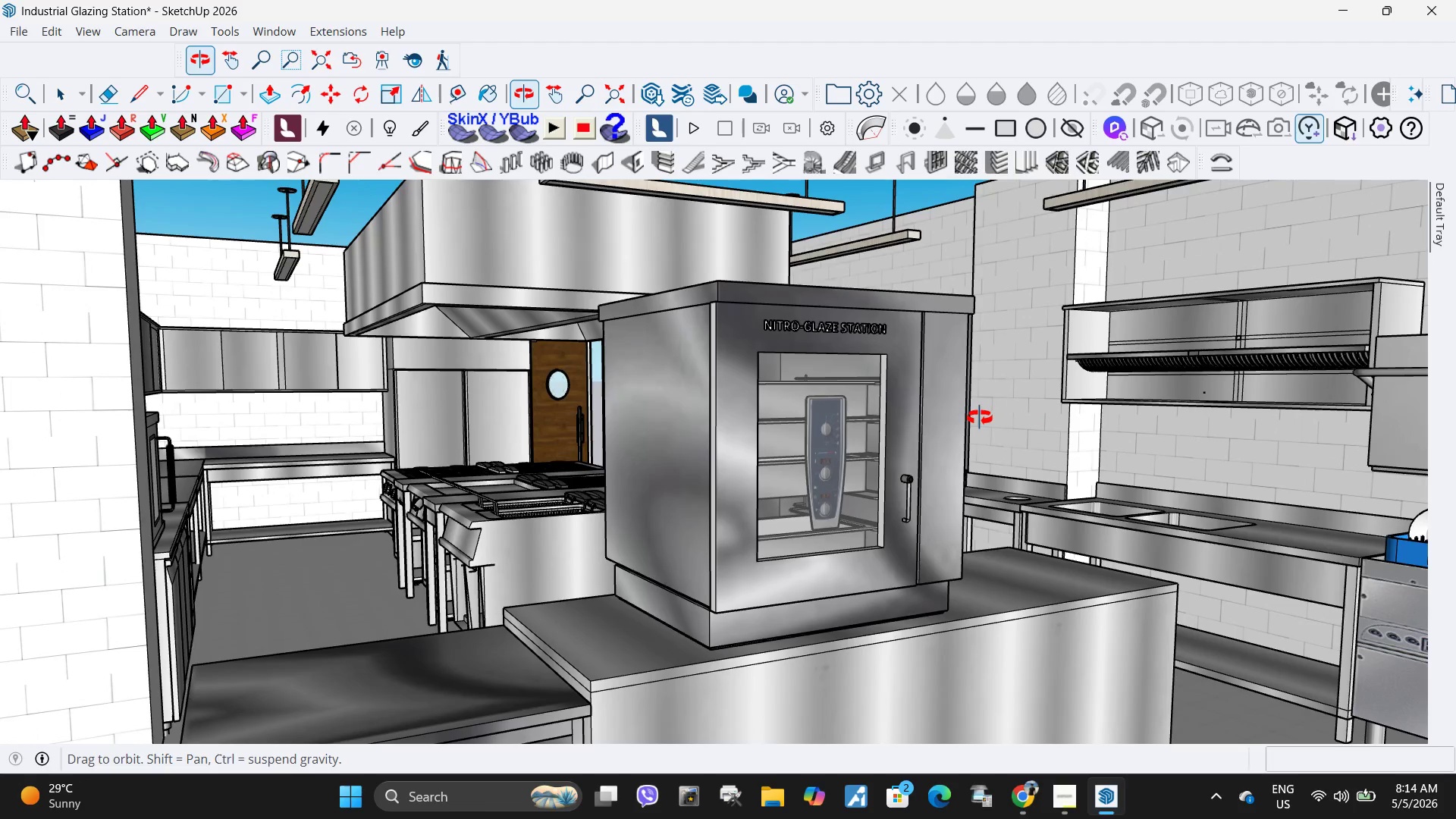 
scroll: coordinate [724, 310], scroll_direction: up, amount: 17.0
 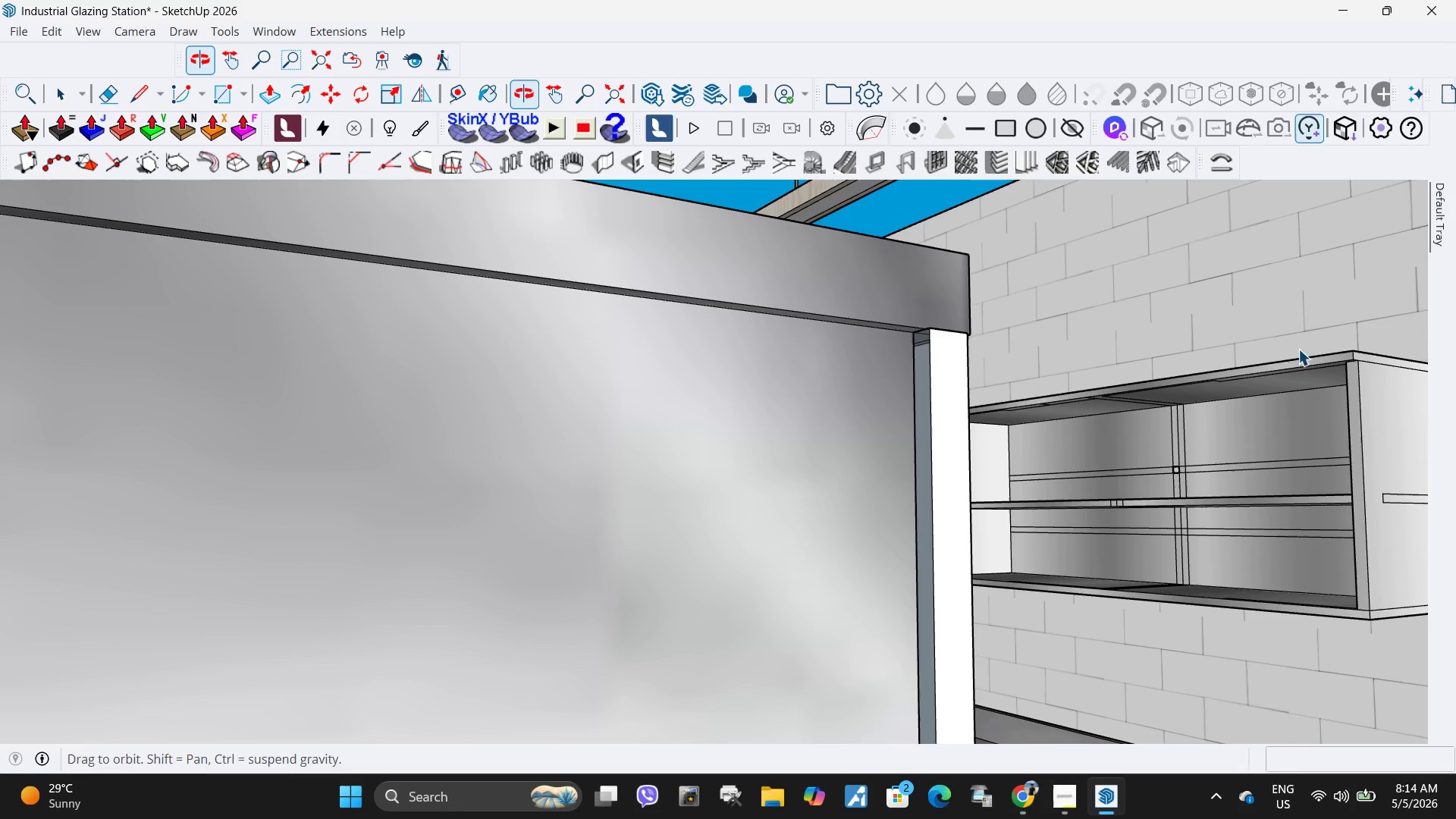 
scroll: coordinate [799, 351], scroll_direction: down, amount: 16.0
 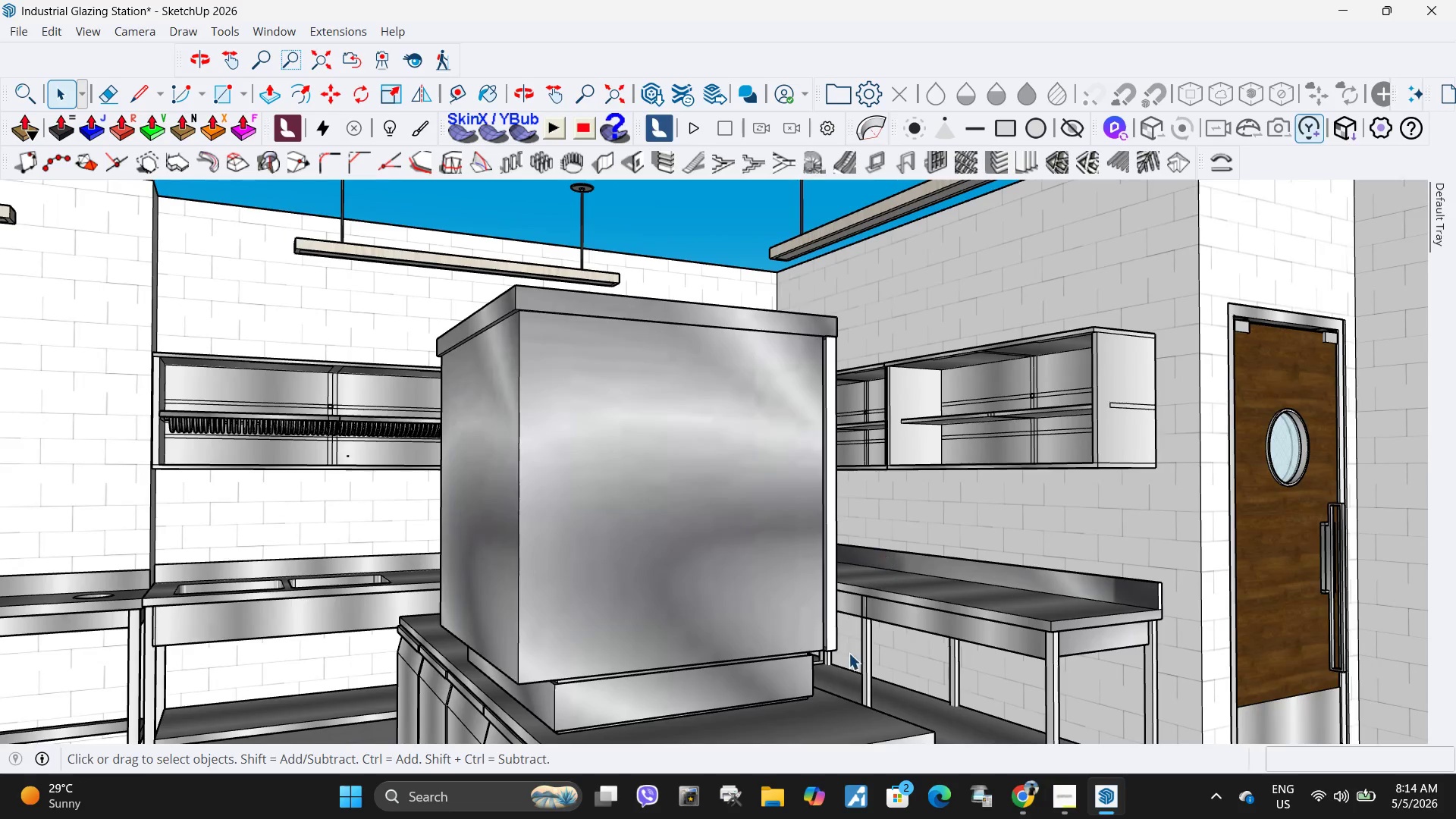 
scroll: coordinate [837, 664], scroll_direction: up, amount: 4.0
 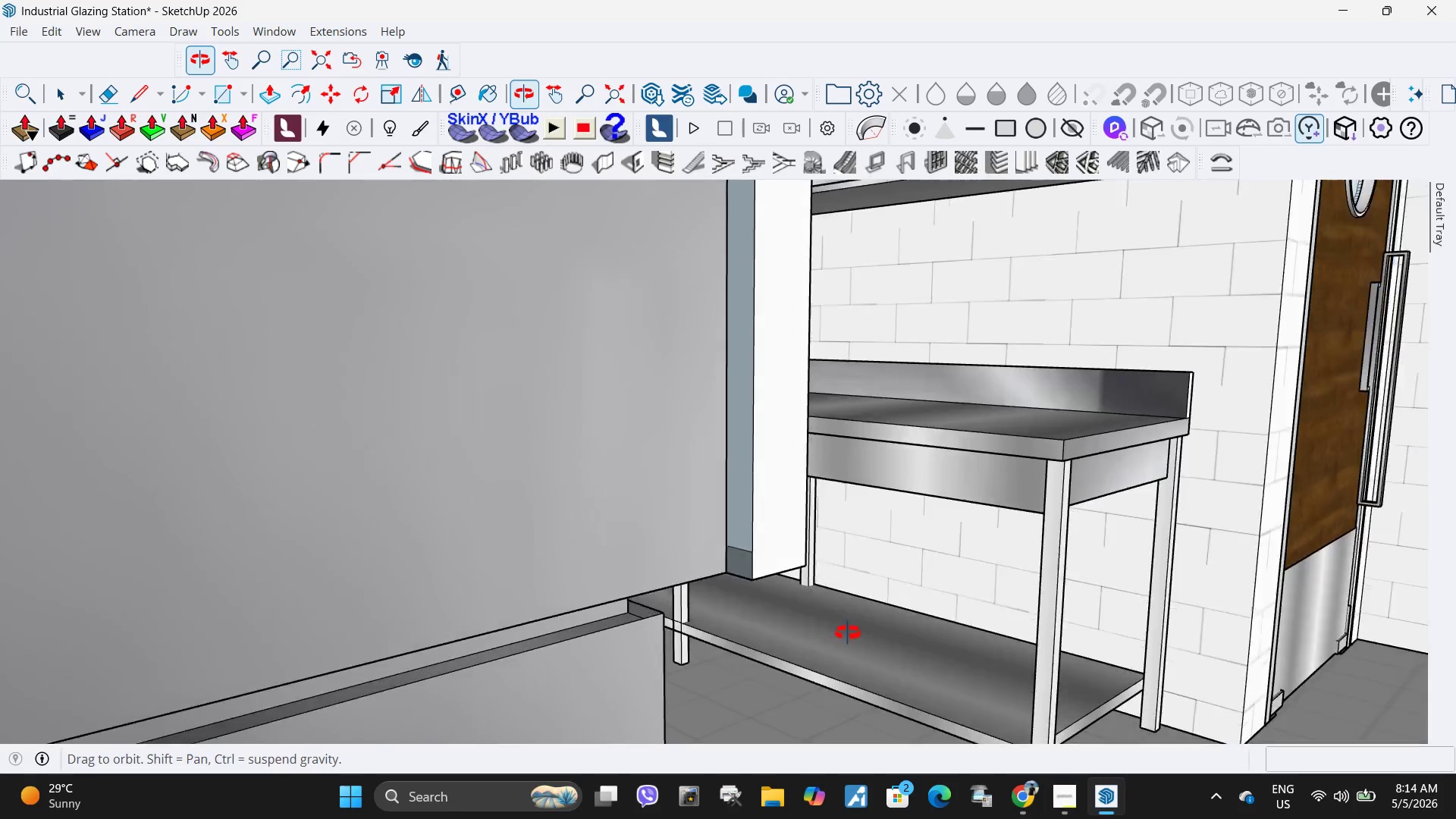 
scroll: coordinate [816, 481], scroll_direction: down, amount: 6.0
 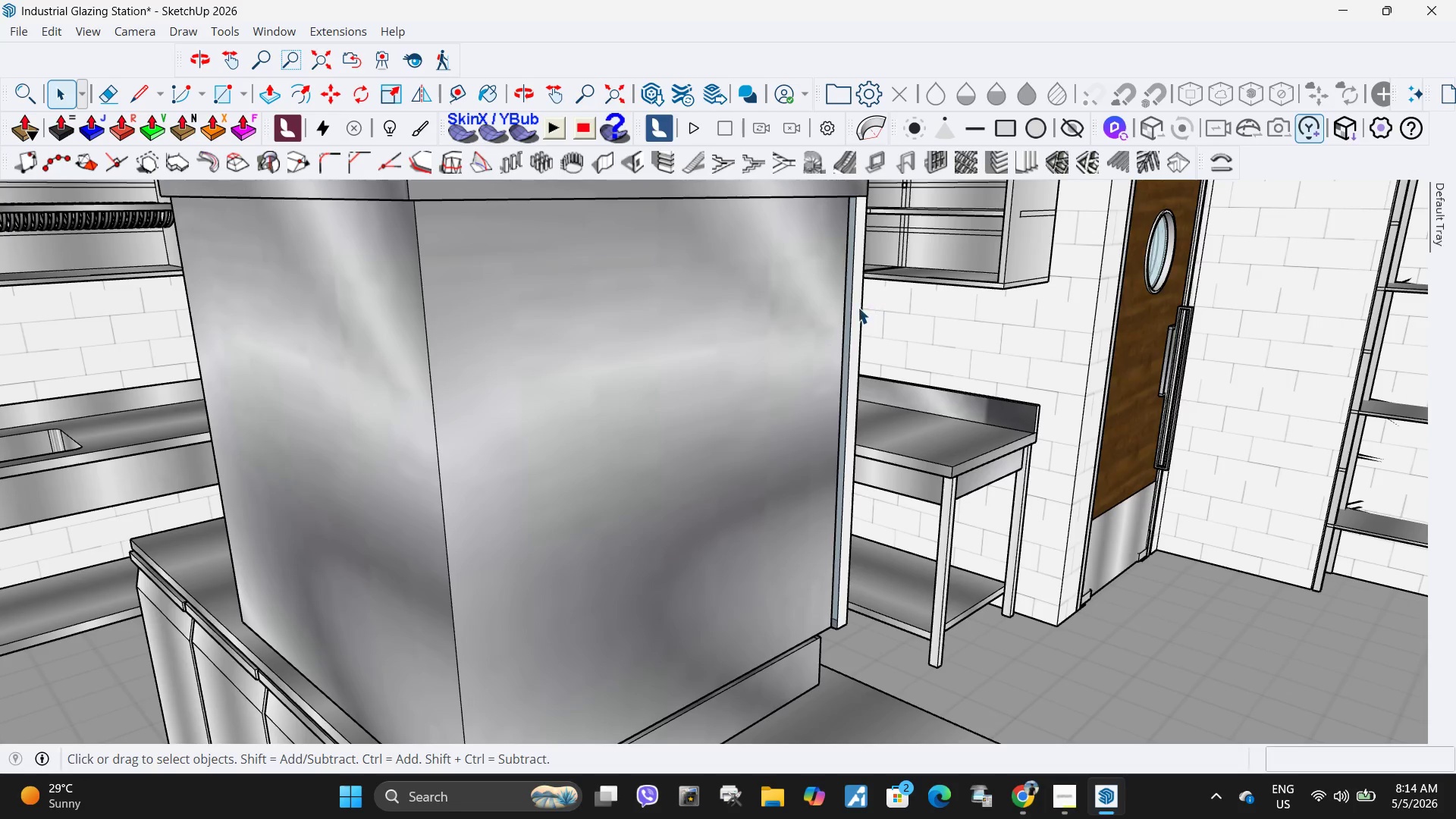 
scroll: coordinate [848, 212], scroll_direction: up, amount: 6.0
 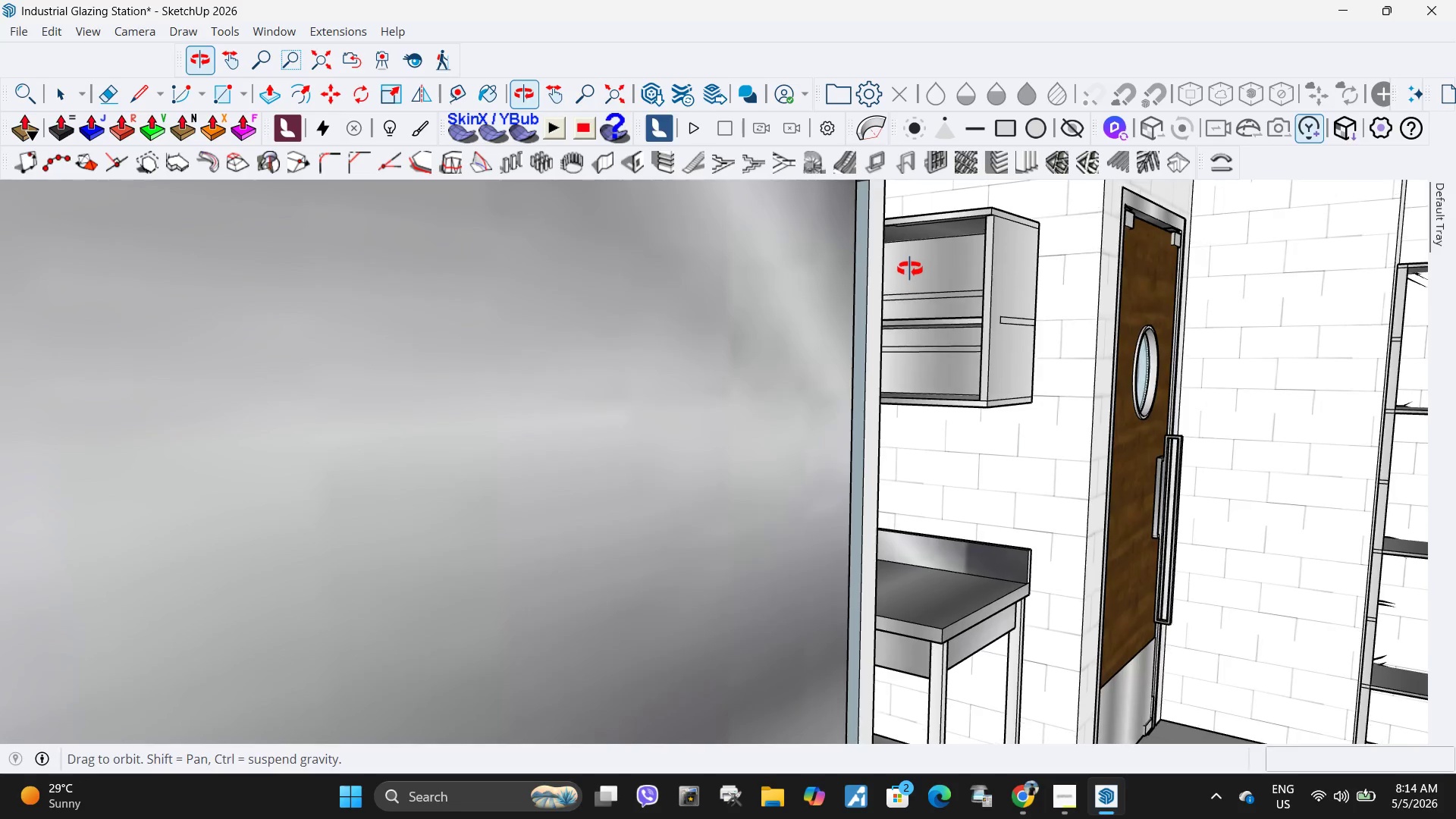 
key(R)
 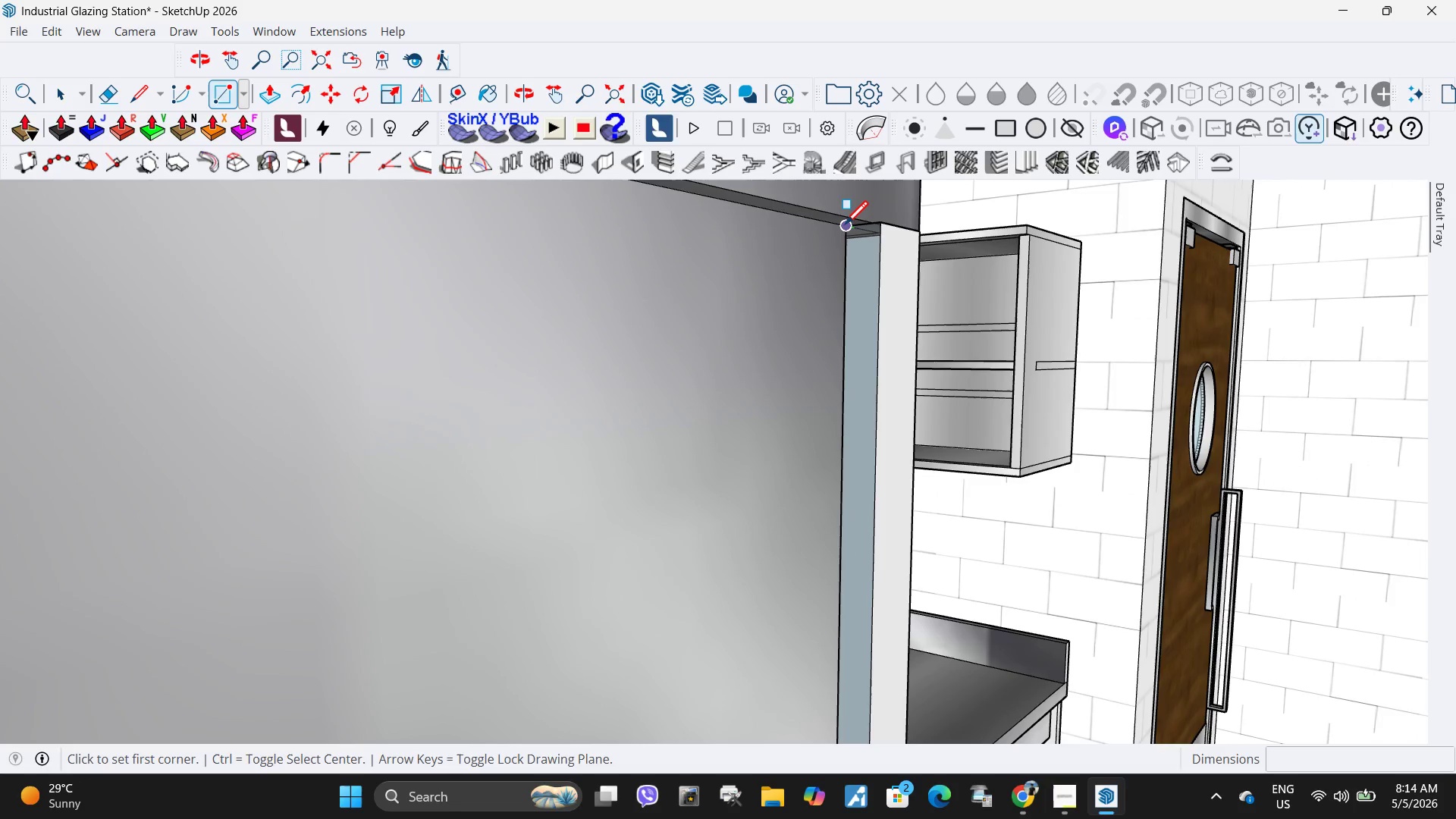 
scroll: coordinate [858, 218], scroll_direction: up, amount: 10.0
 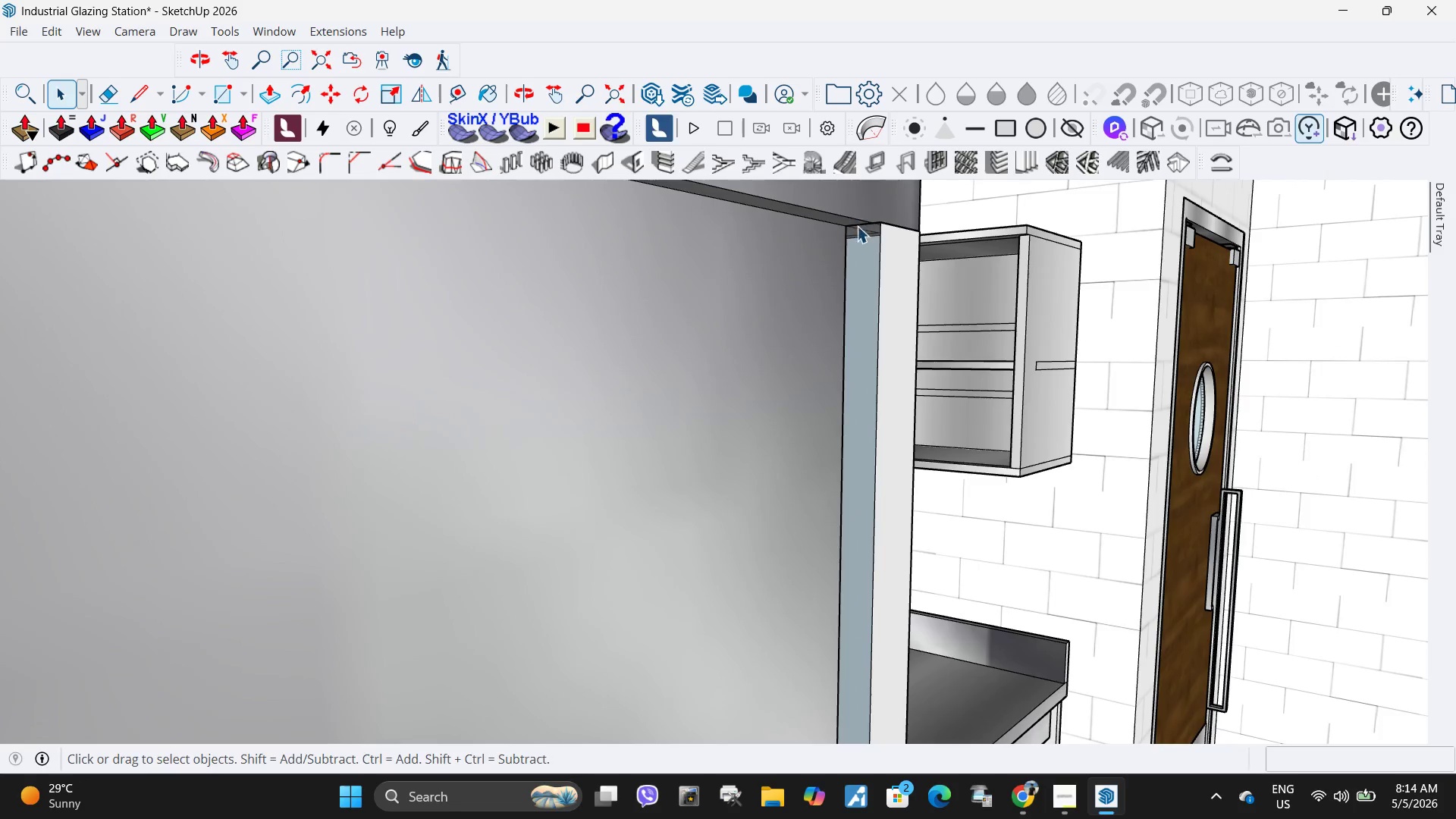 
left_click([845, 227])
 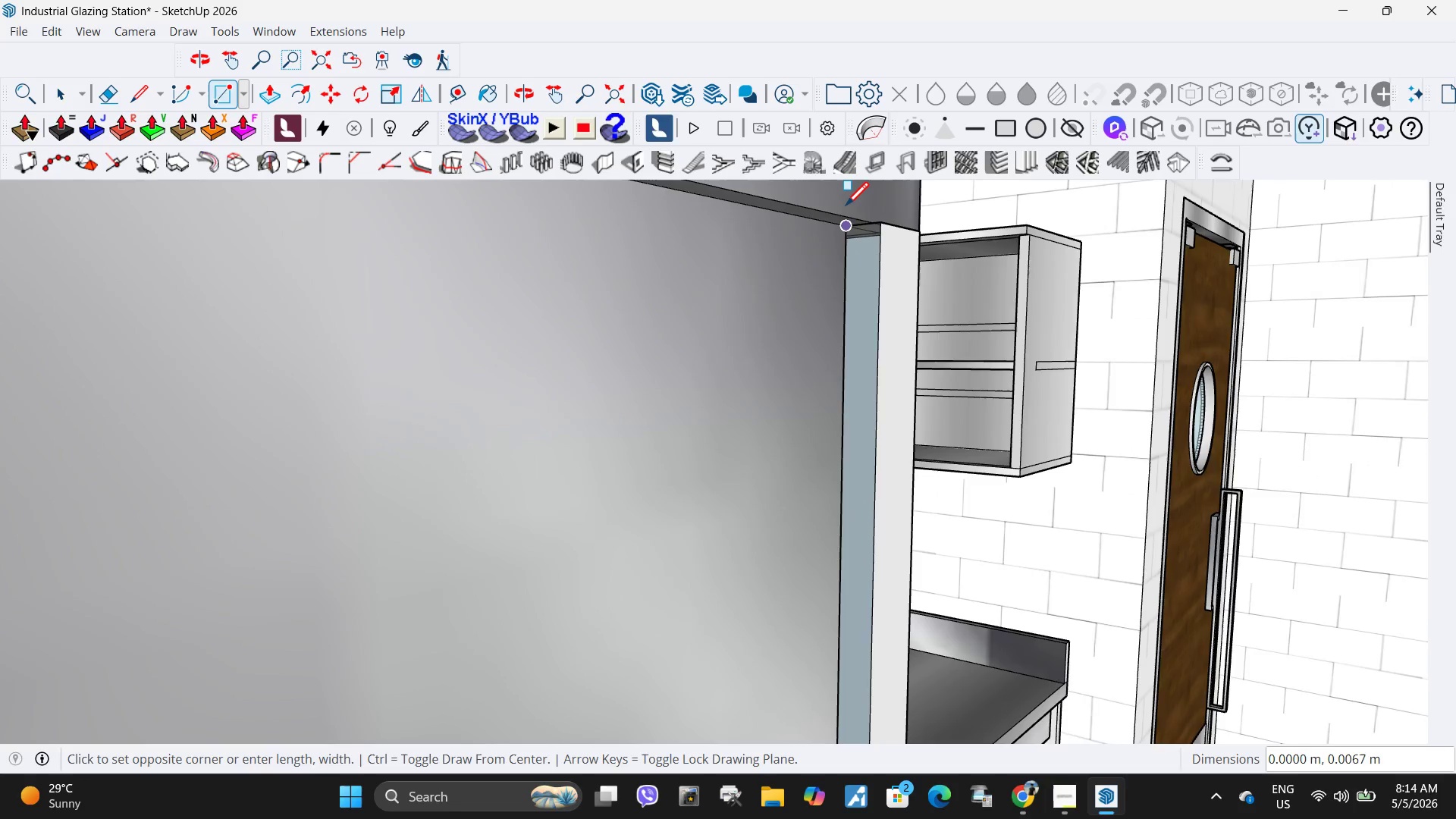 
scroll: coordinate [843, 231], scroll_direction: down, amount: 19.0
 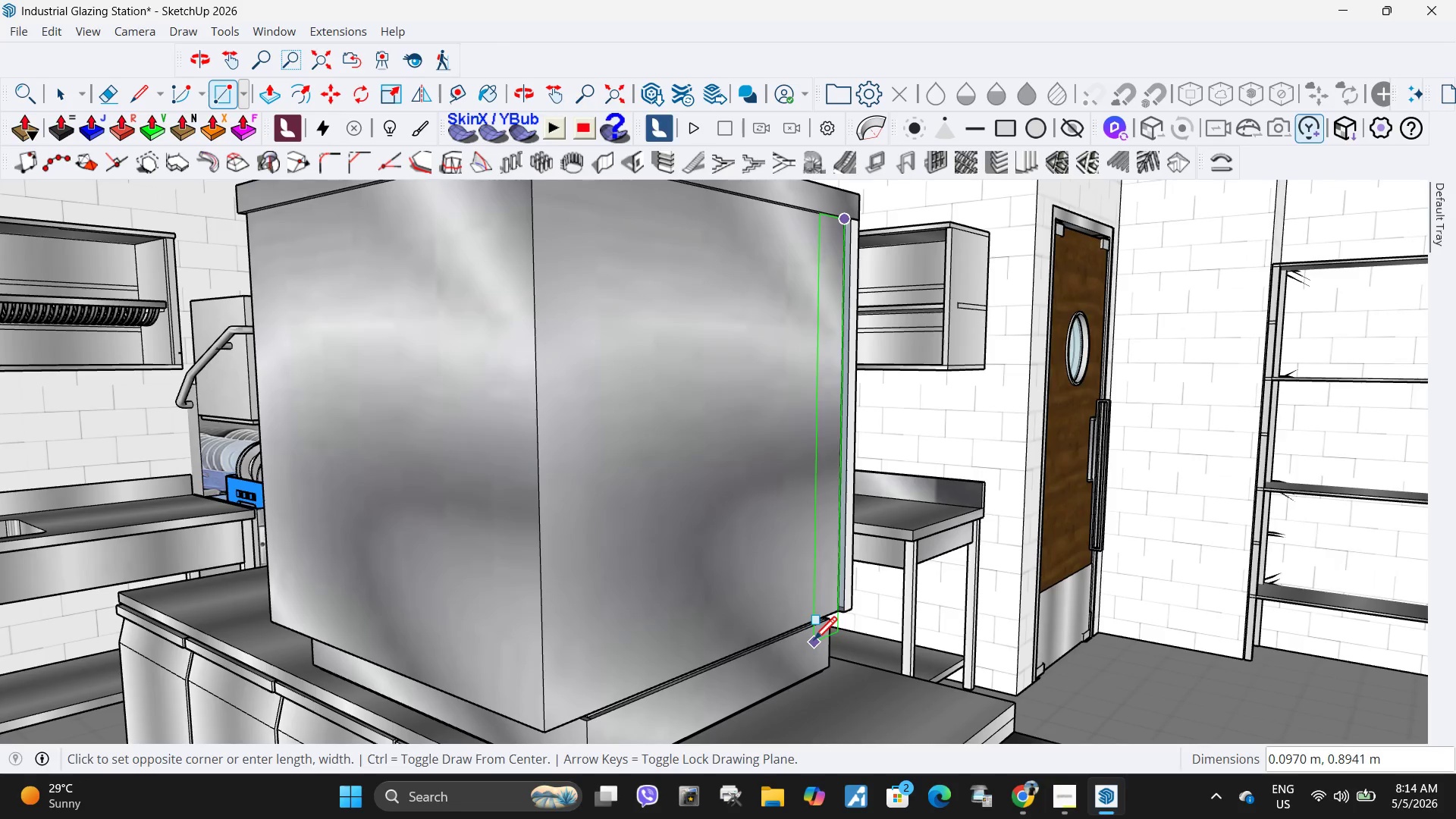 
scroll: coordinate [832, 623], scroll_direction: up, amount: 4.0
 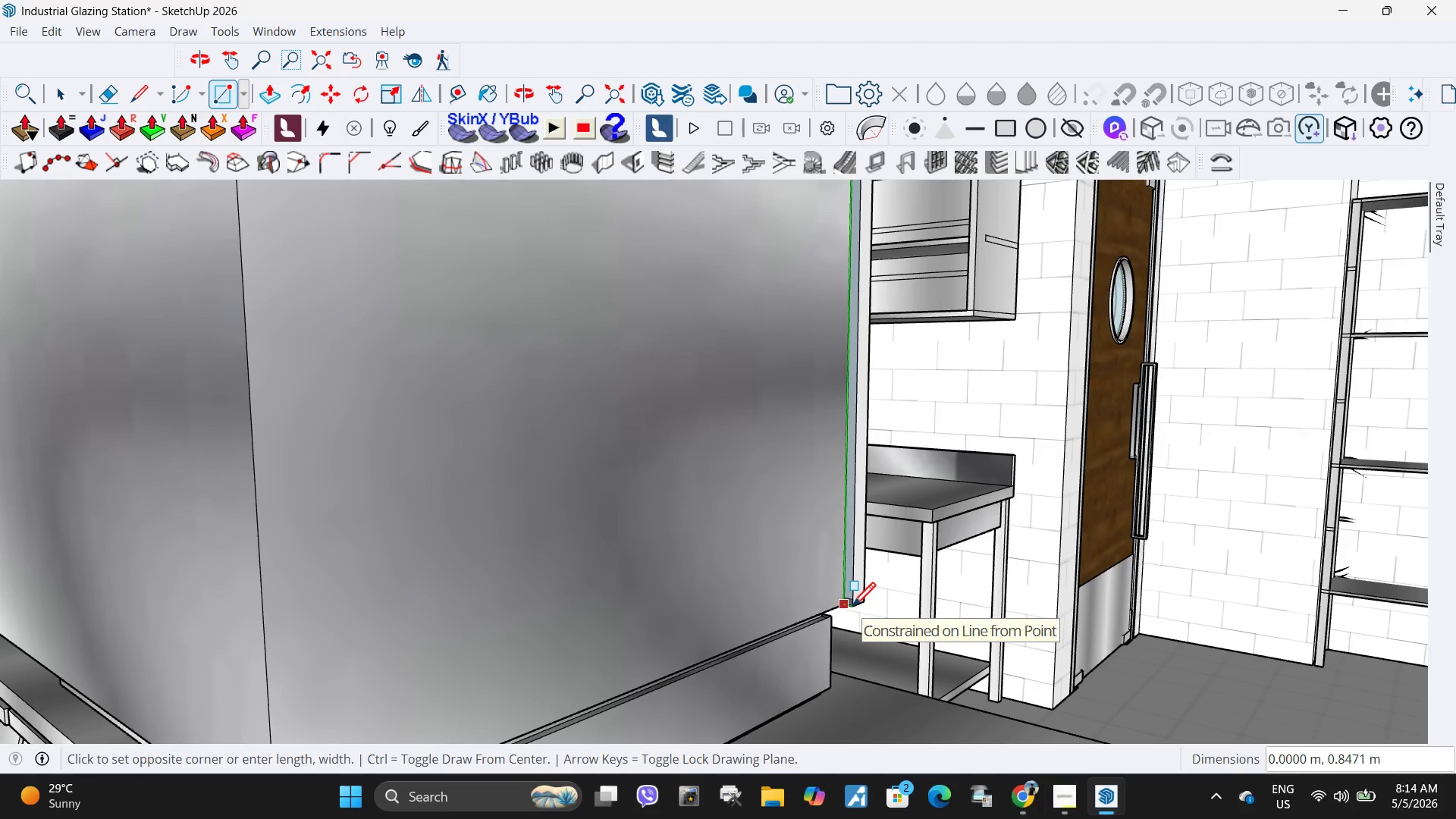 
left_click([852, 608])
 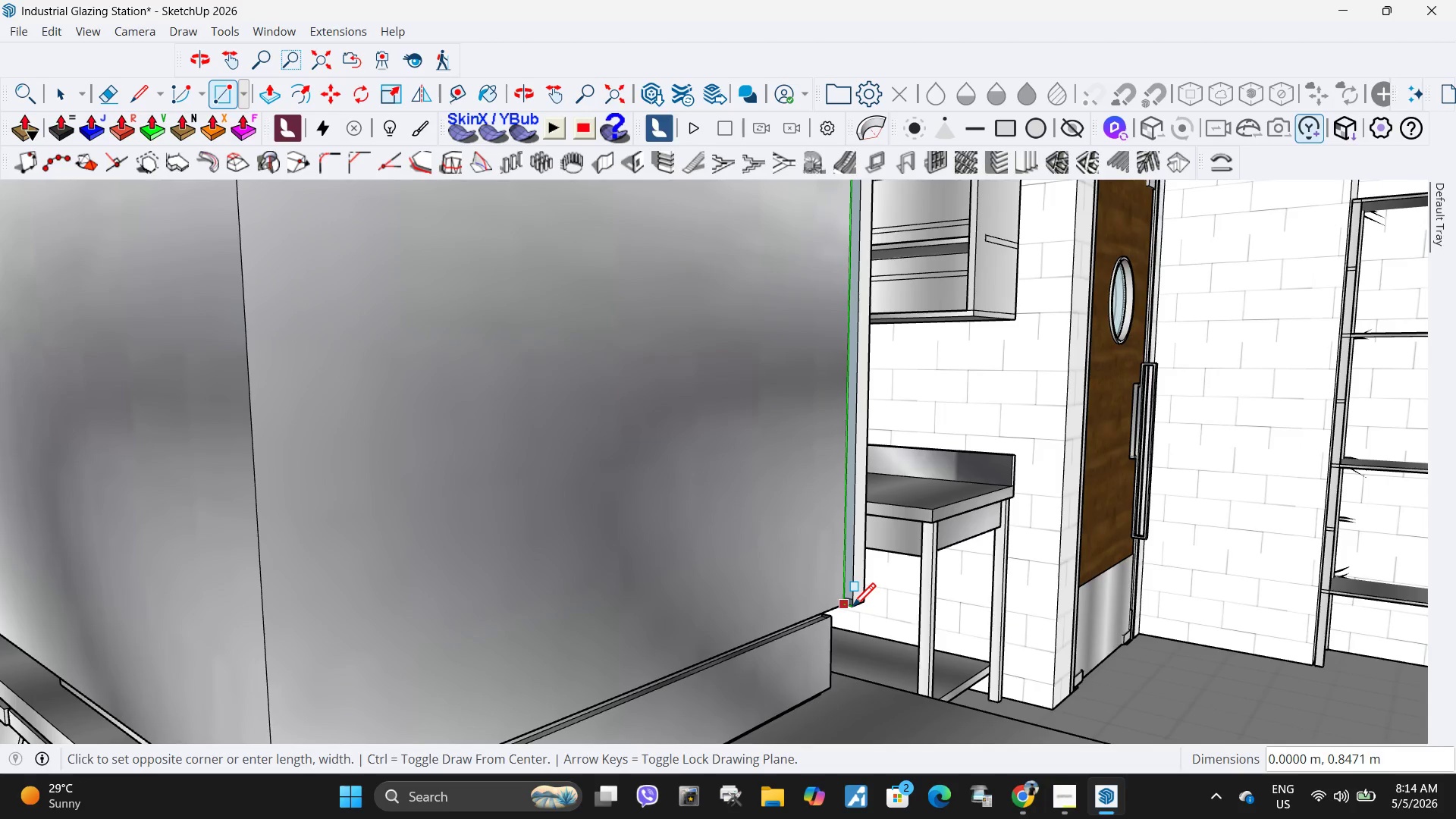 
scroll: coordinate [893, 626], scroll_direction: up, amount: 1.0
 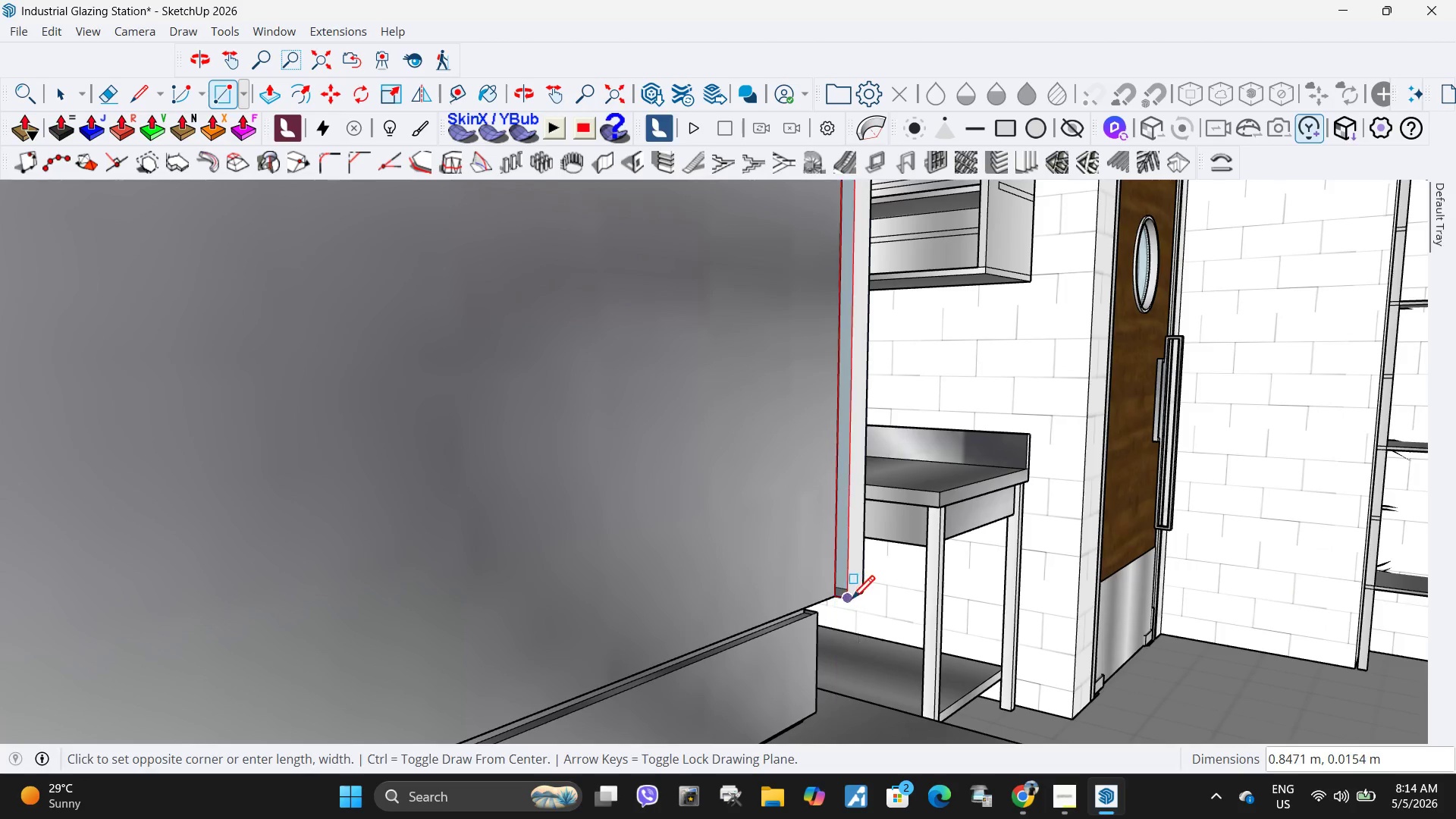 
left_click([849, 601])
 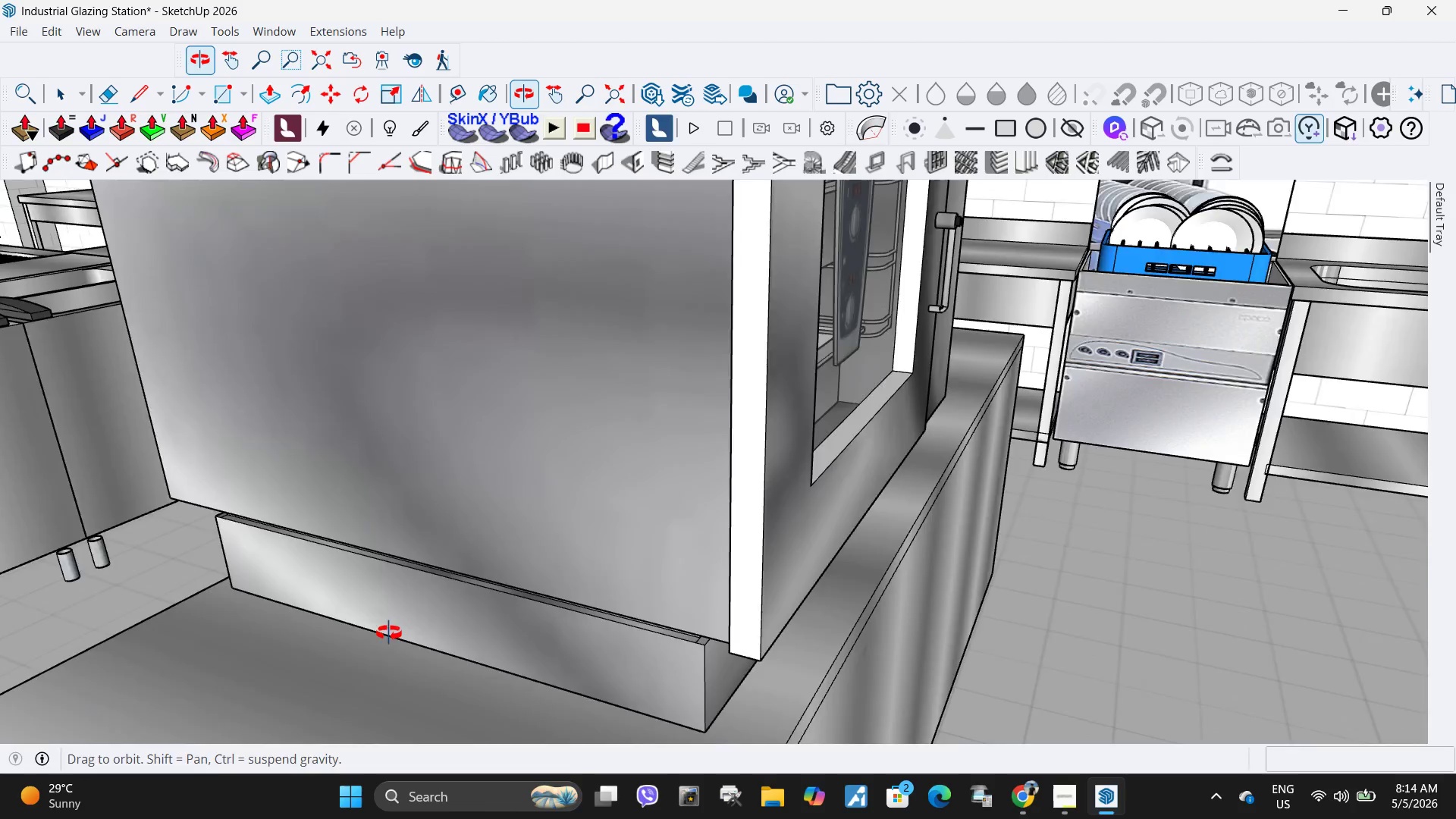 
key(Space)
 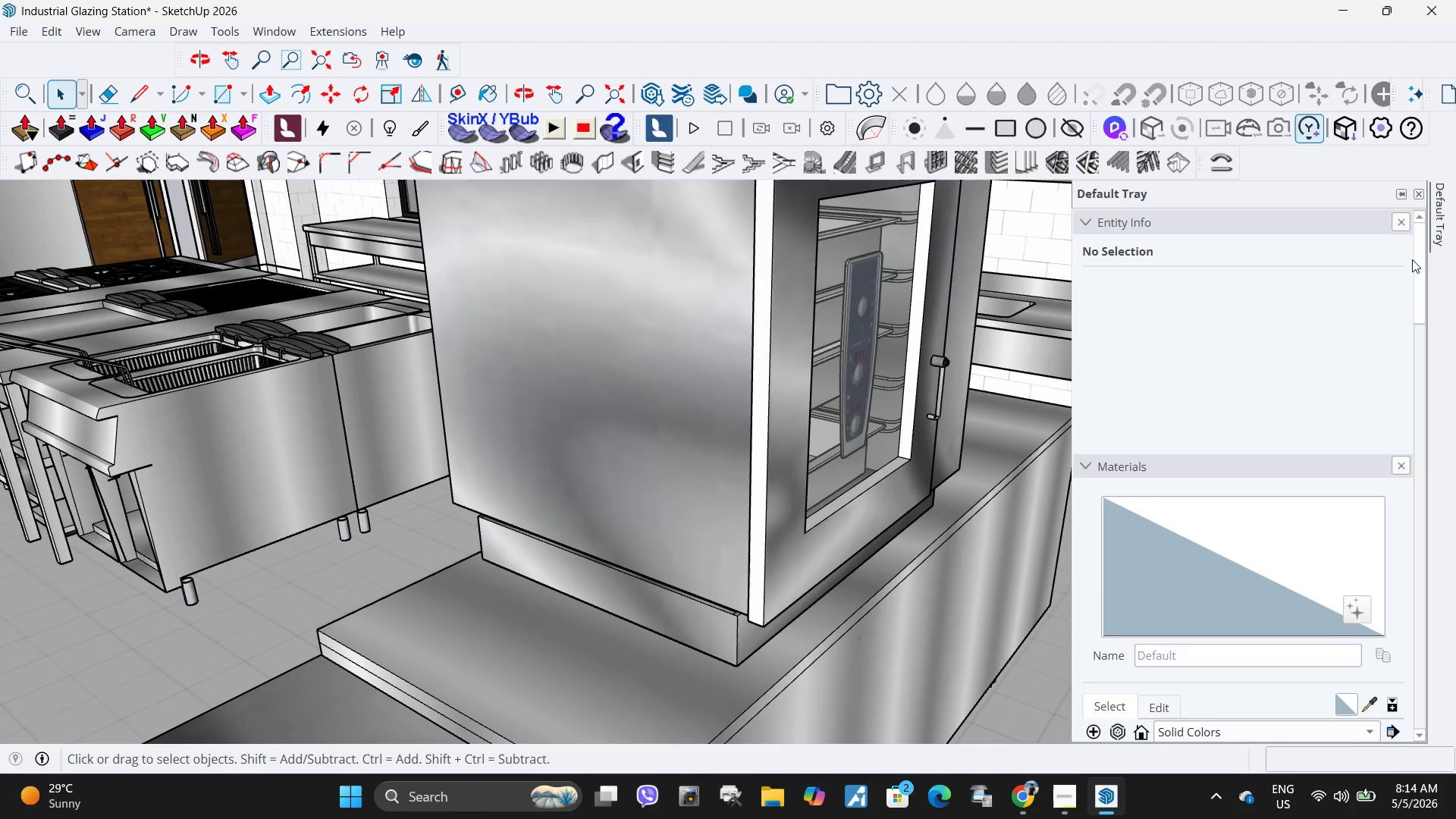 
scroll: coordinate [807, 589], scroll_direction: down, amount: 6.0
 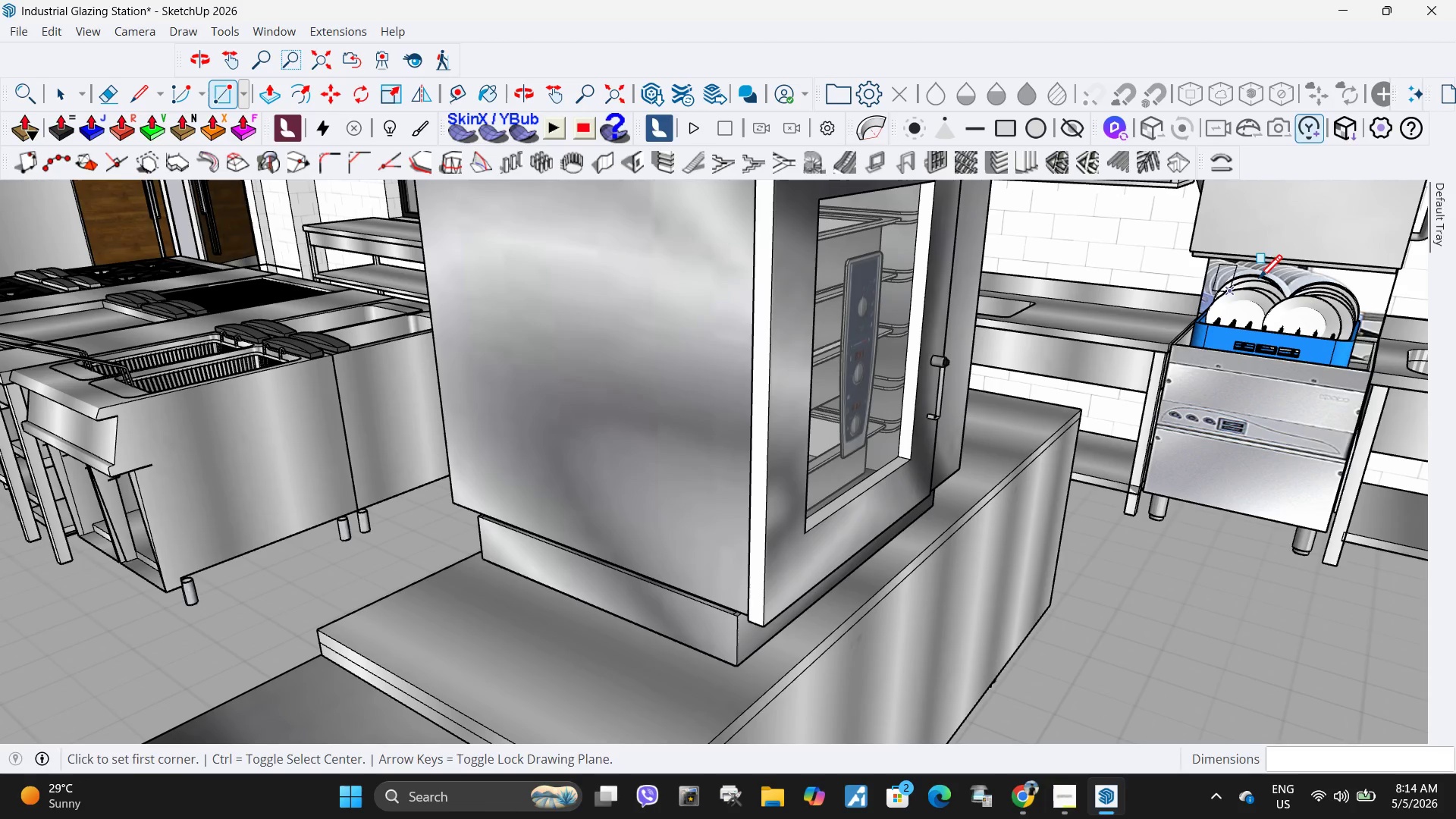 
left_click([1372, 708])
 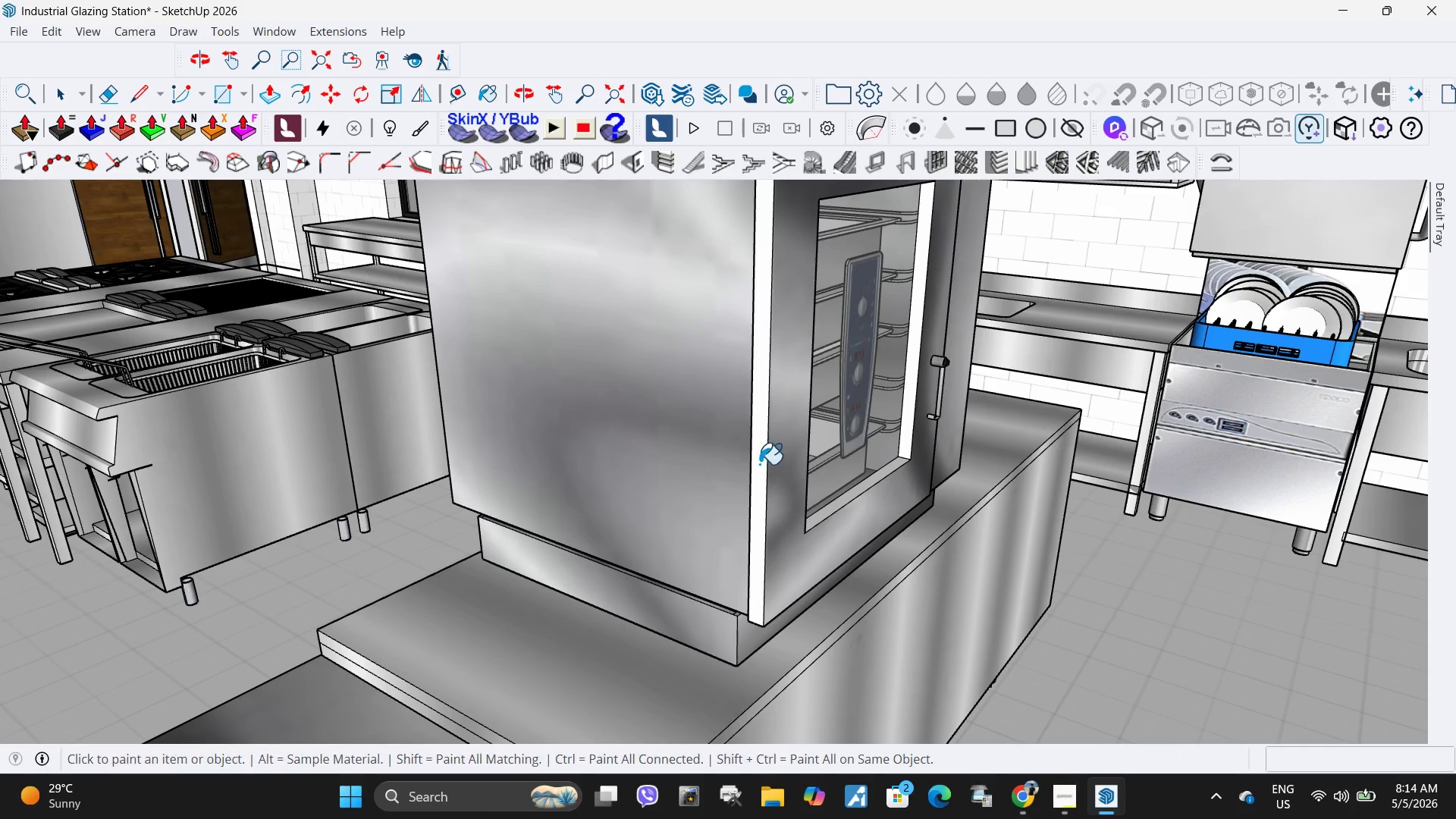 
double_click([763, 463])
 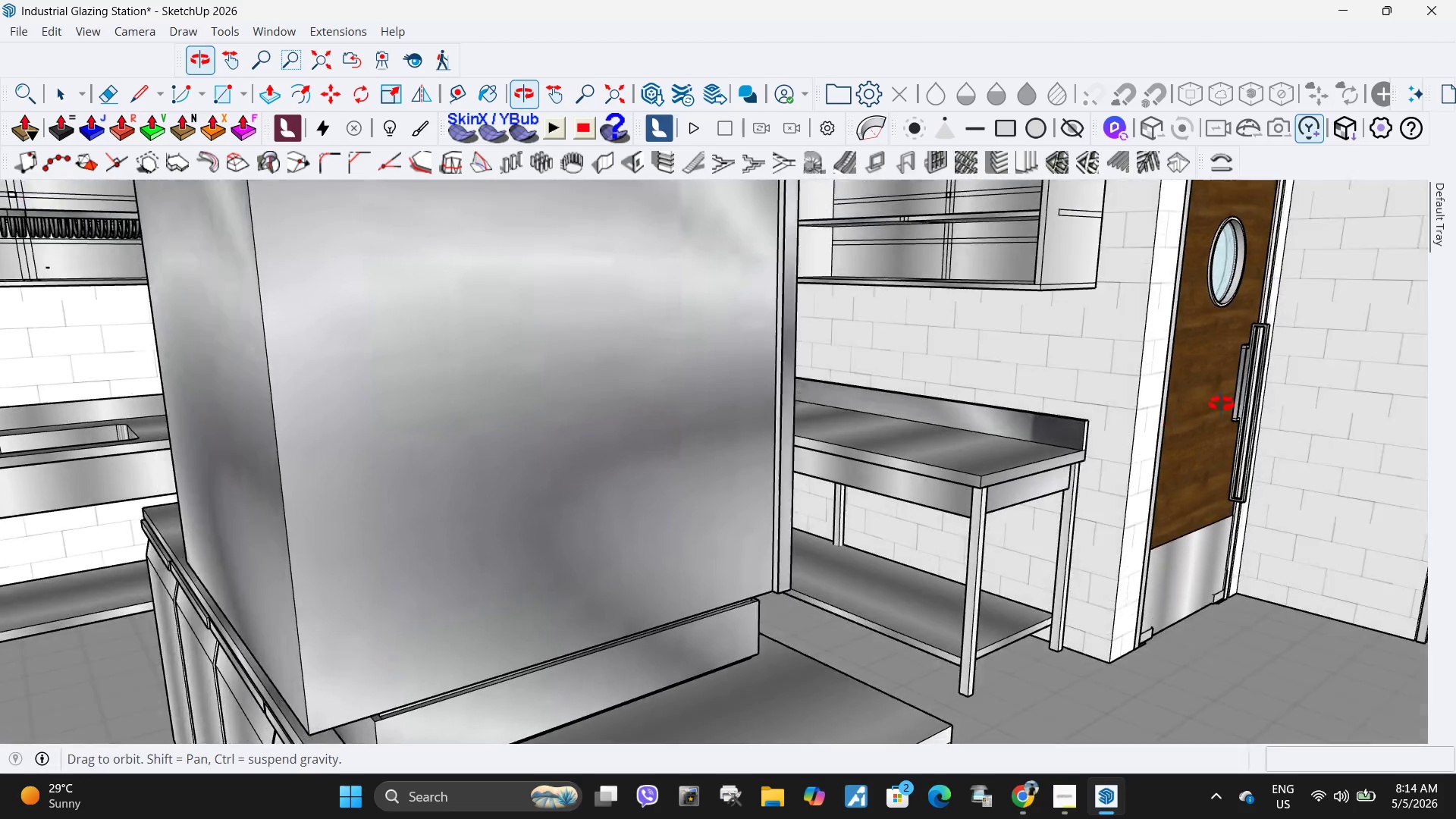 
scroll: coordinate [917, 534], scroll_direction: down, amount: 2.0
 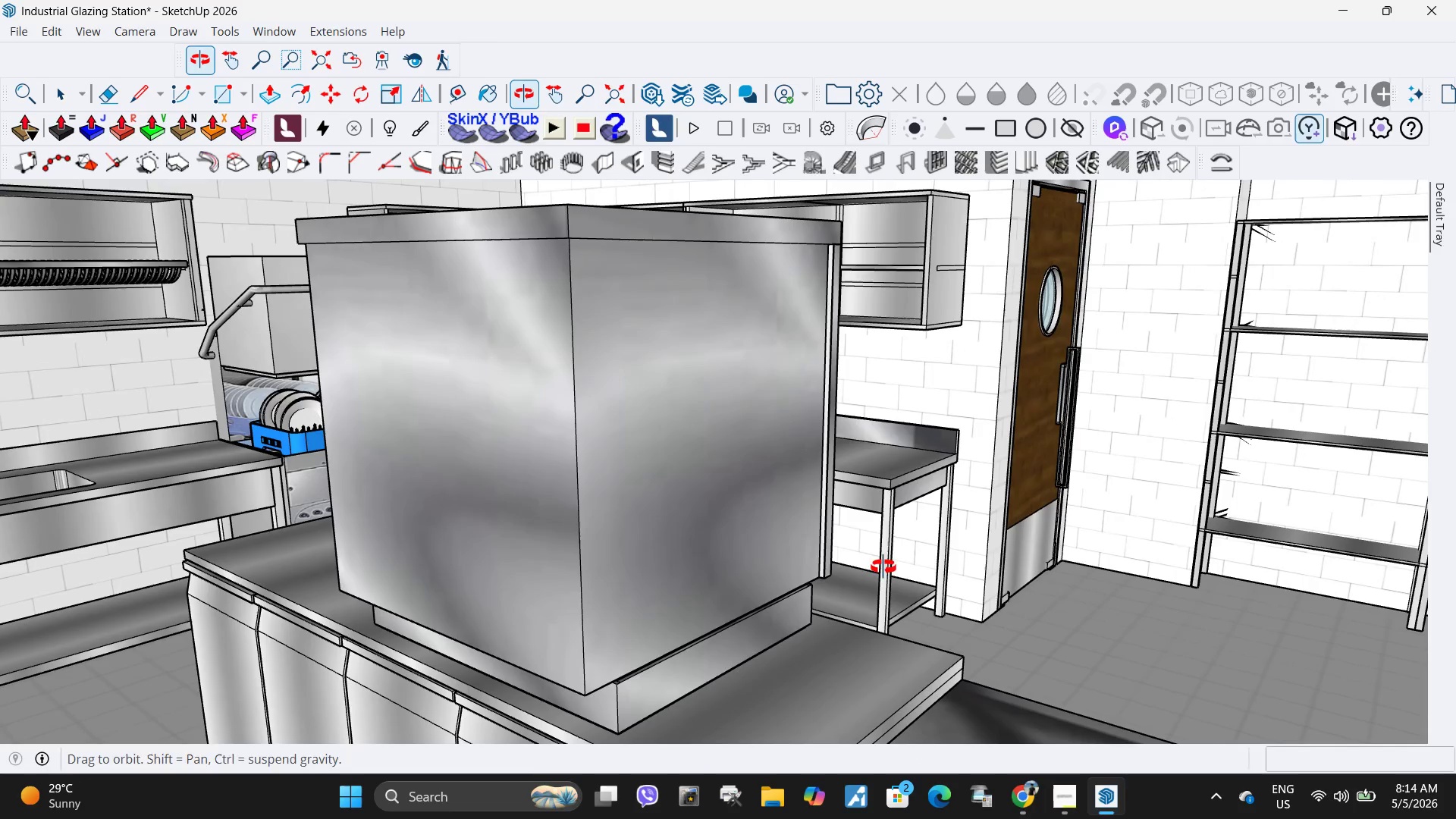 
scroll: coordinate [830, 554], scroll_direction: up, amount: 5.0
 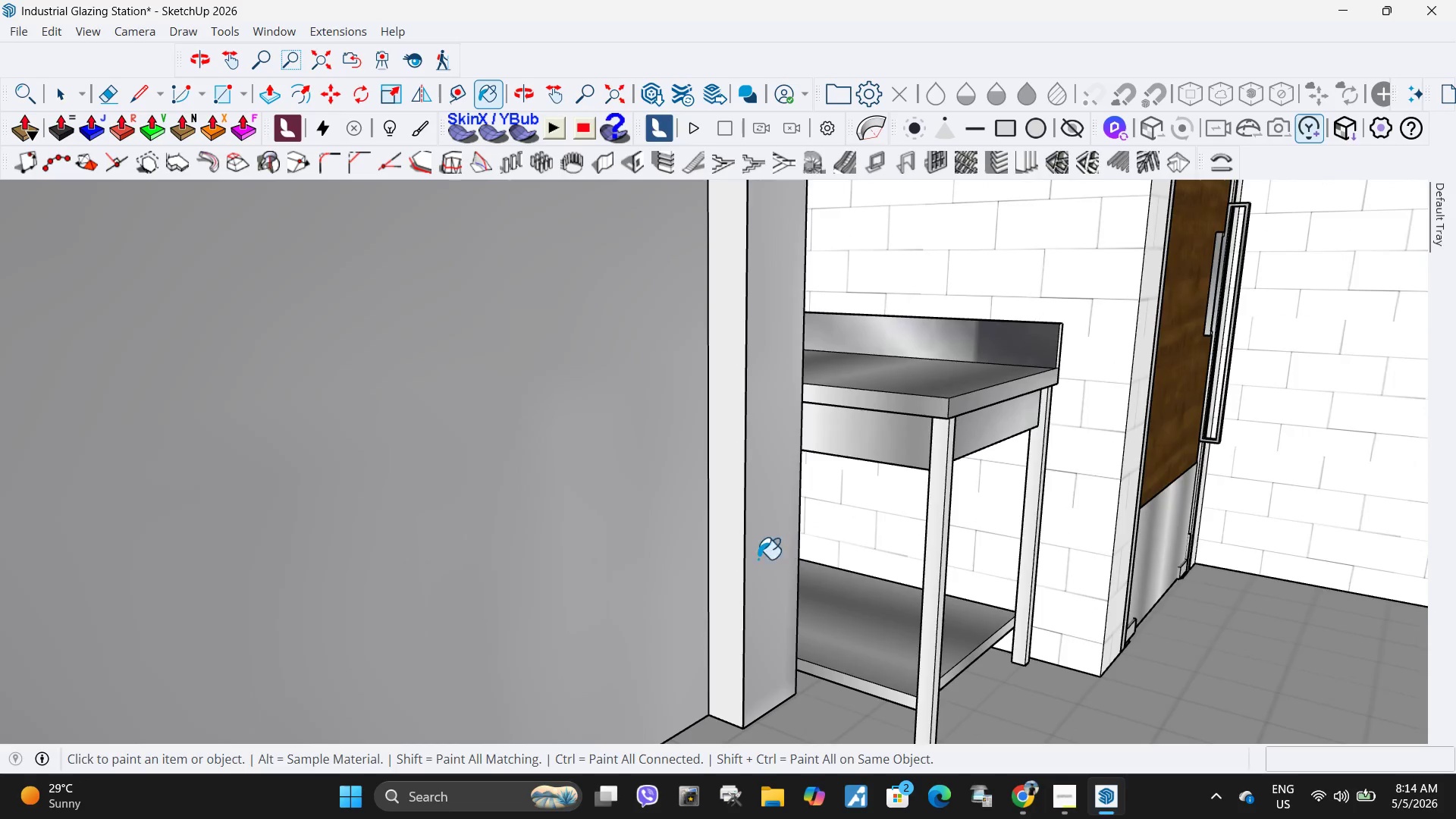 
left_click([729, 560])
 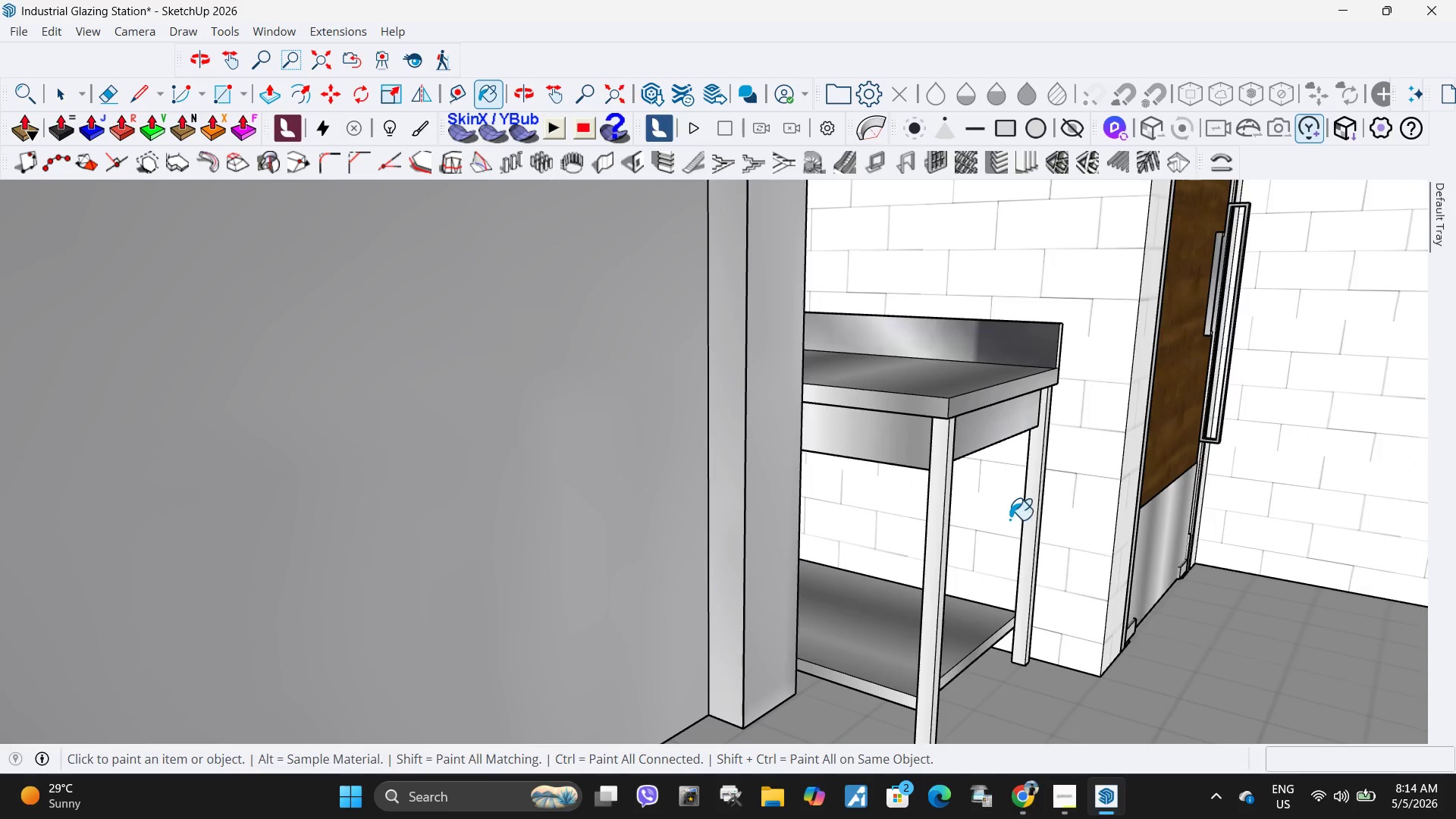 
scroll: coordinate [673, 582], scroll_direction: down, amount: 17.0
 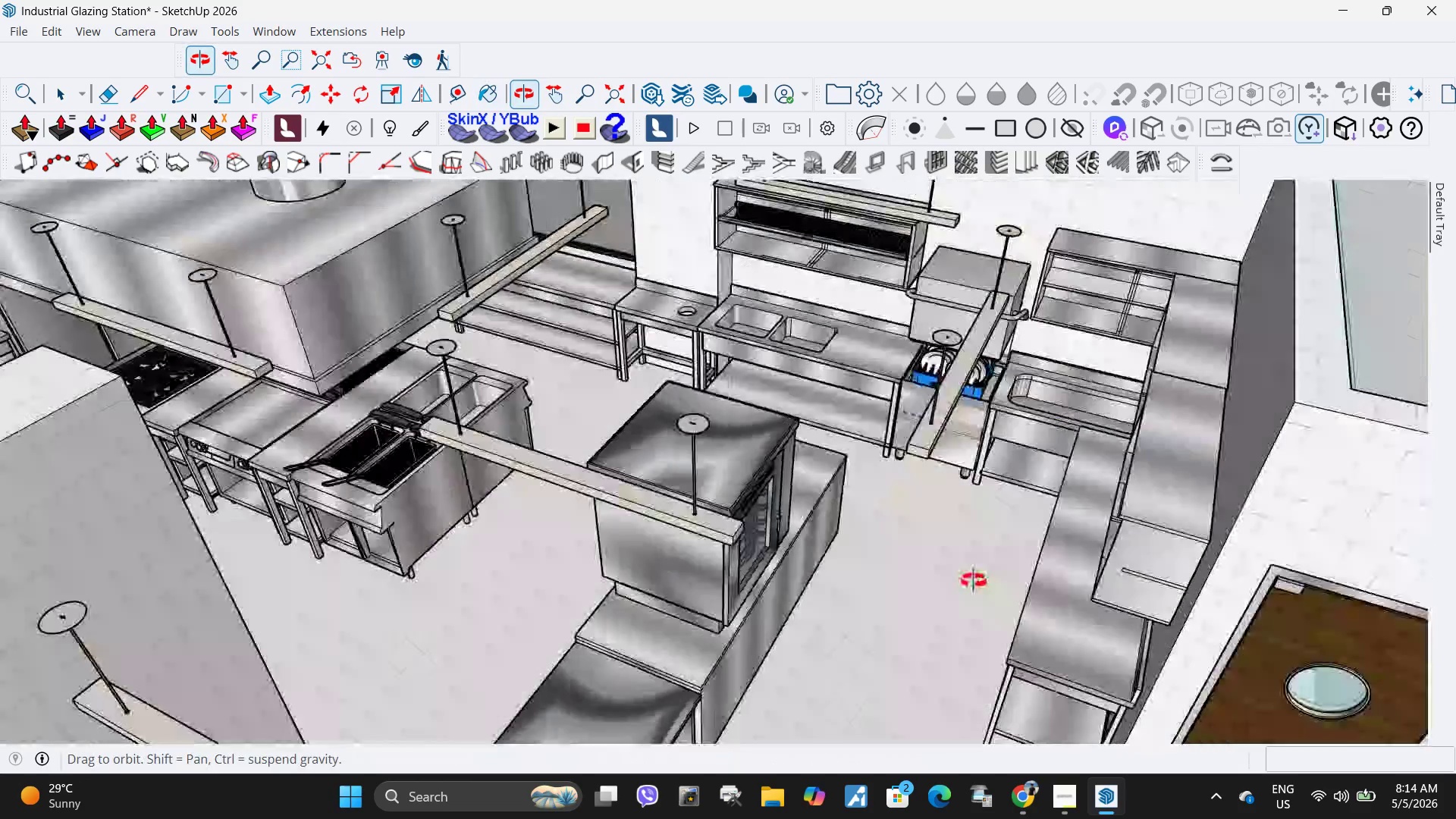 
key(Space)
 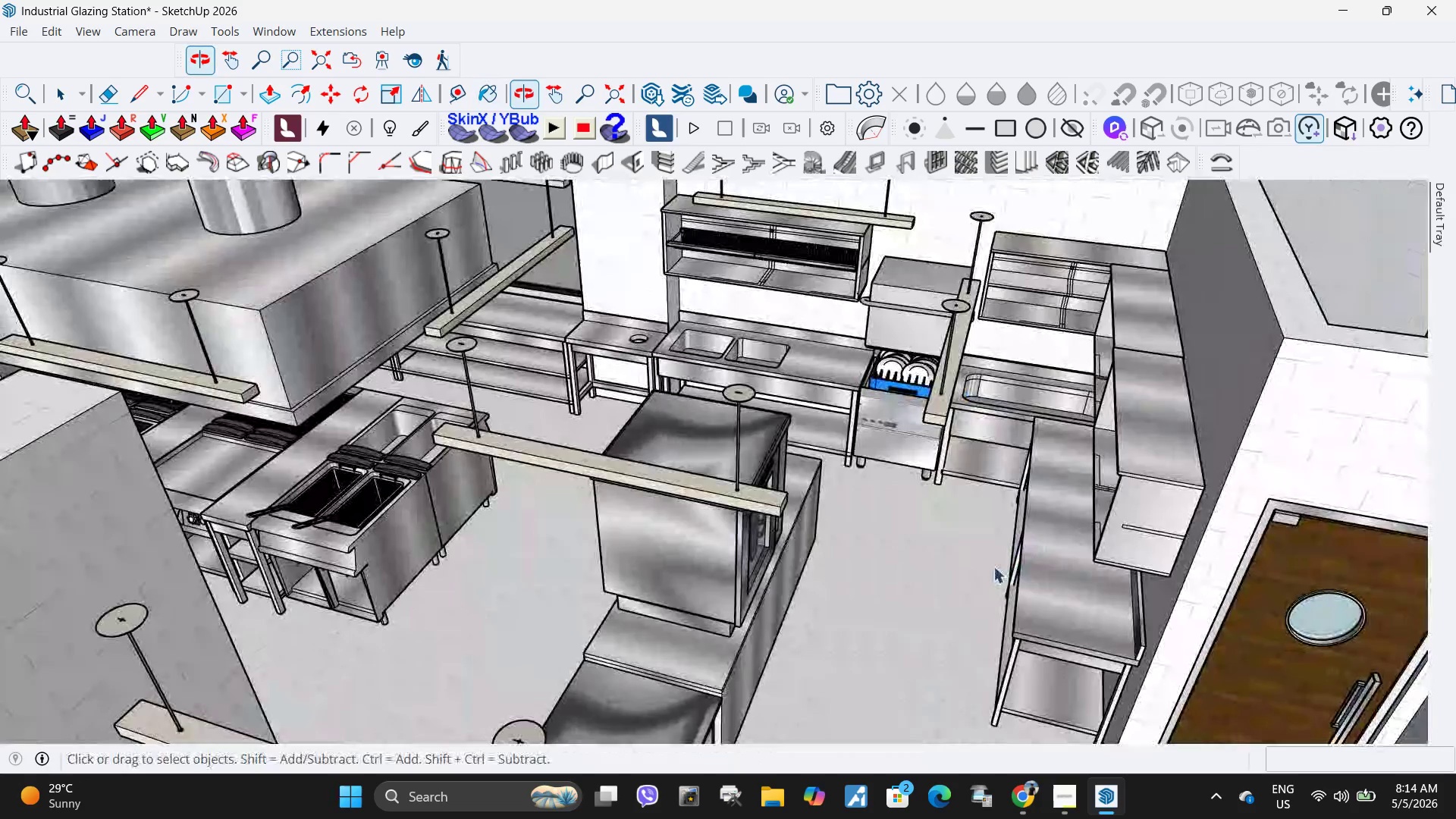 
key(Escape)
 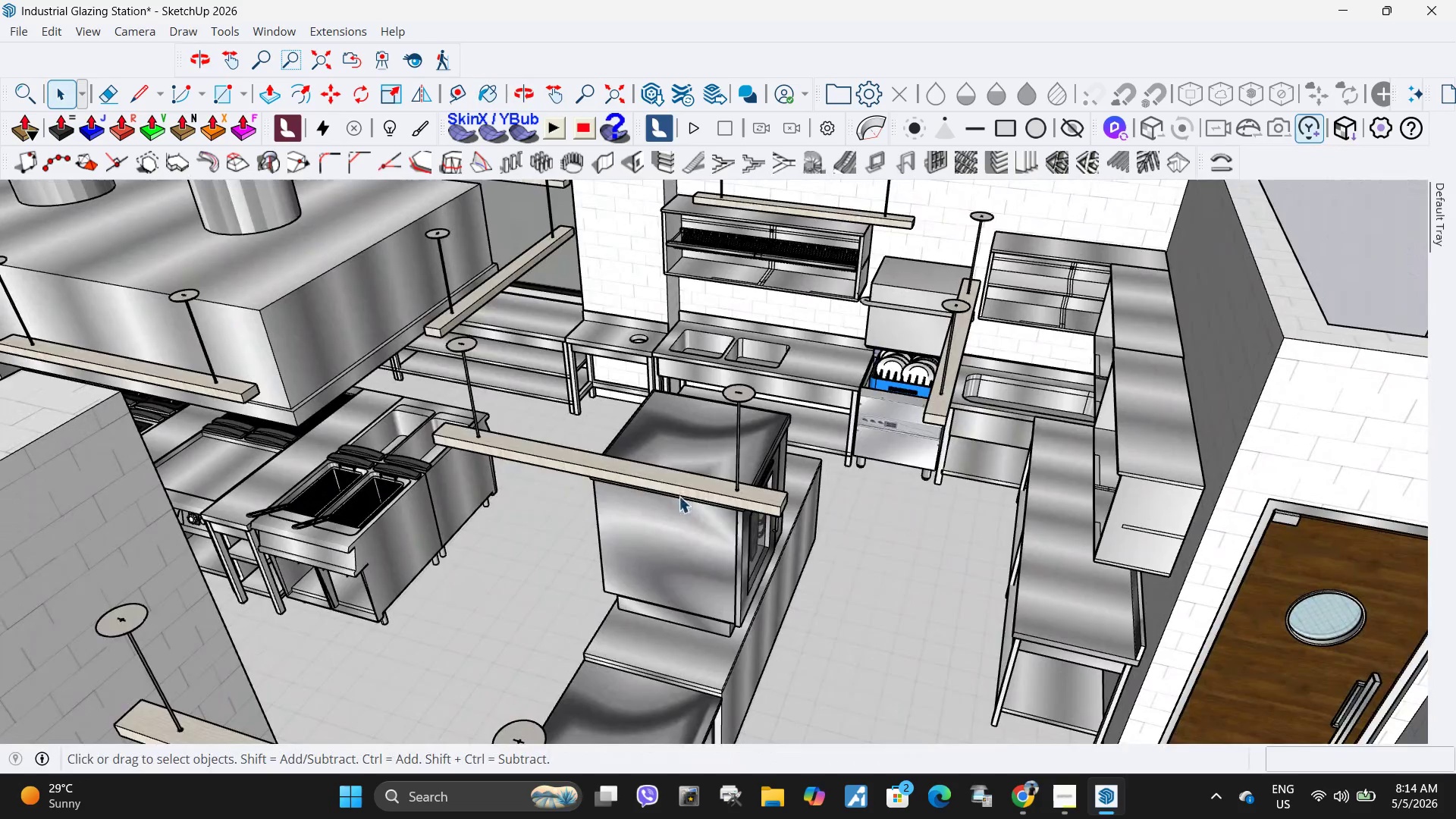 
scroll: coordinate [543, 488], scroll_direction: down, amount: 10.0
 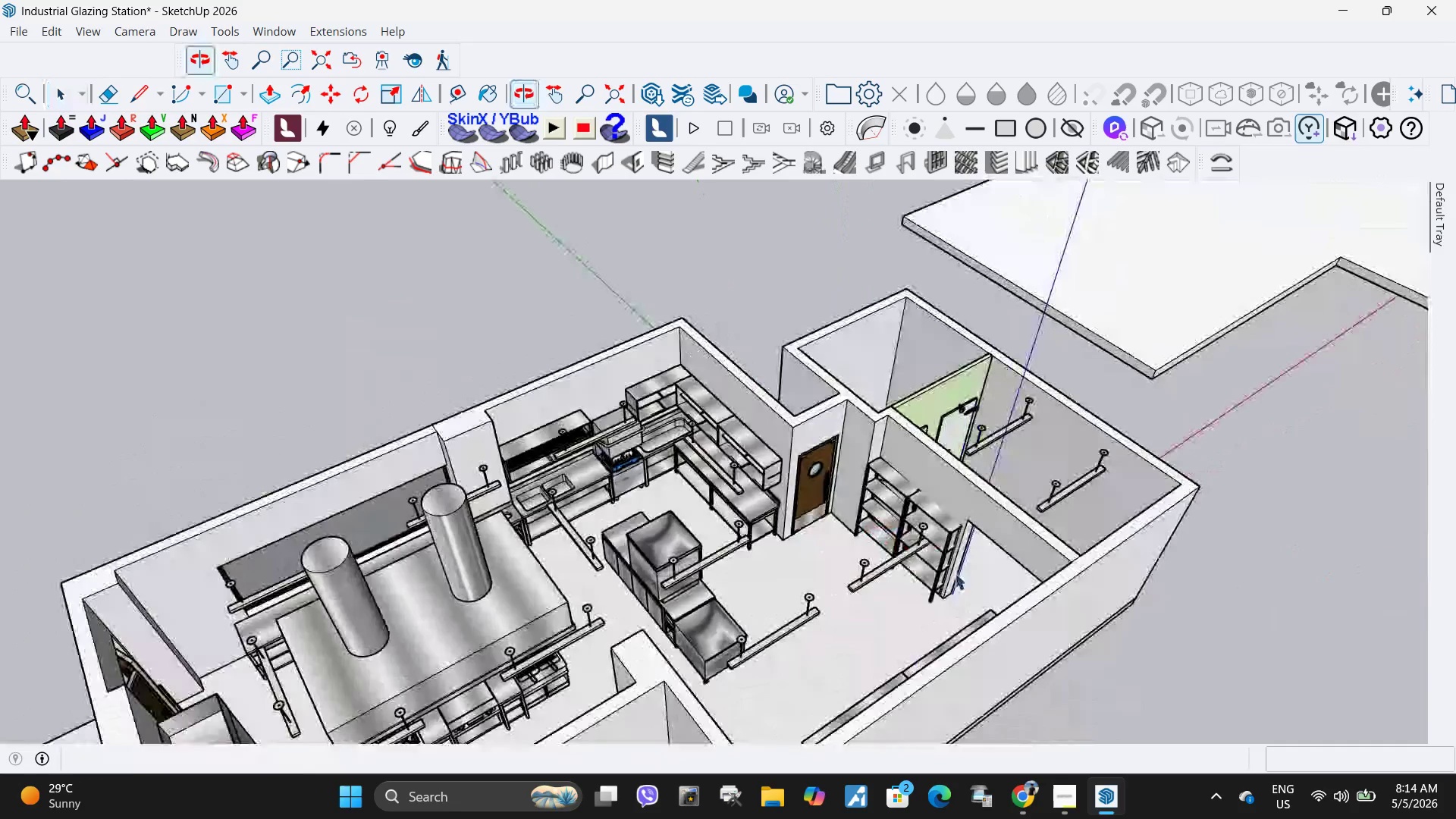 
scroll: coordinate [995, 524], scroll_direction: up, amount: 5.0
 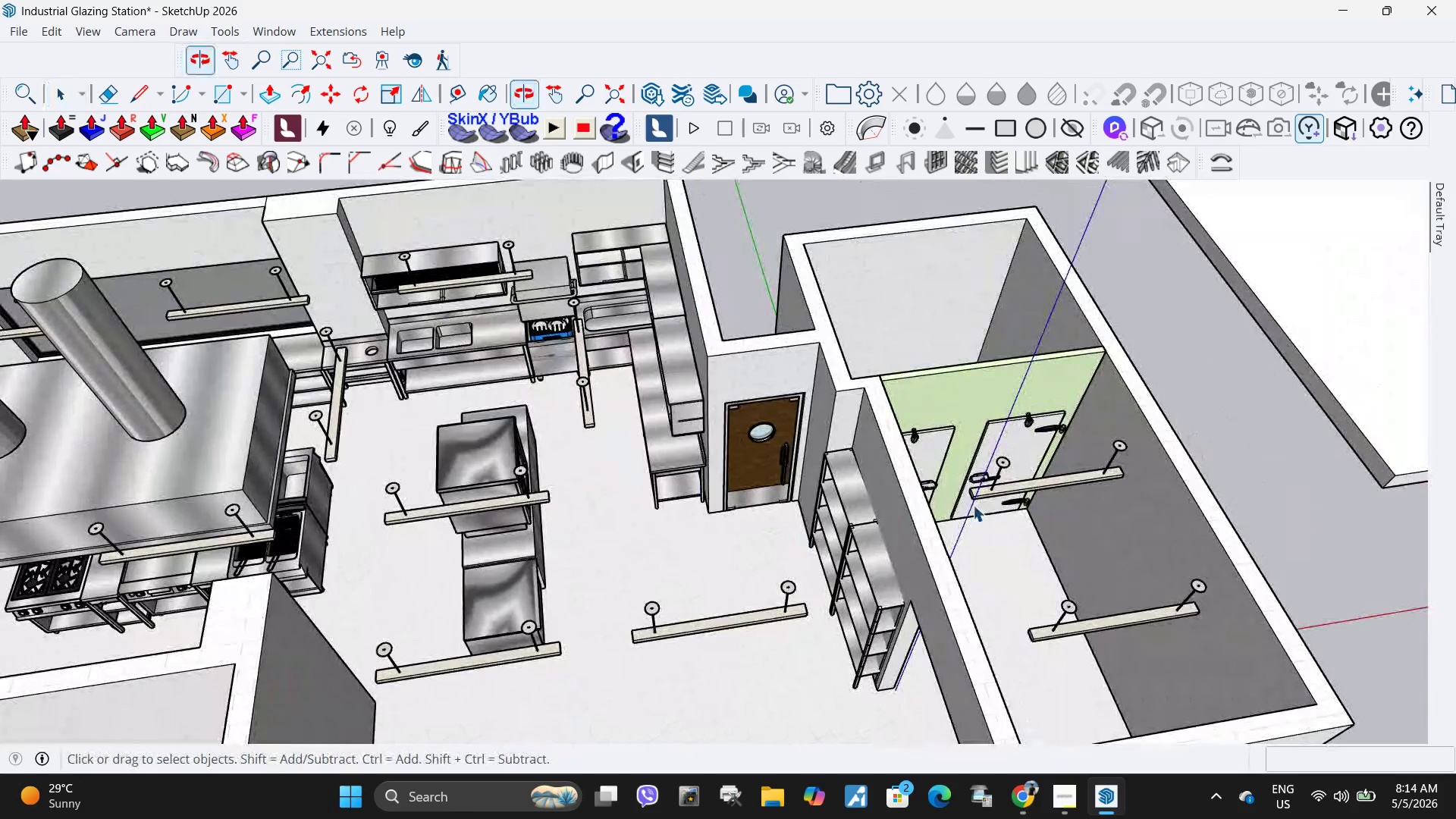 
left_click([1022, 487])
 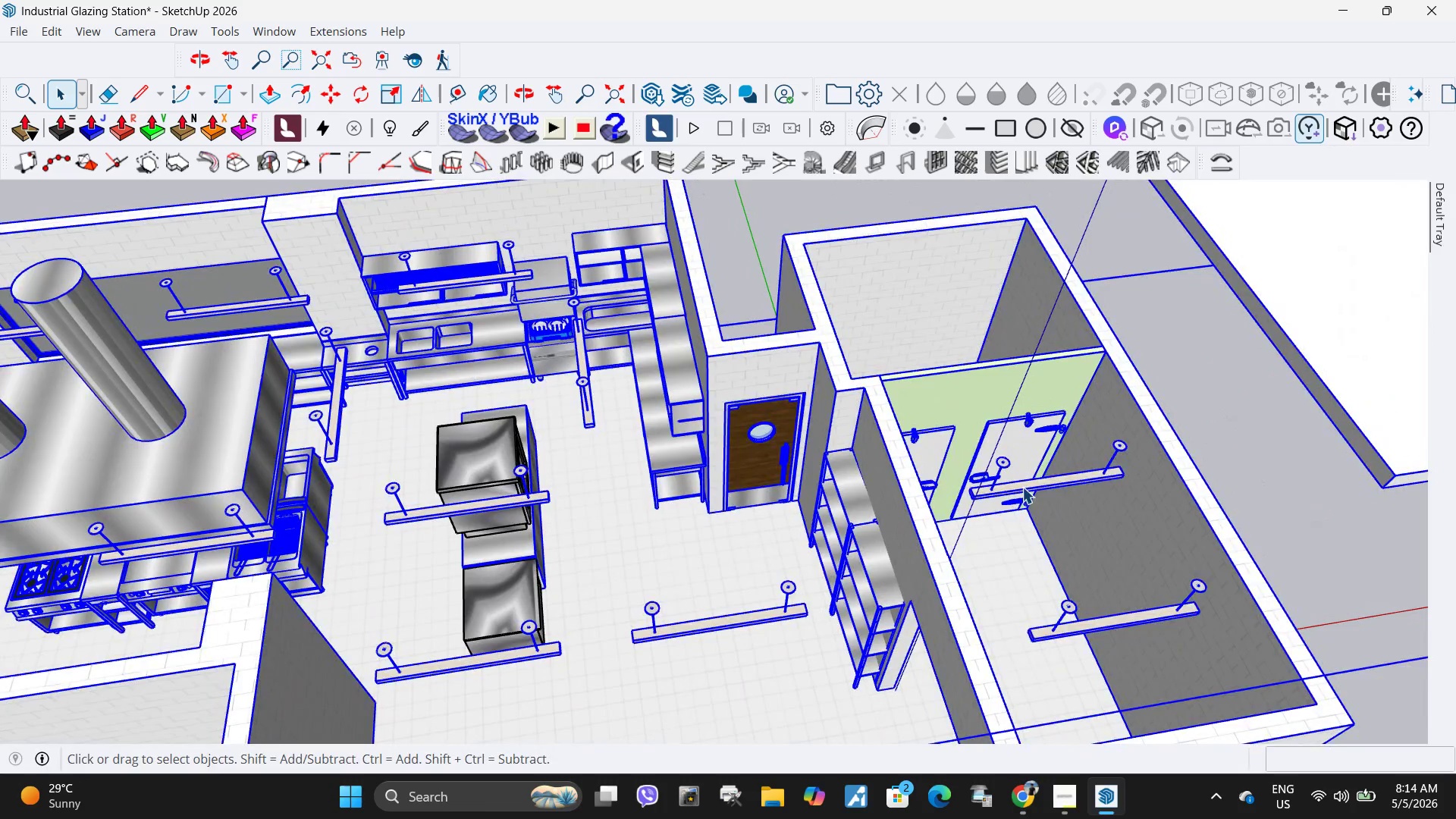 
double_click([1022, 487])
 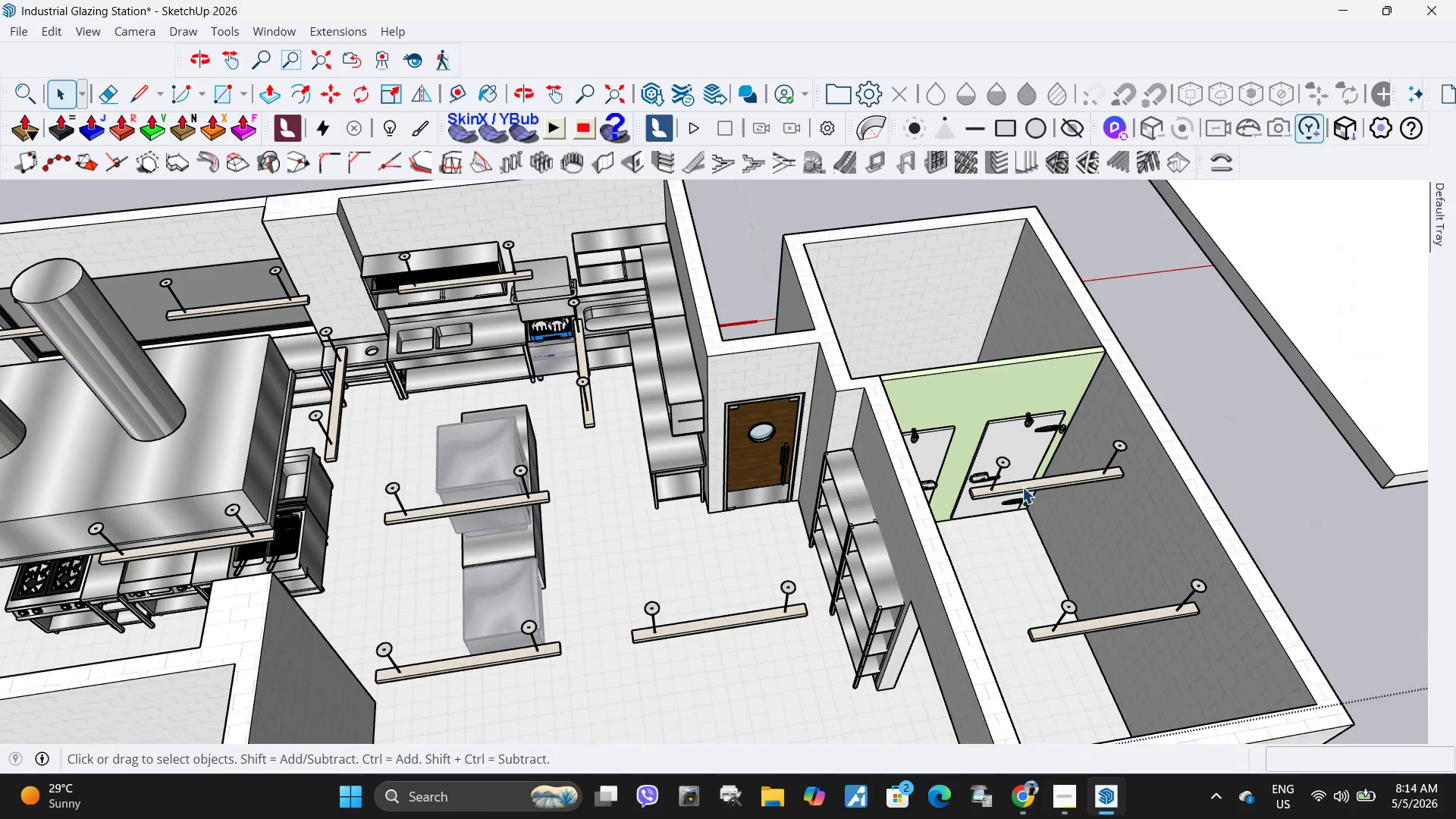 
triple_click([1022, 487])
 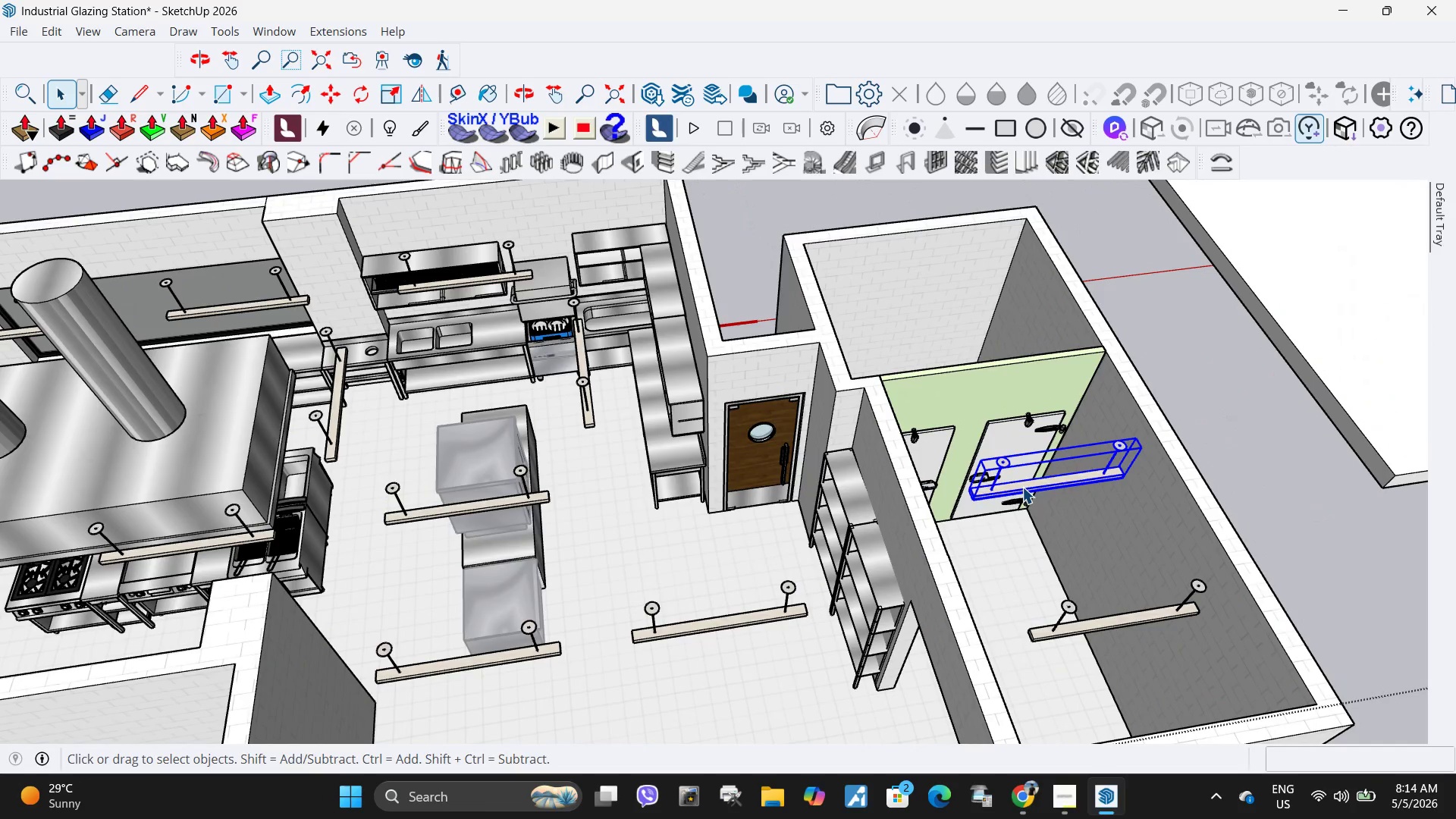 
key(Delete)
 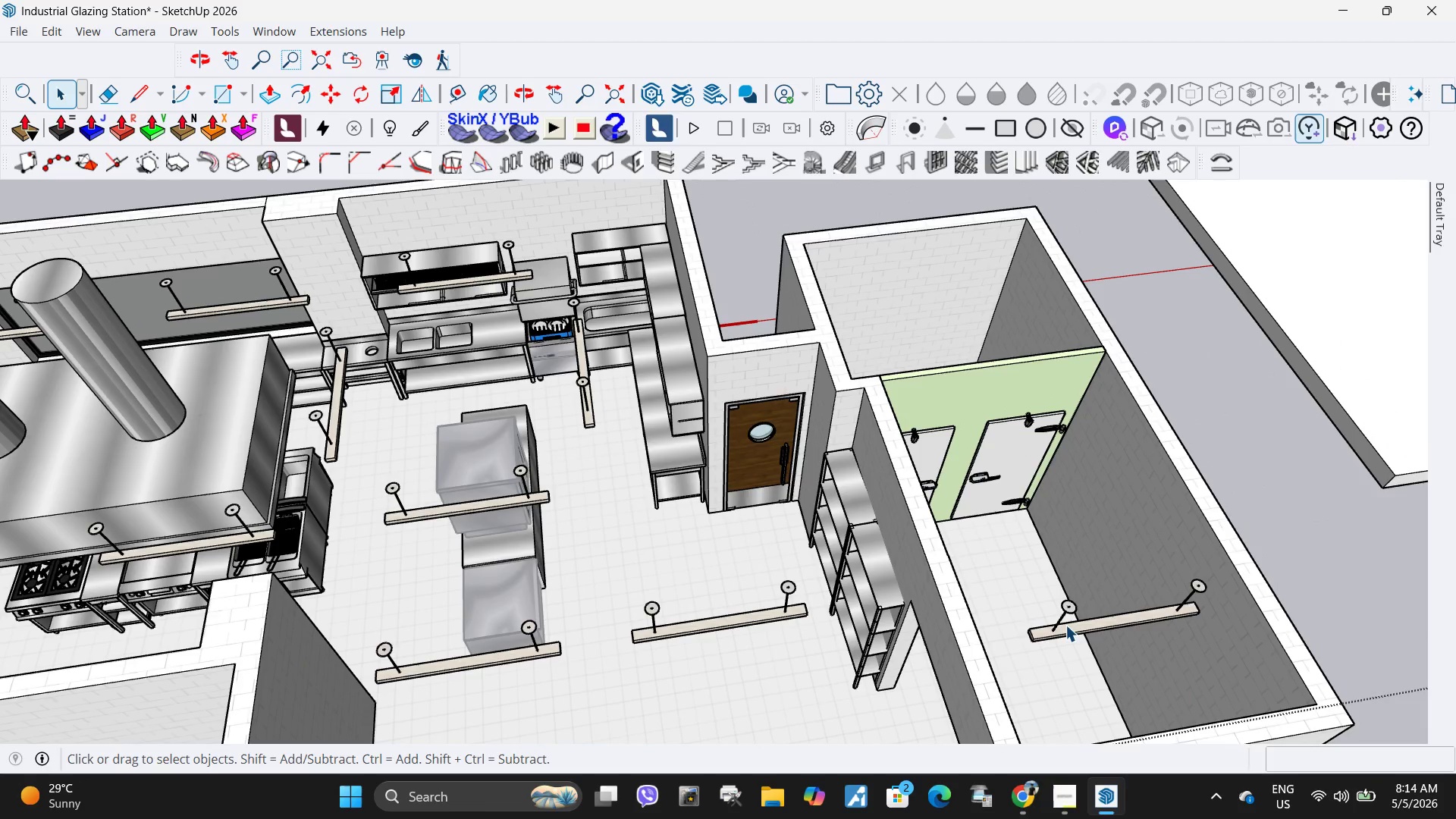 
left_click([1065, 625])
 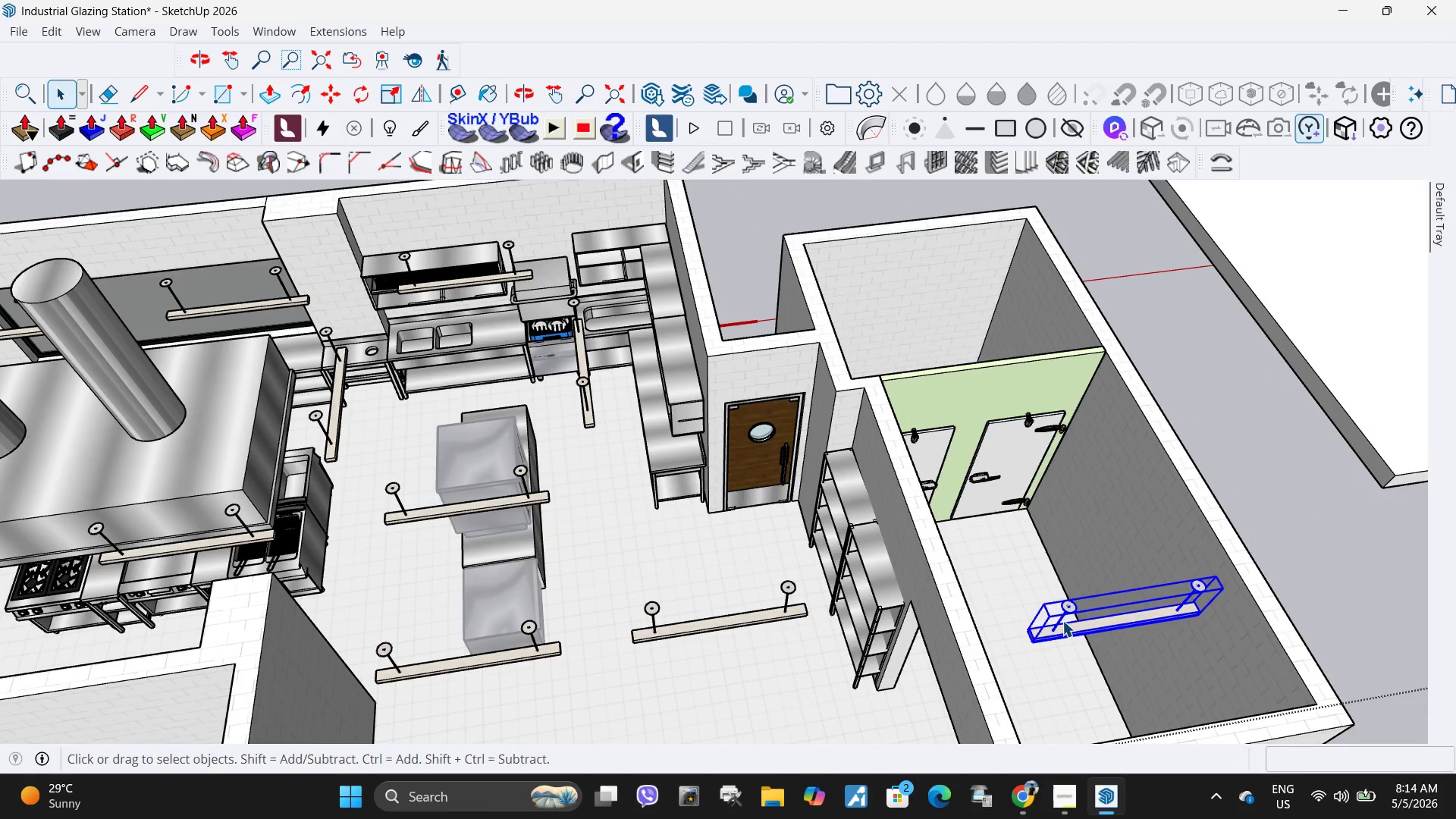 
key(Delete)
 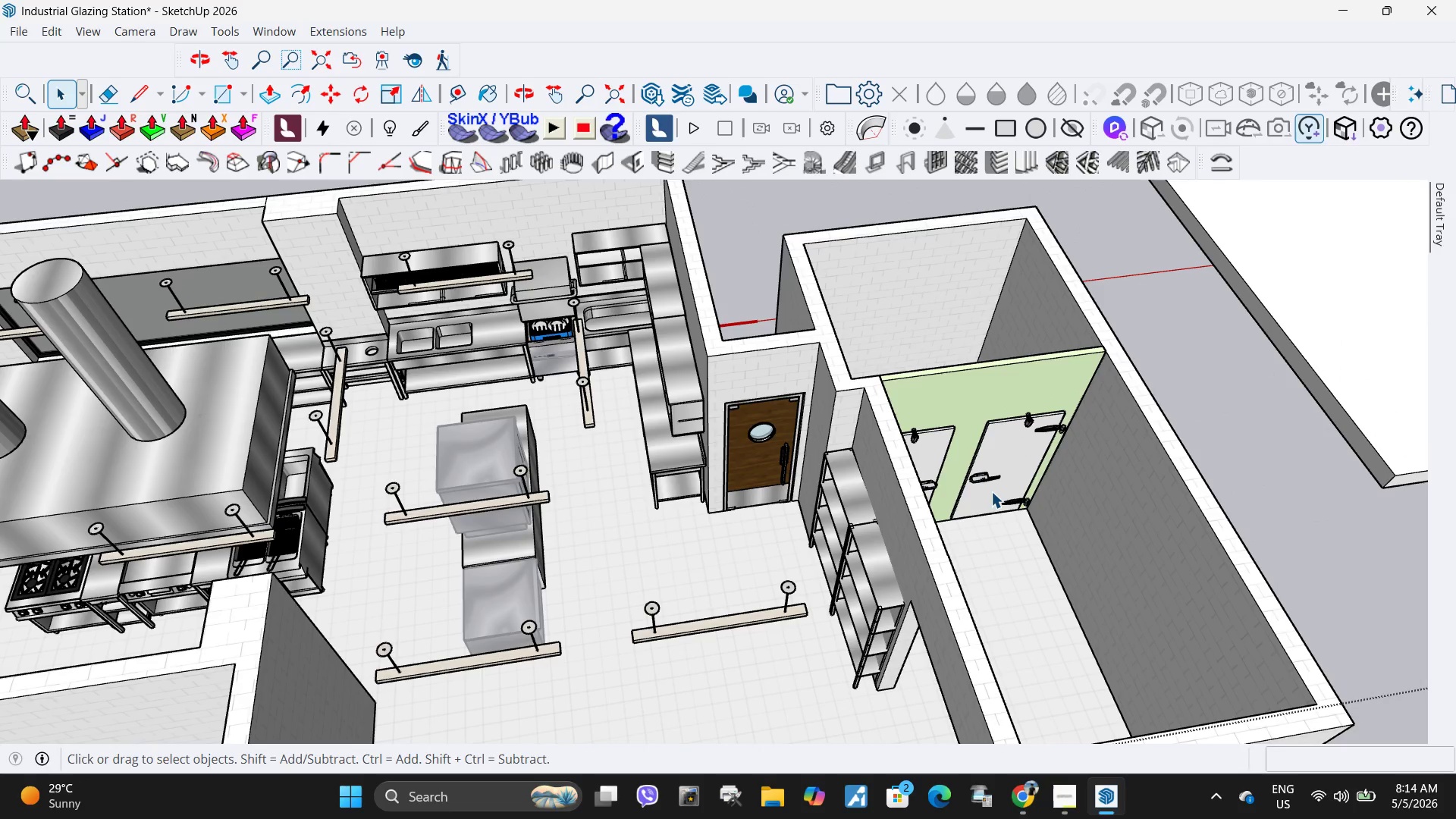 
left_click([993, 491])
 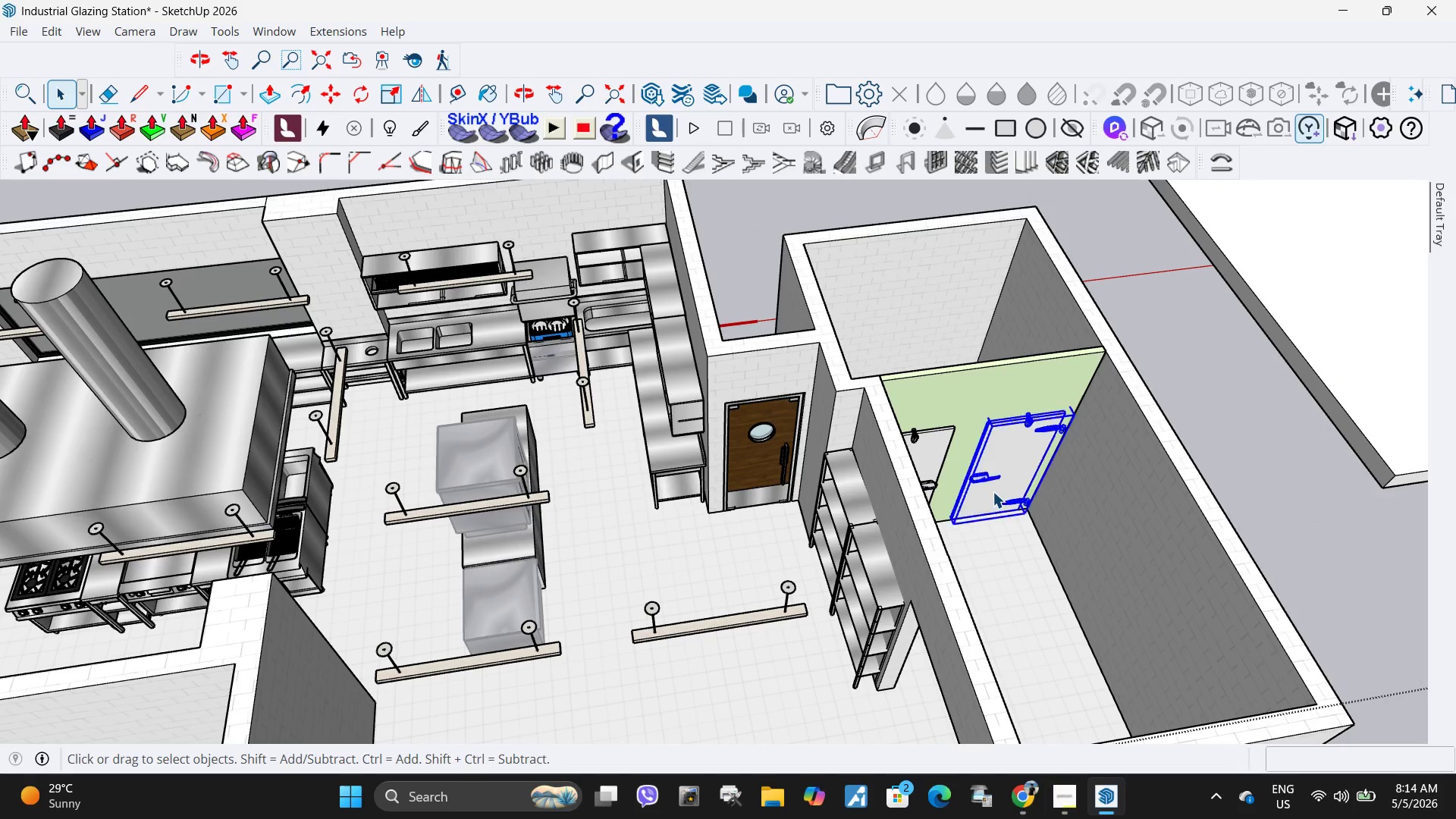 
key(Delete)
 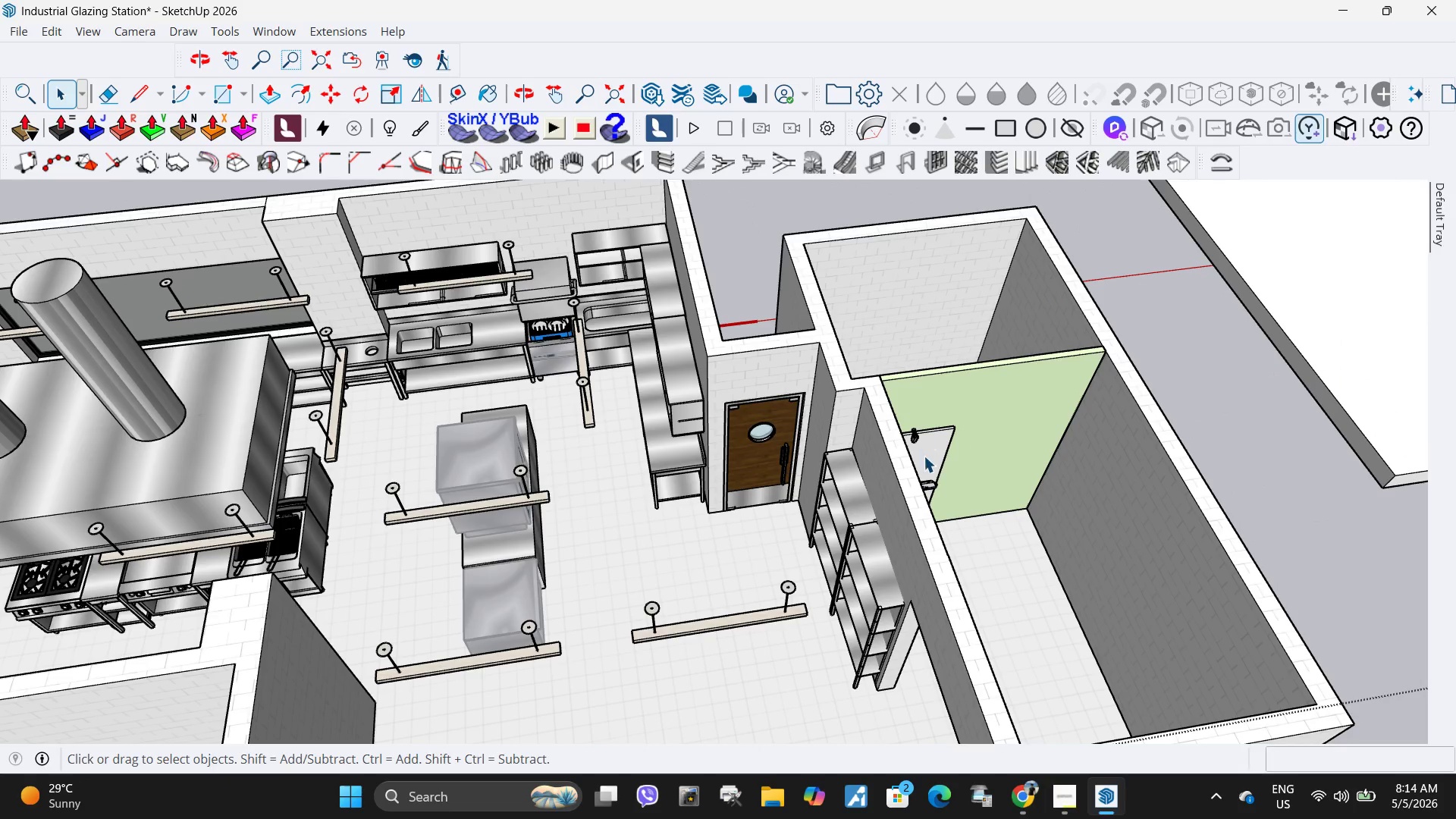 
key(Delete)
 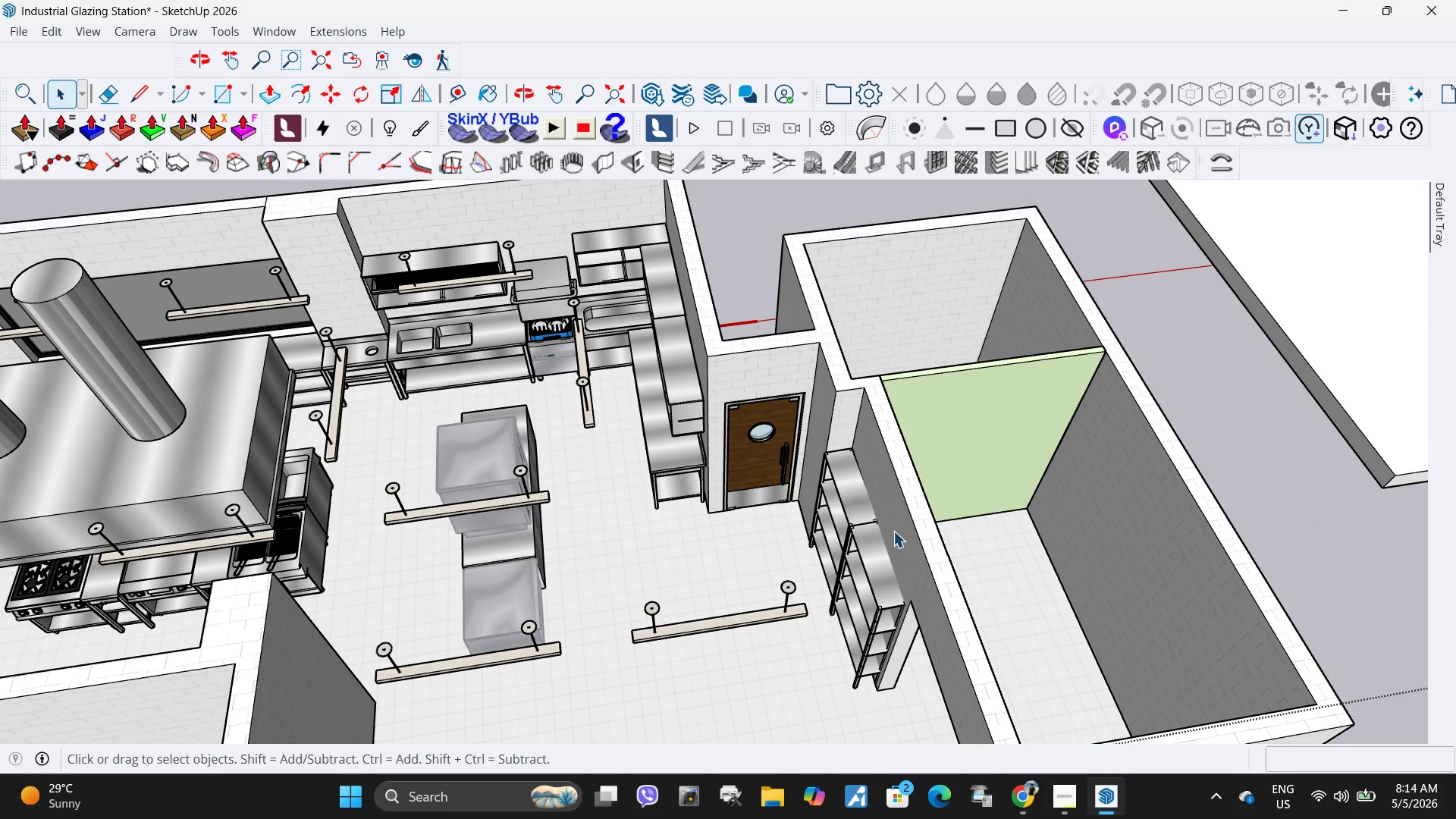 
left_click([869, 604])
 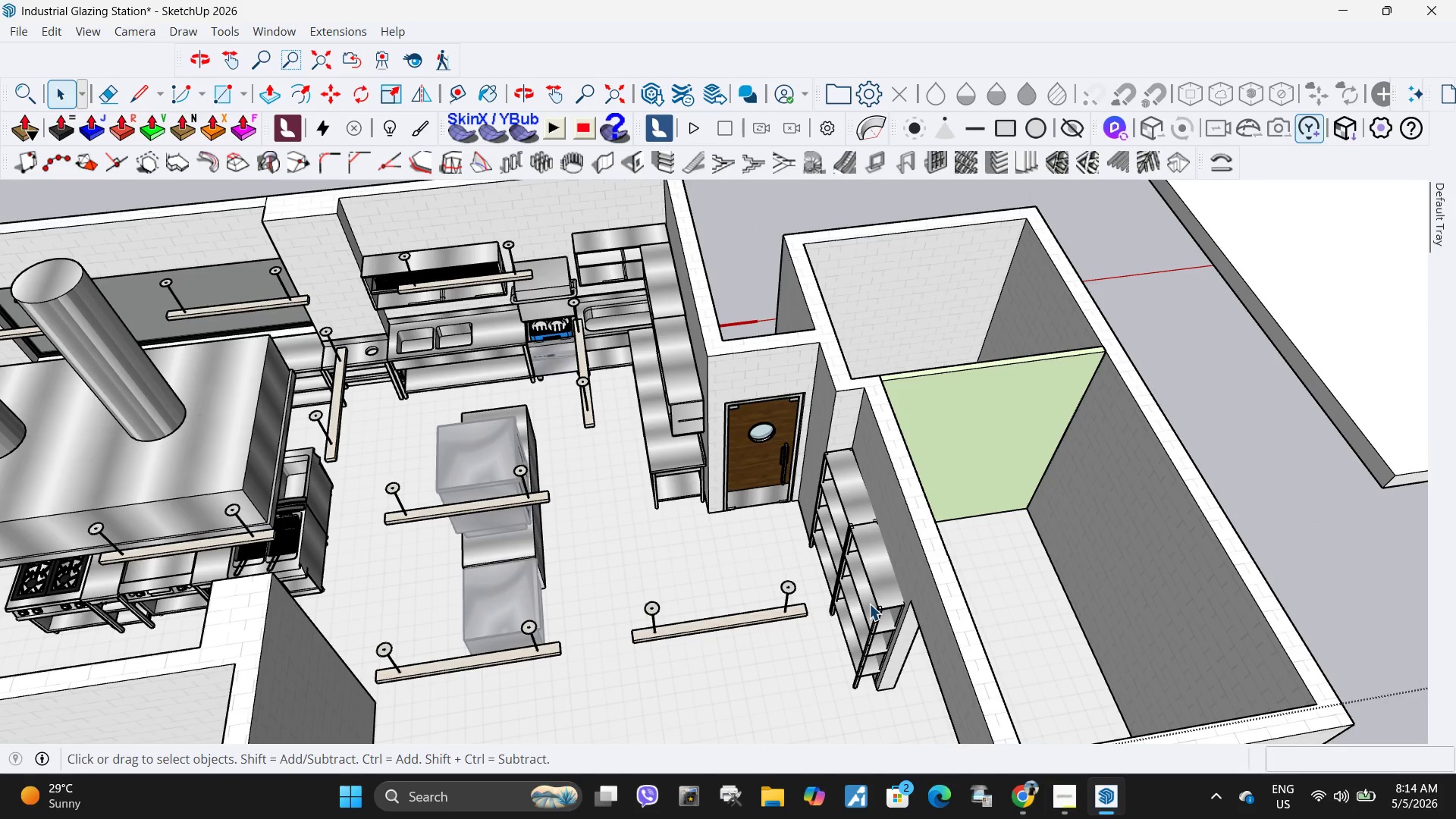 
key(Delete)
 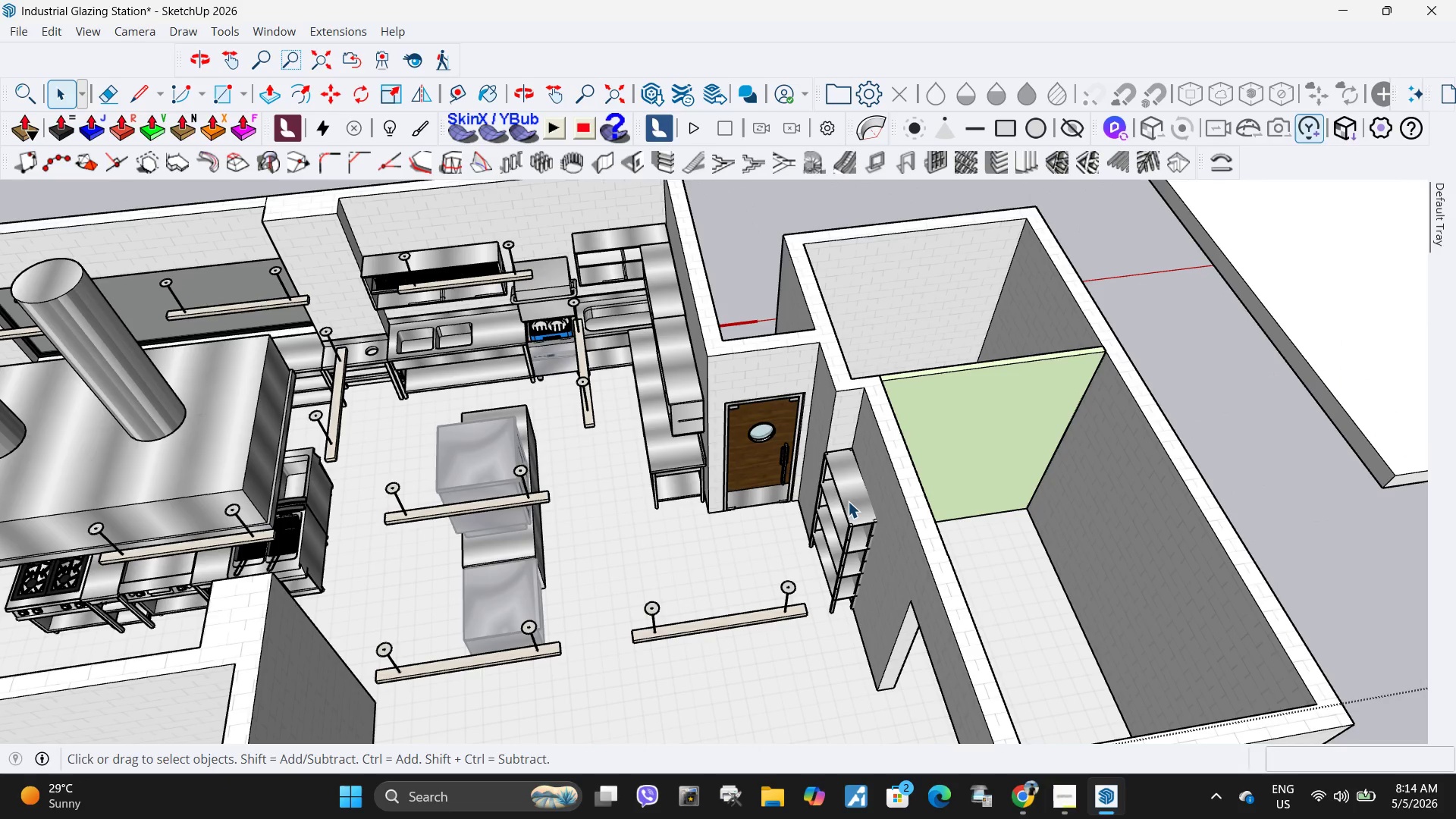 
left_click([847, 500])
 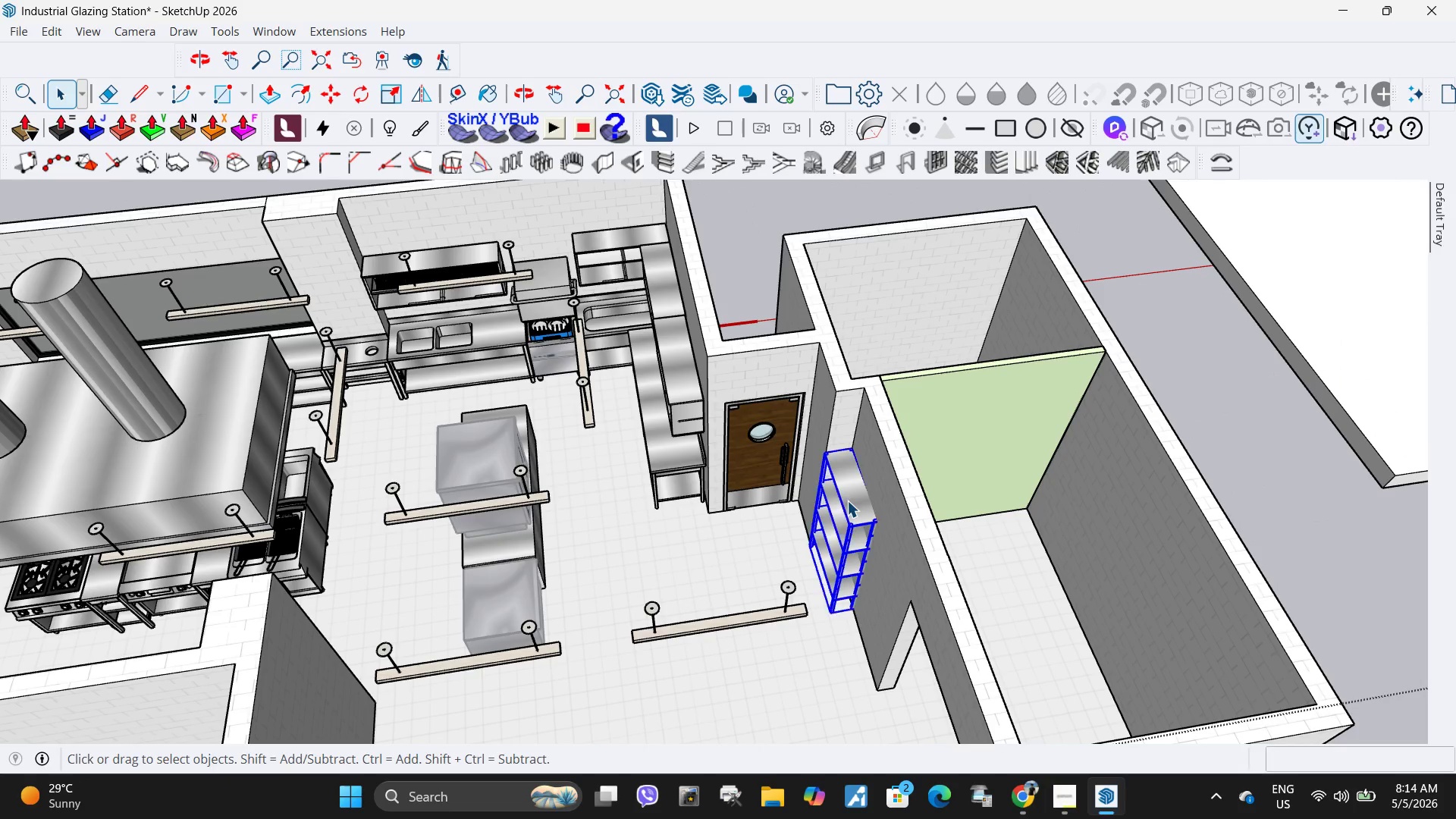 
key(Delete)
 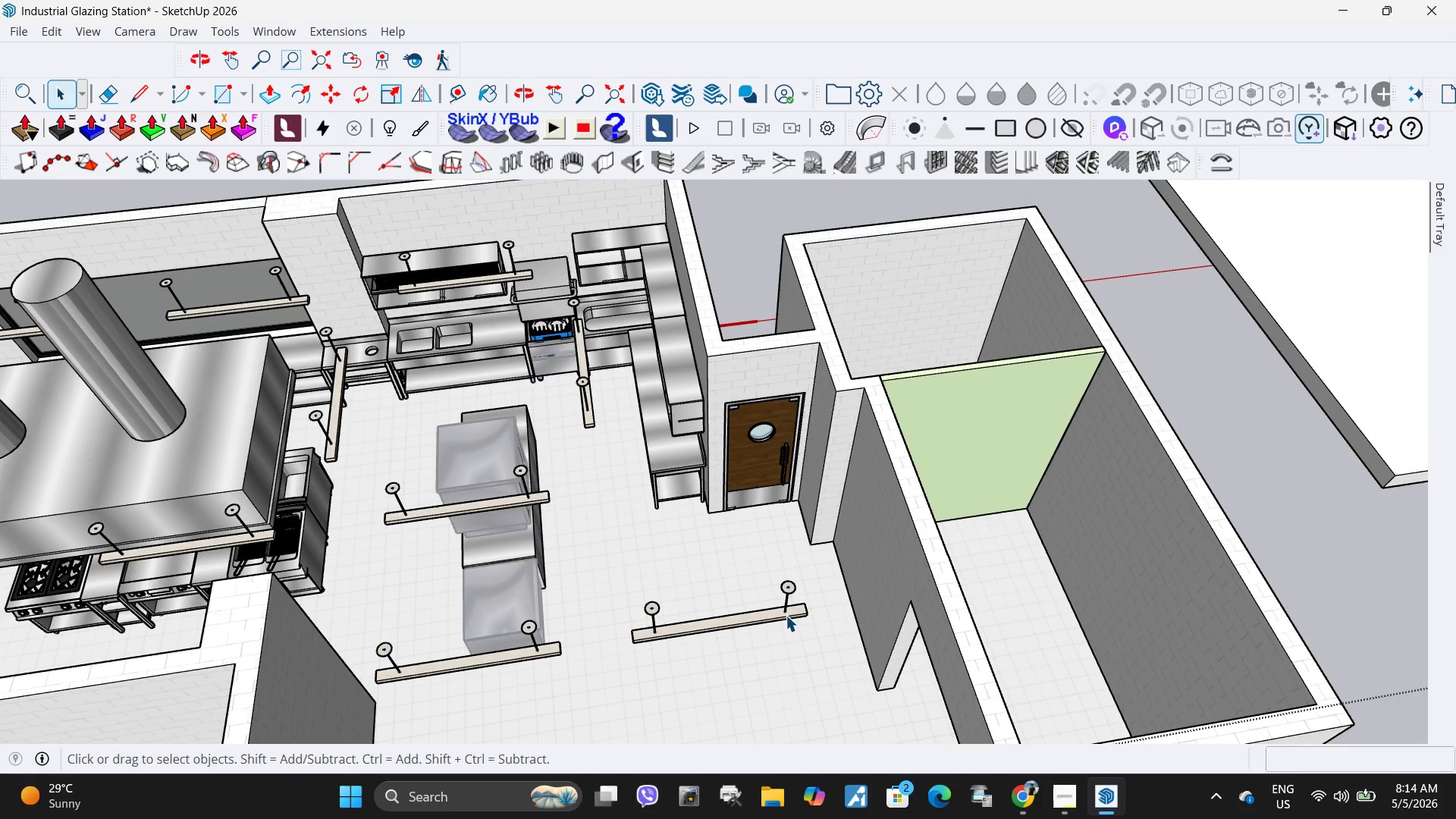 
left_click([786, 616])
 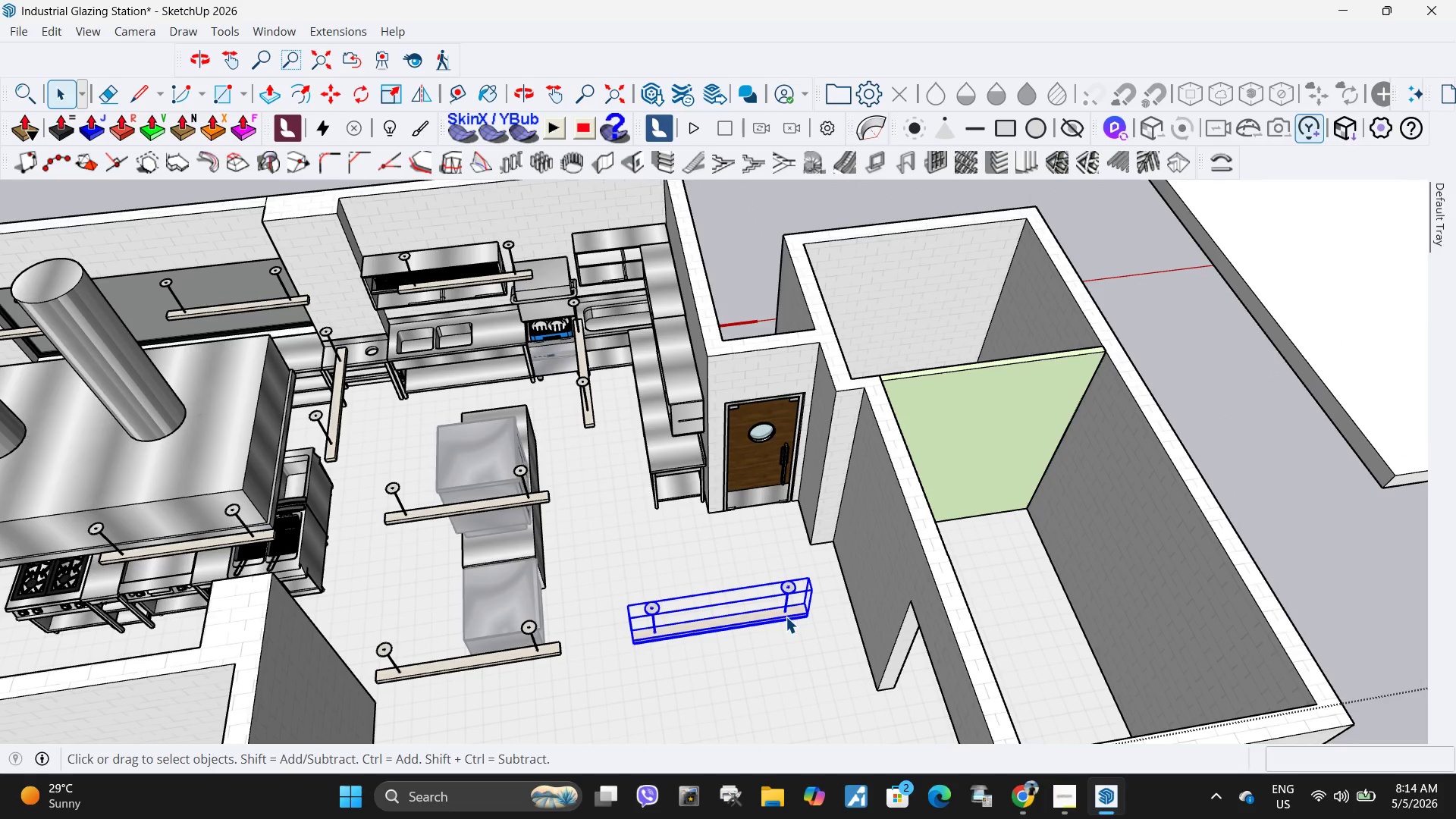 
key(Delete)
 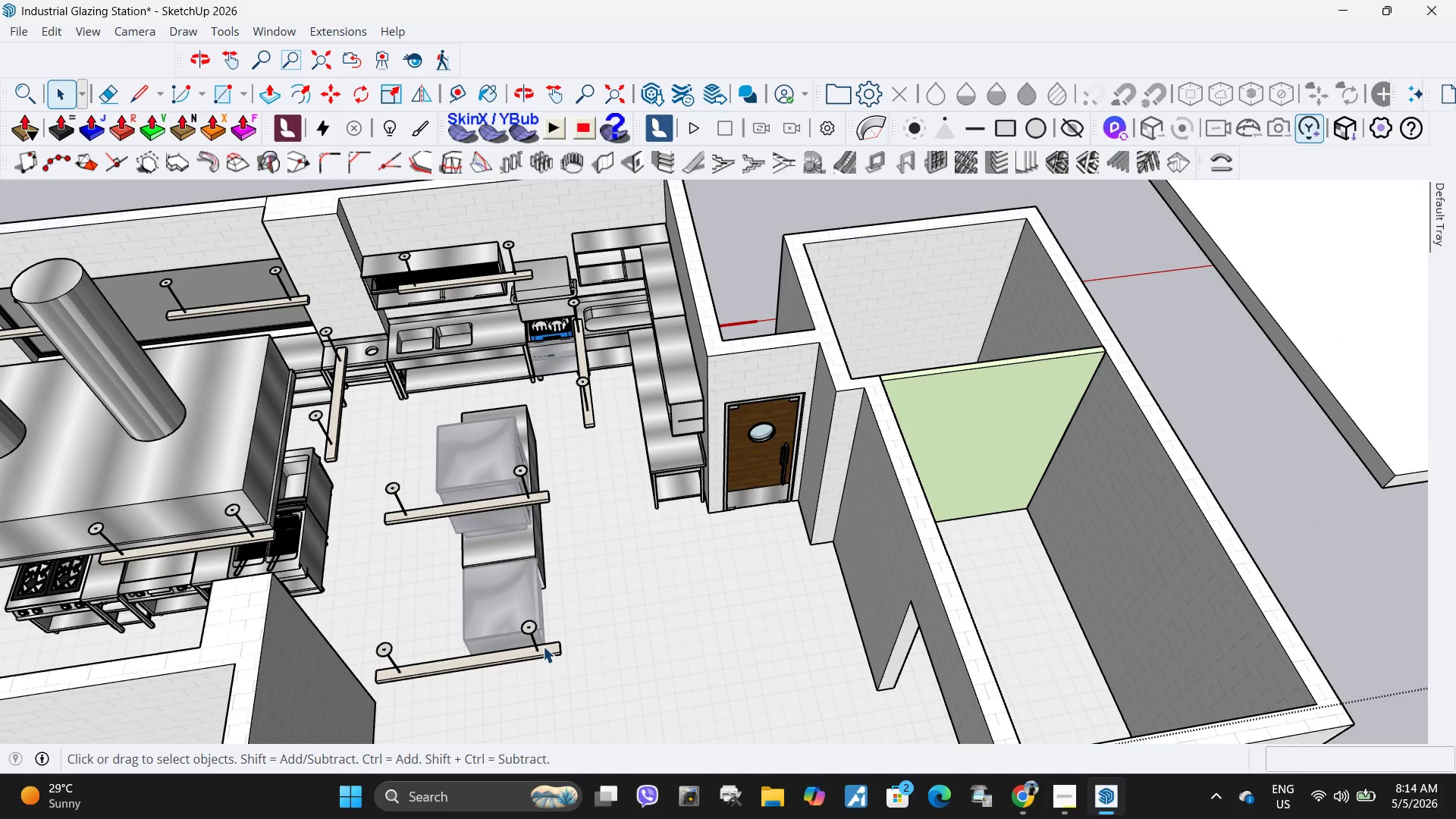 
scroll: coordinate [687, 412], scroll_direction: up, amount: 4.0
 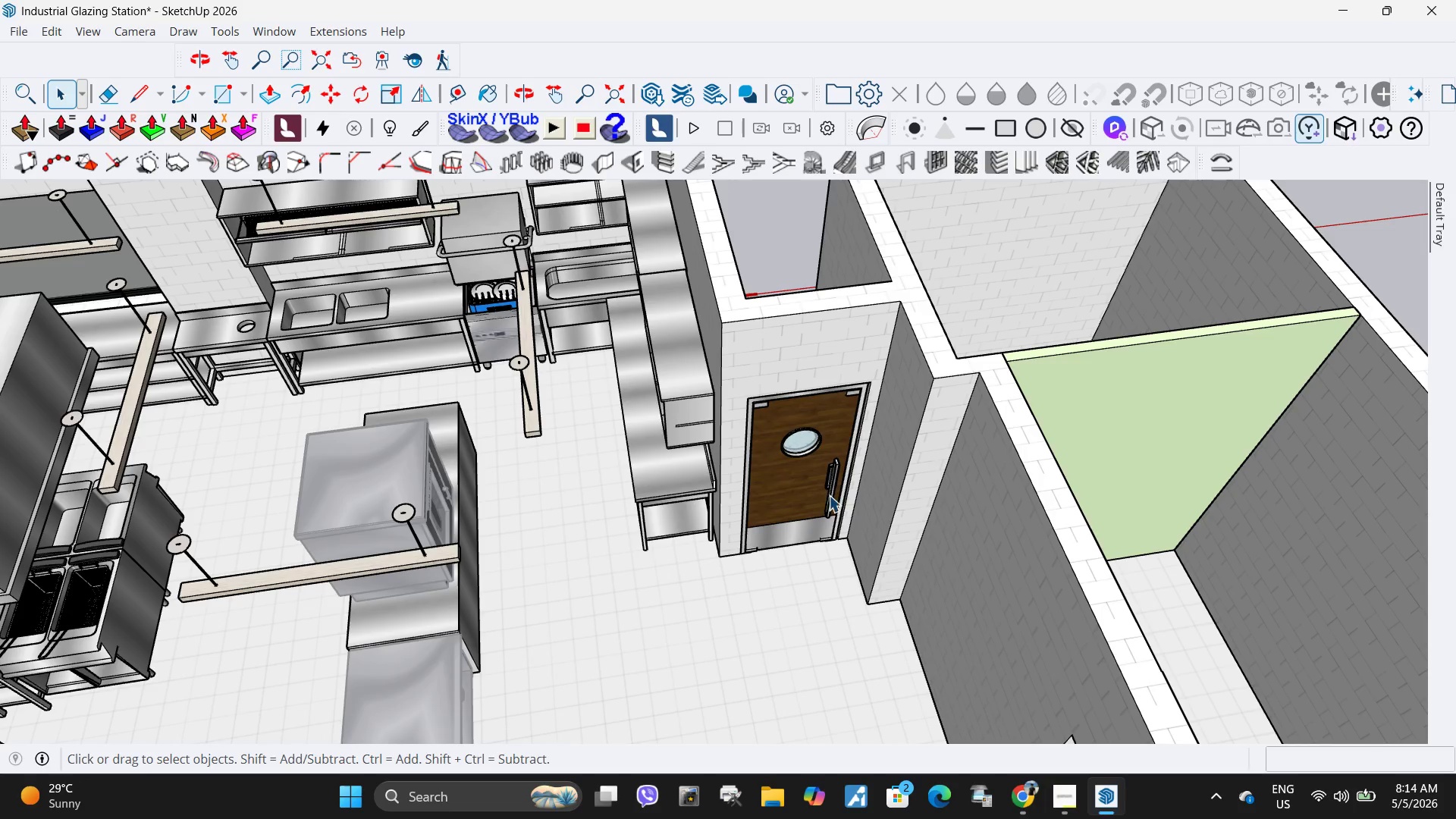 
left_click([830, 495])
 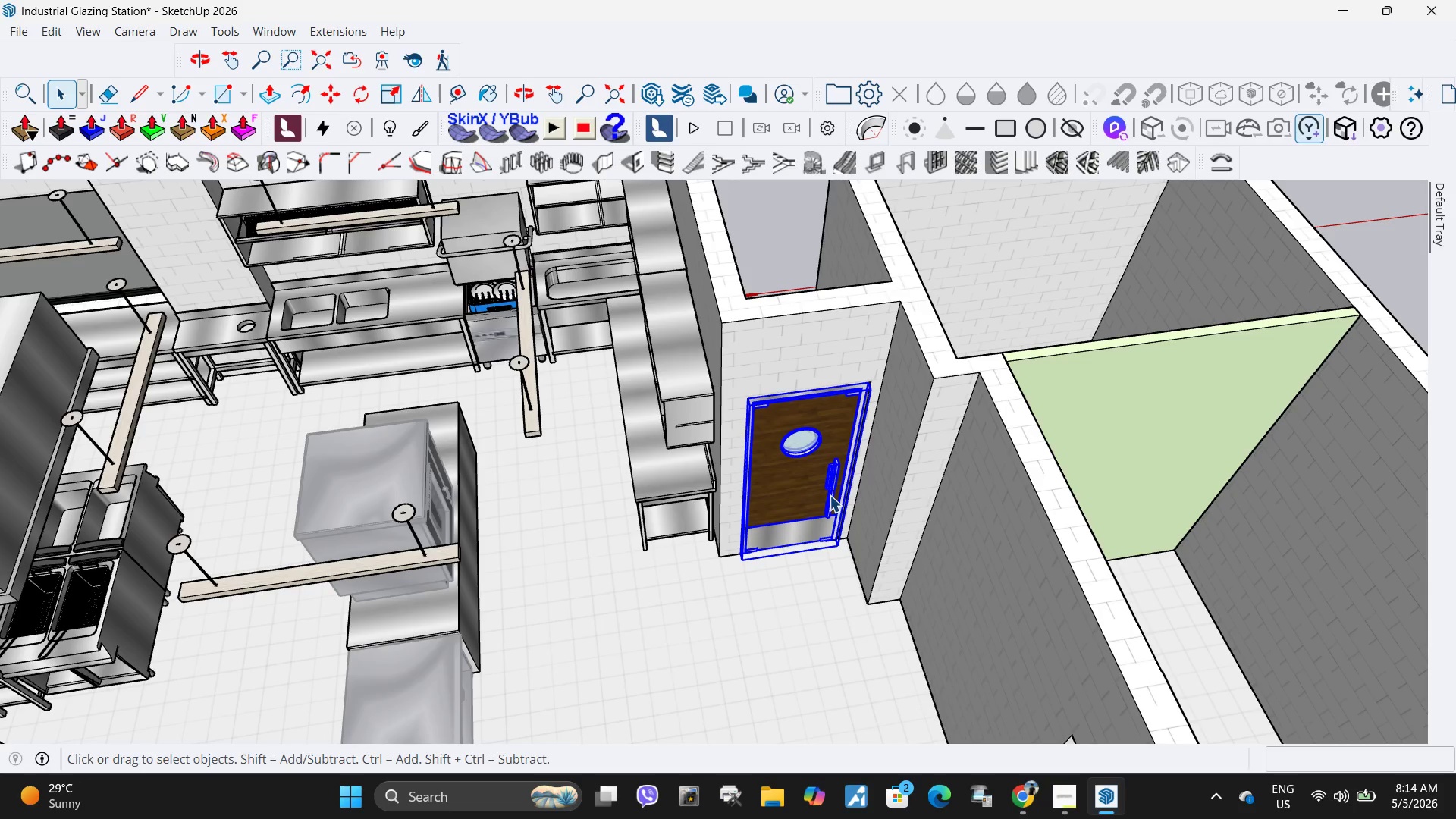 
key(Delete)
 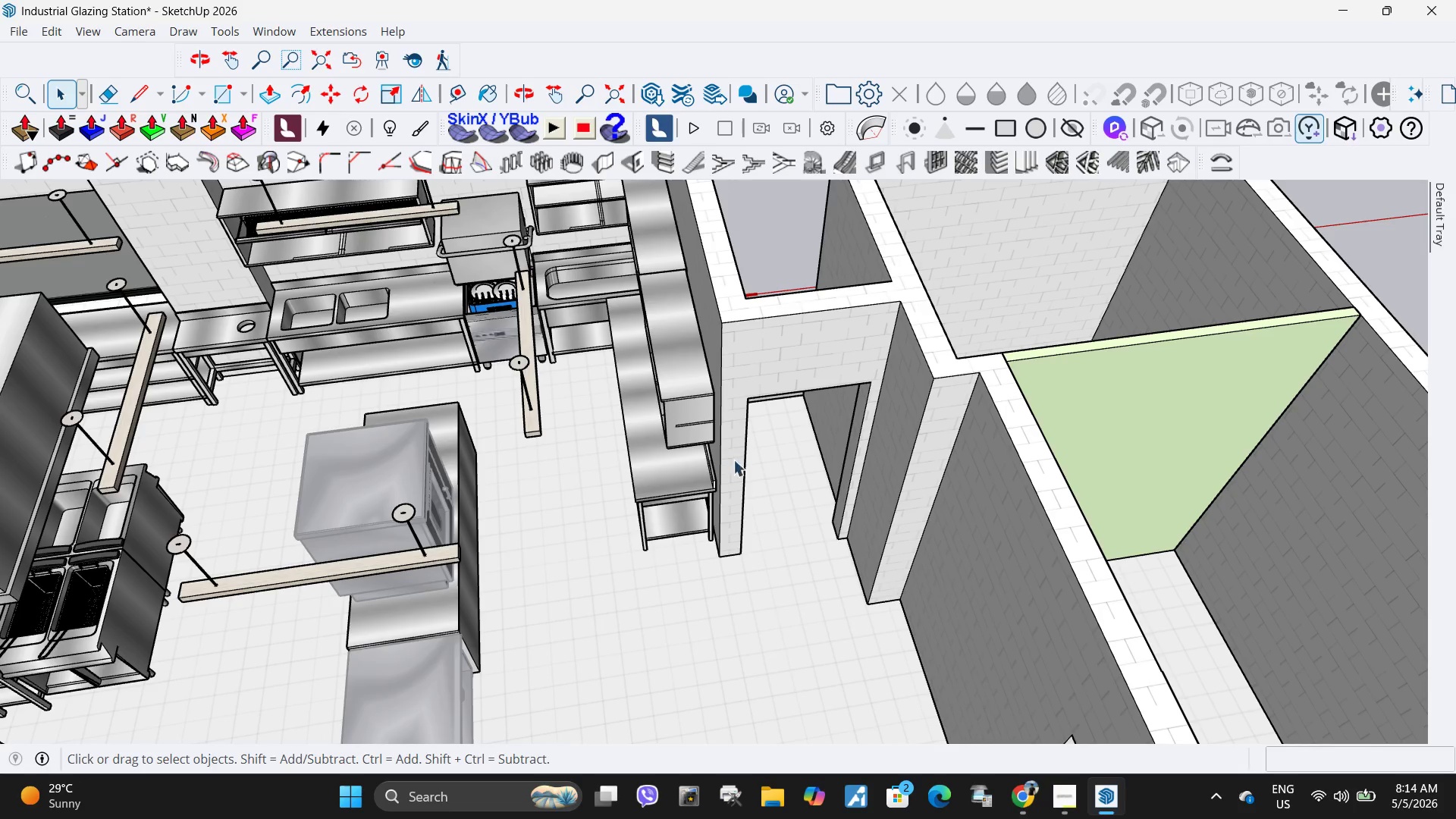 
scroll: coordinate [723, 510], scroll_direction: down, amount: 9.0
 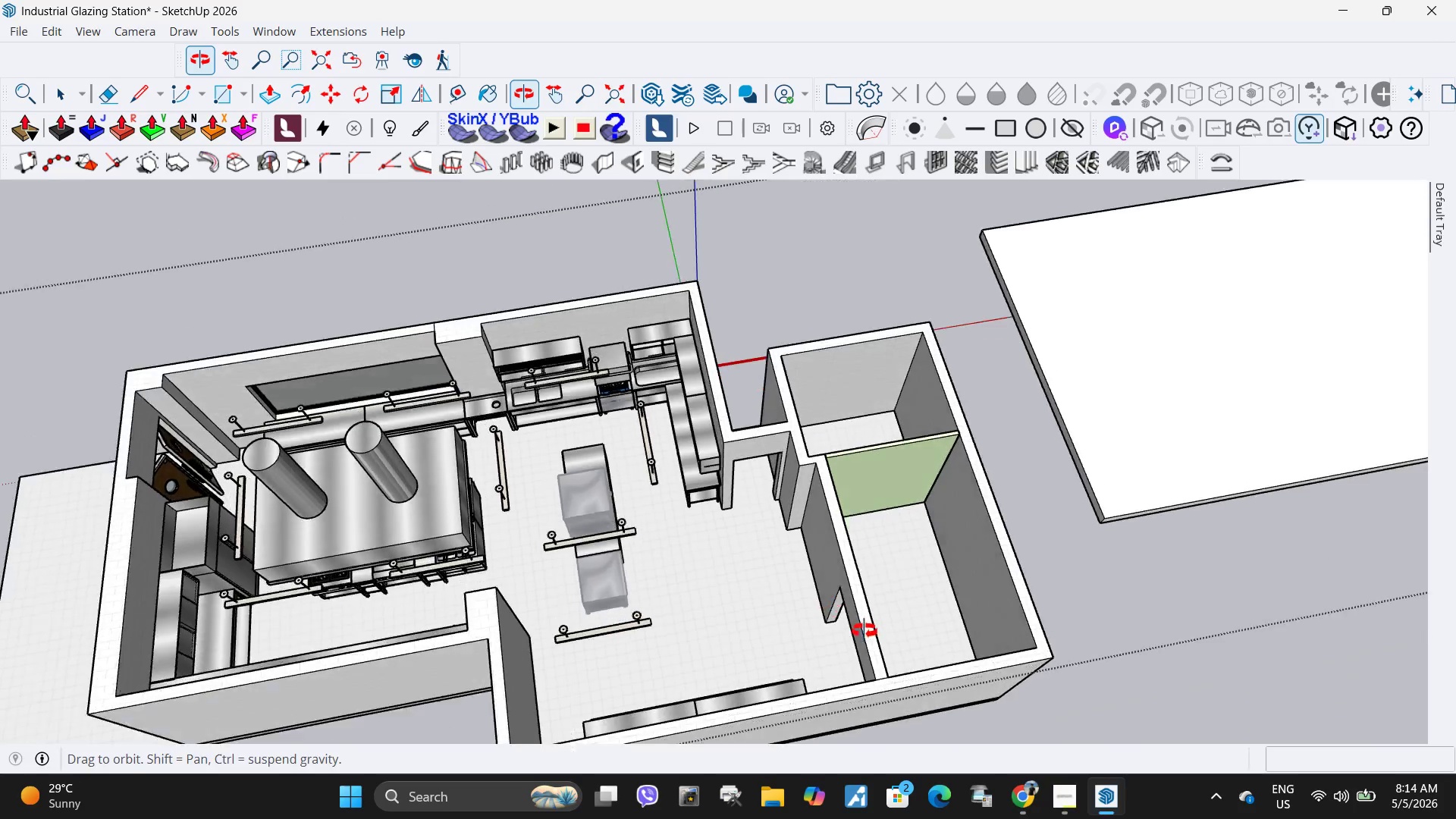 
scroll: coordinate [597, 425], scroll_direction: up, amount: 10.0
 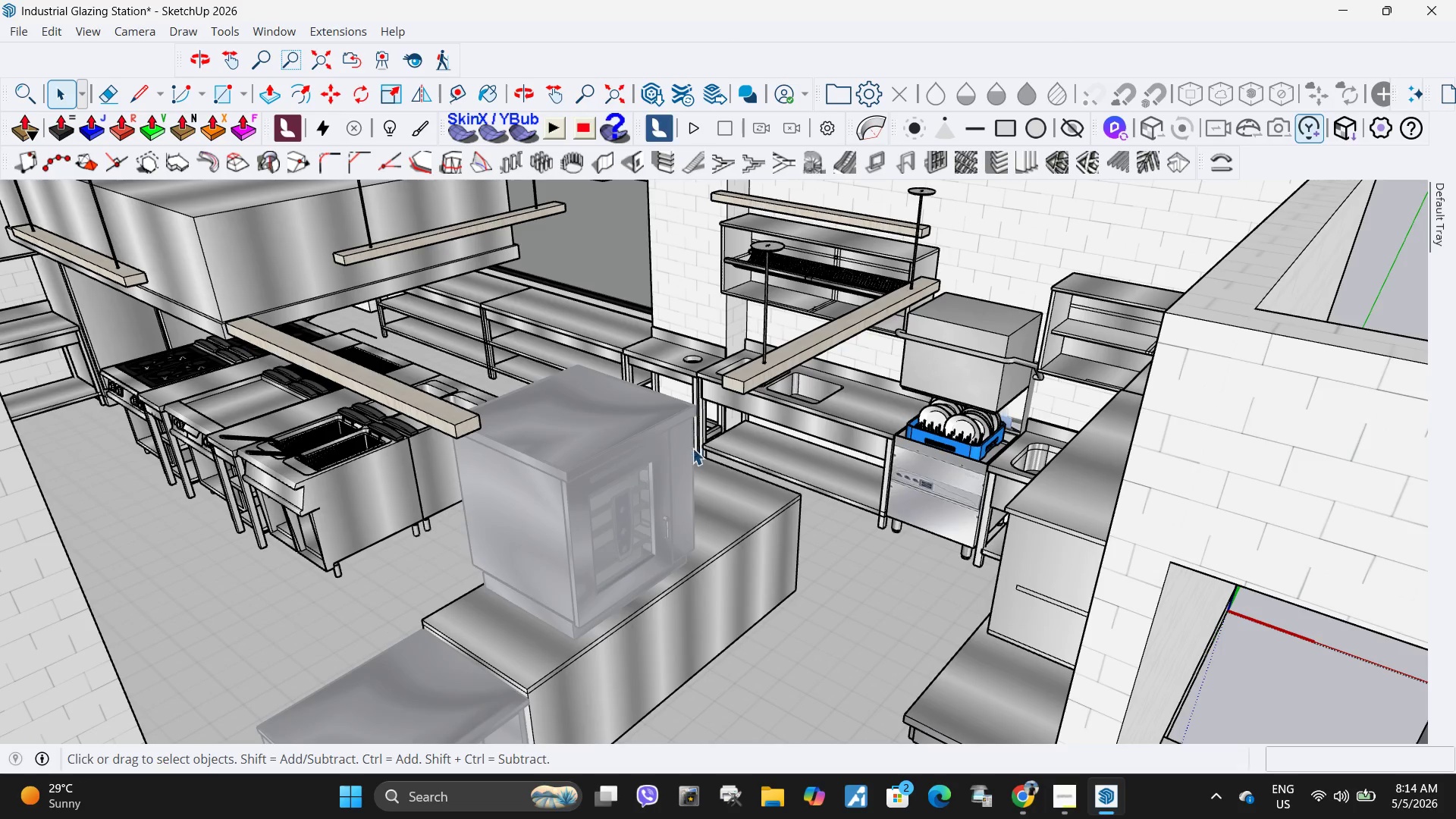 
scroll: coordinate [804, 419], scroll_direction: down, amount: 4.0
 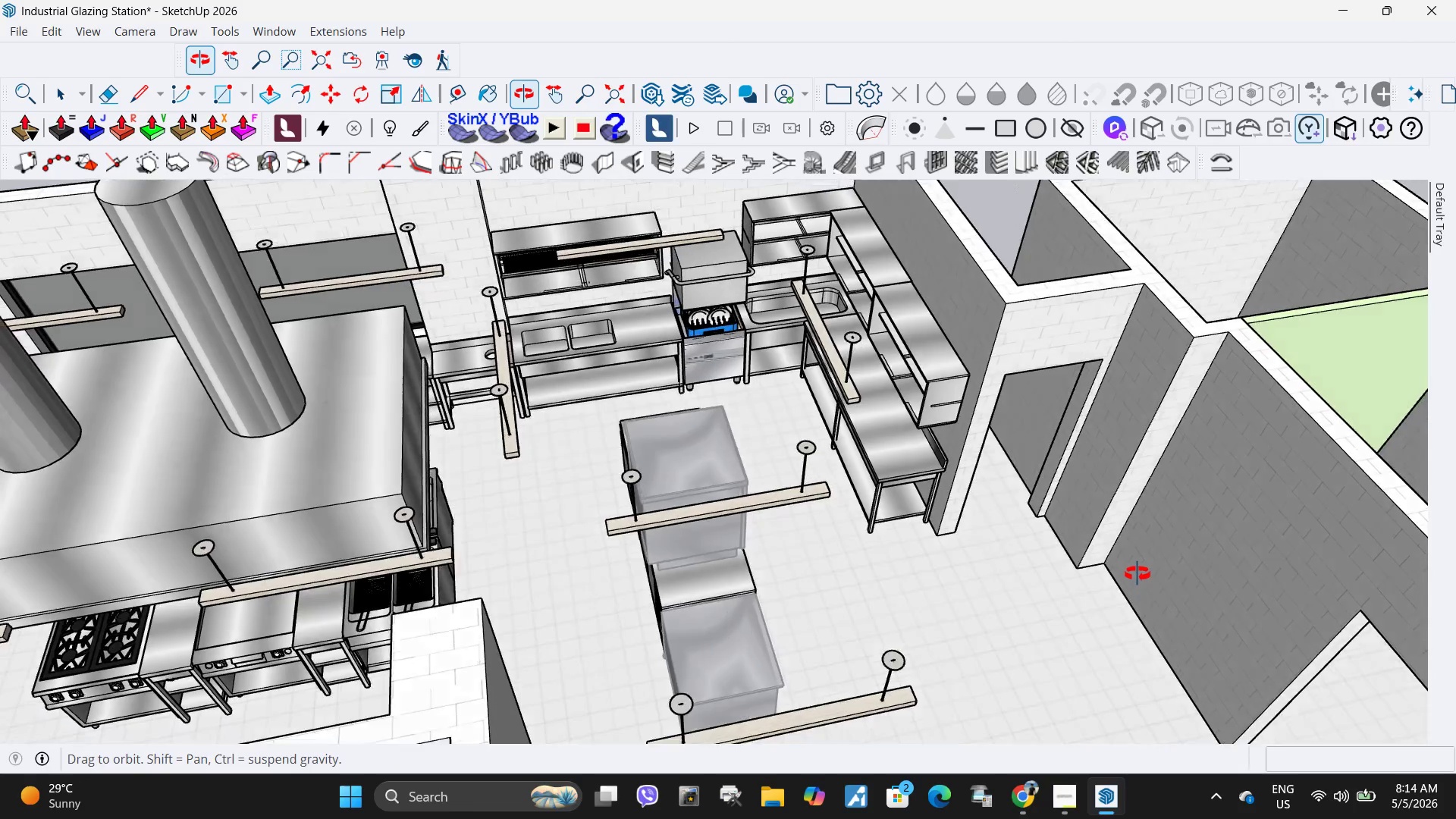 
left_click([945, 516])
 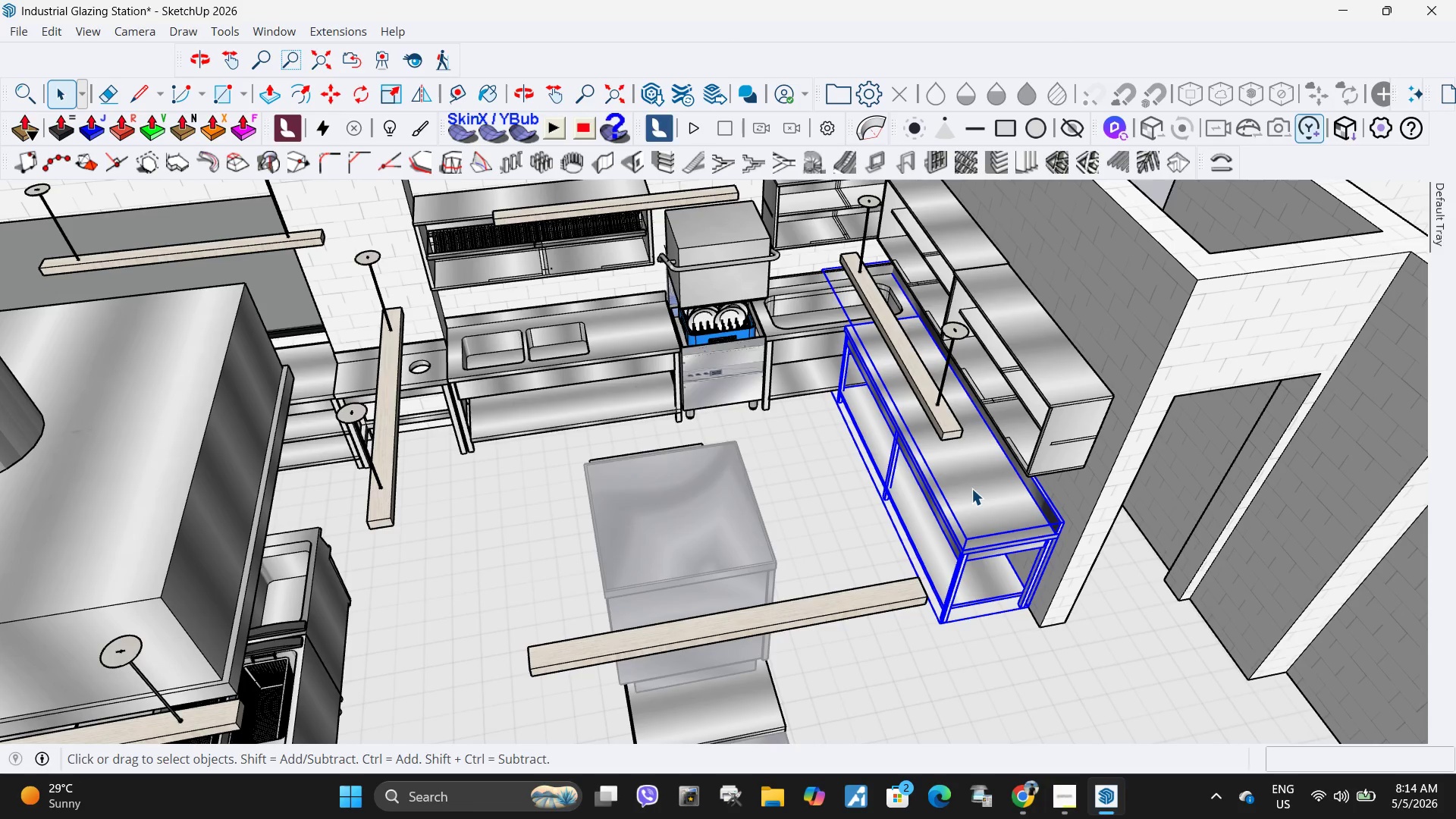 
scroll: coordinate [722, 347], scroll_direction: up, amount: 3.0
 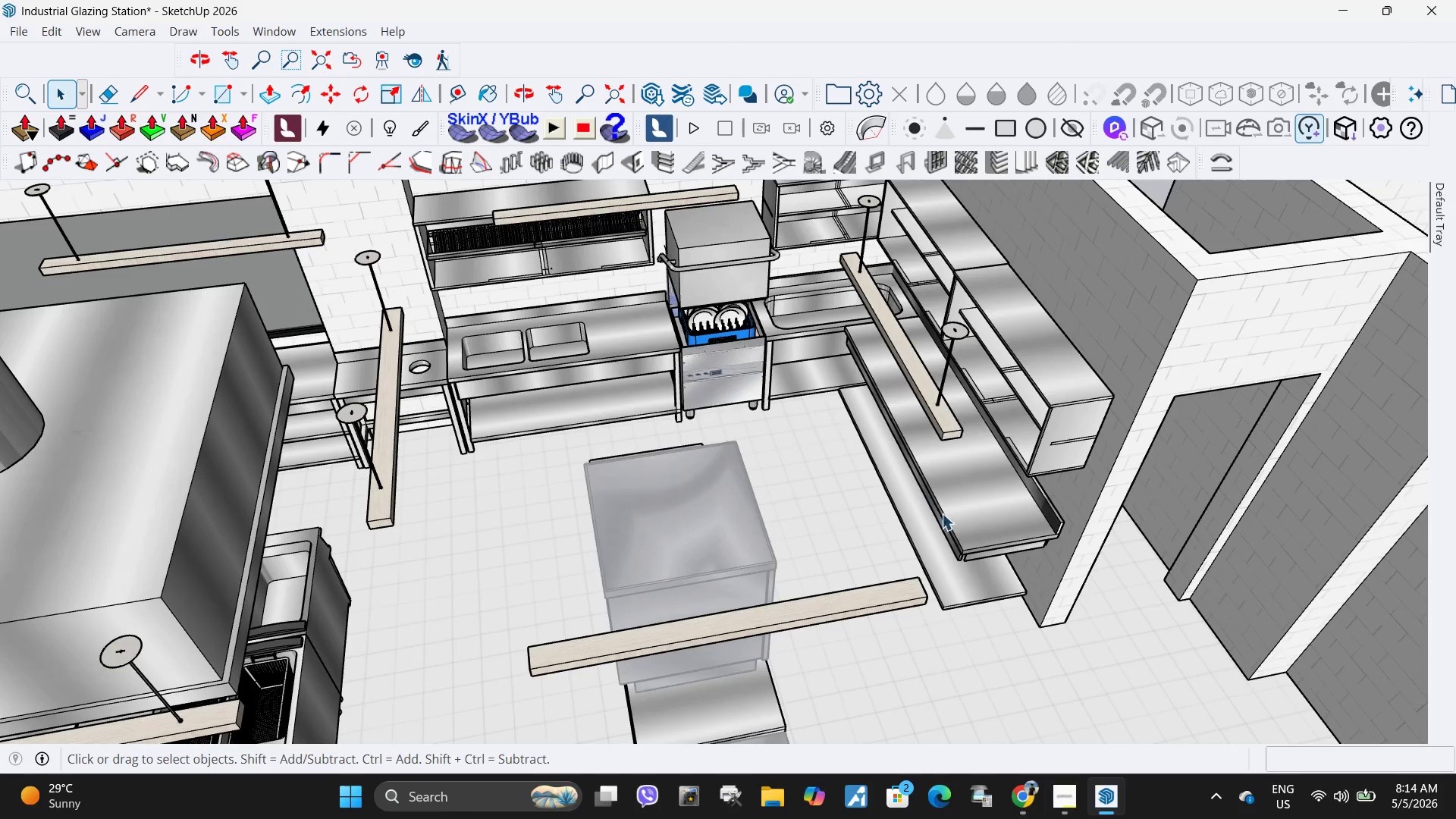 
key(Delete)
 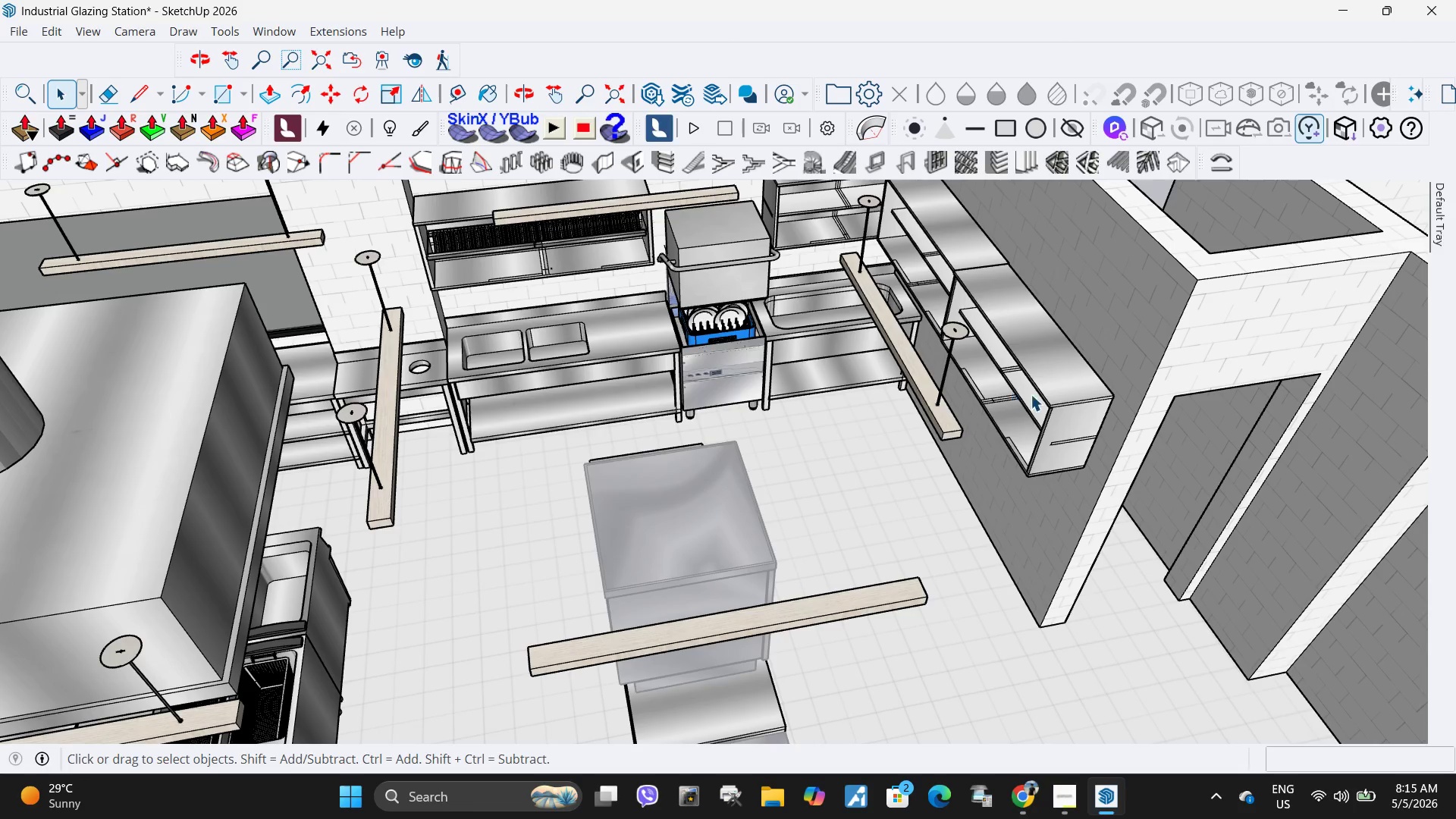 
left_click([1067, 406])
 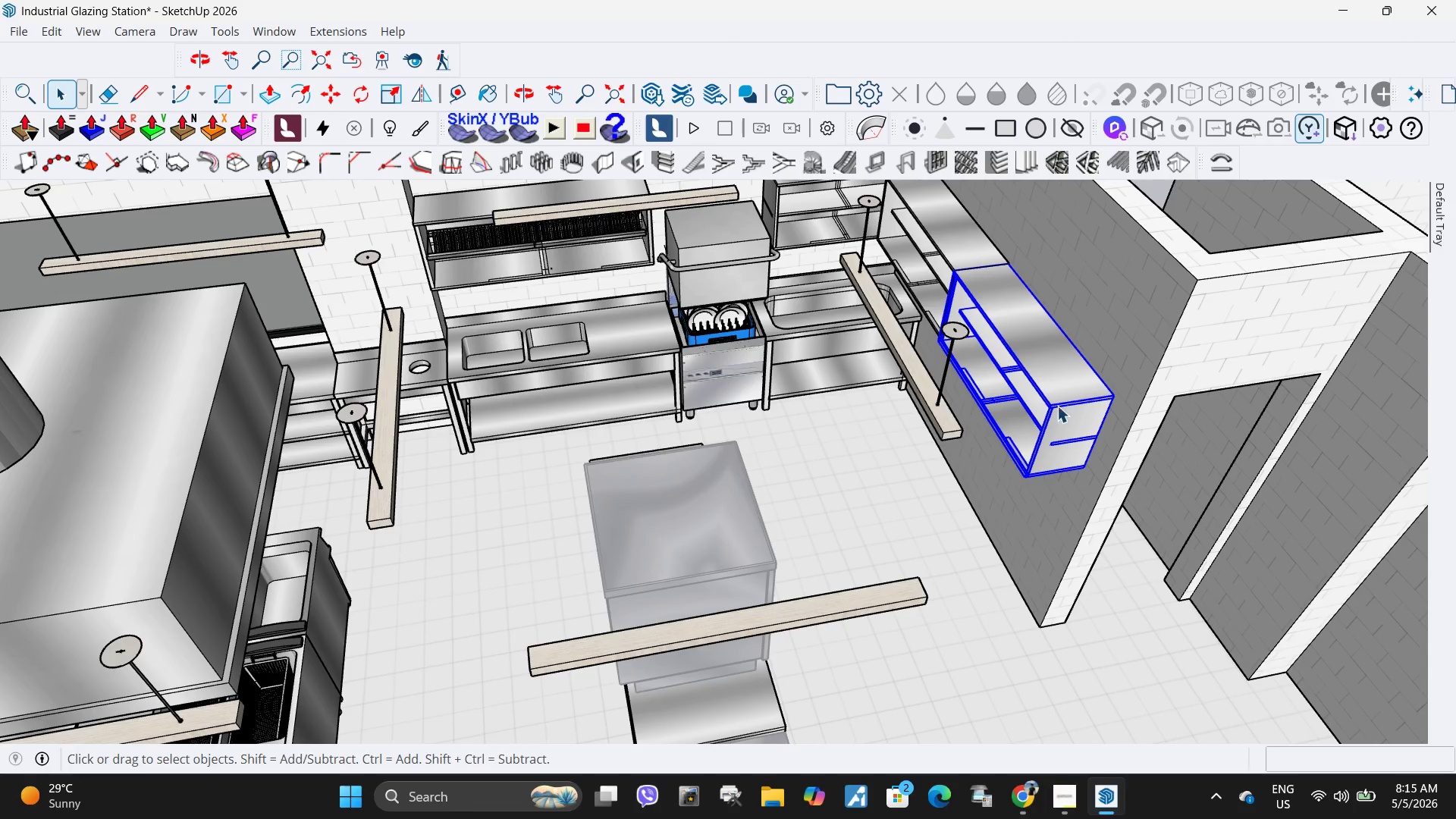 
key(Delete)
 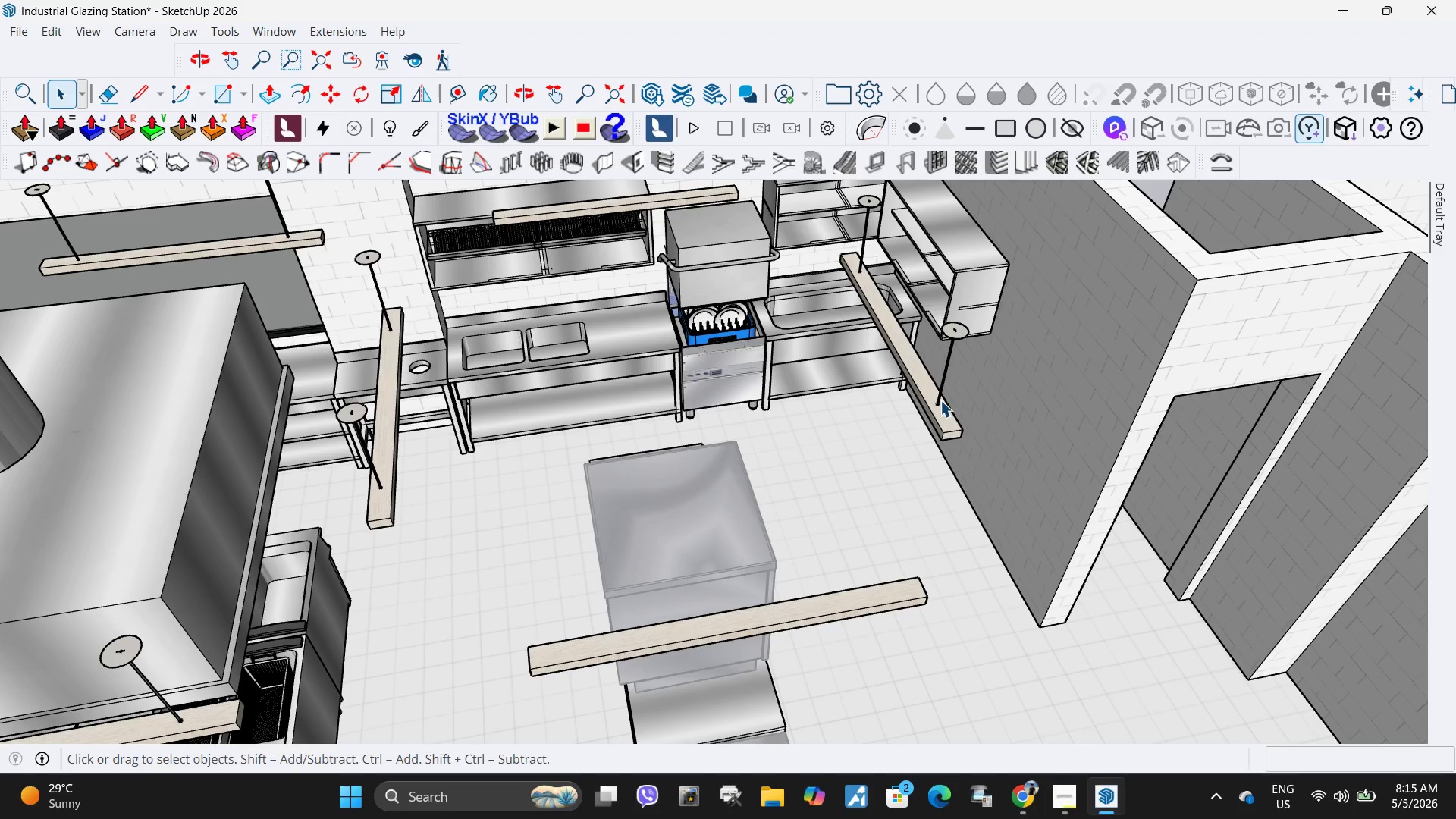 
left_click([968, 308])
 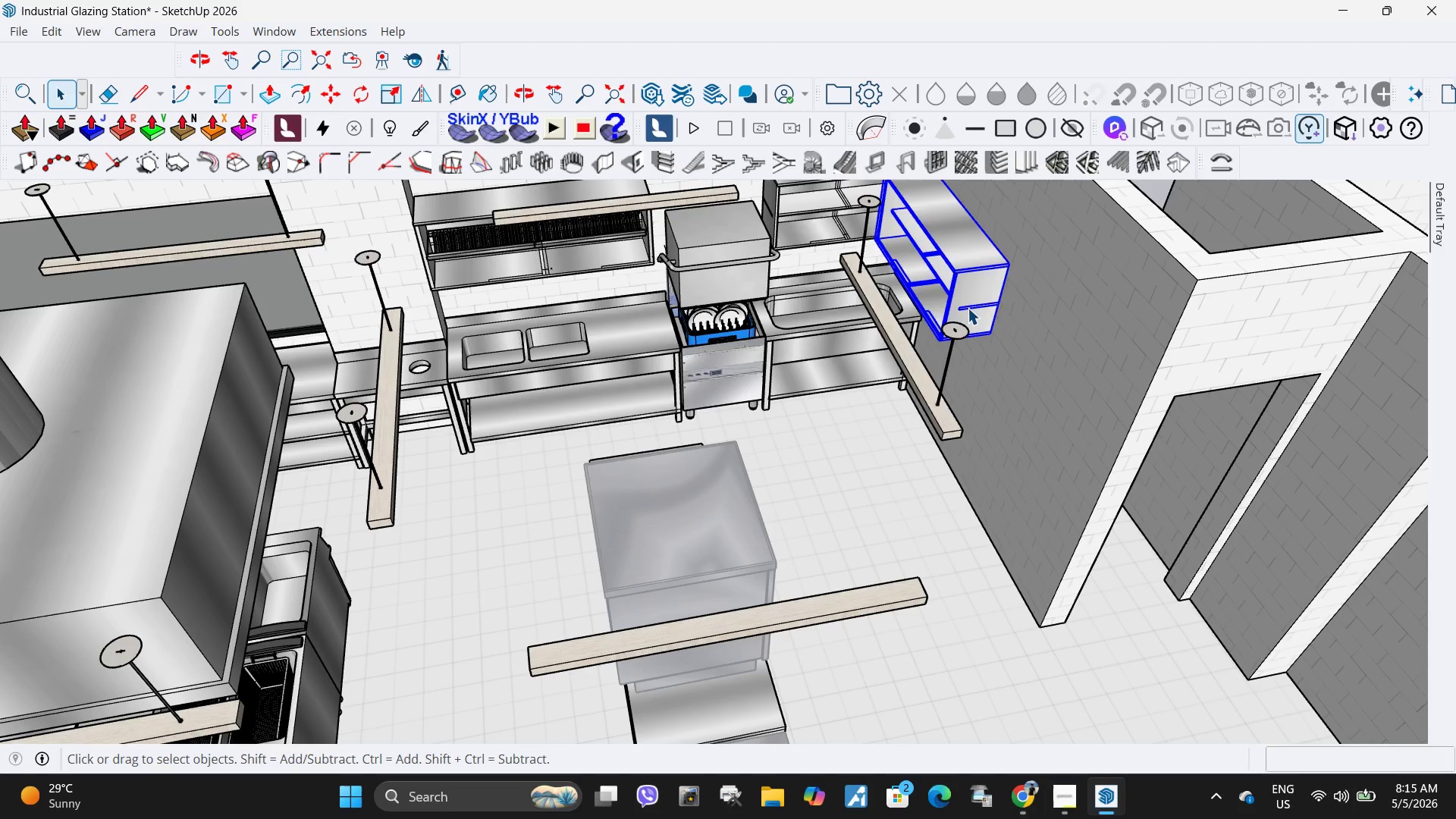 
key(Delete)
 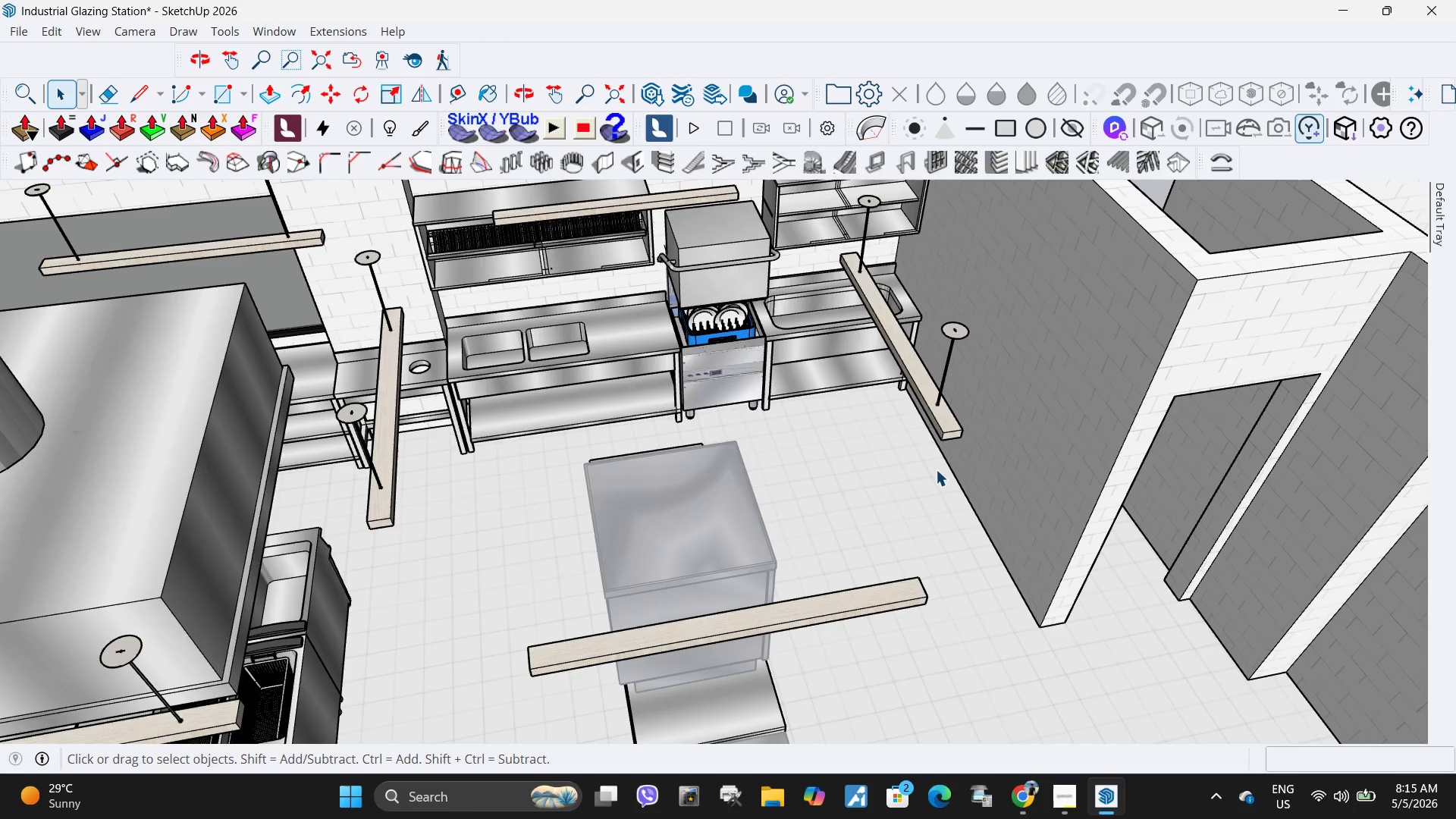 
scroll: coordinate [736, 426], scroll_direction: down, amount: 7.0
 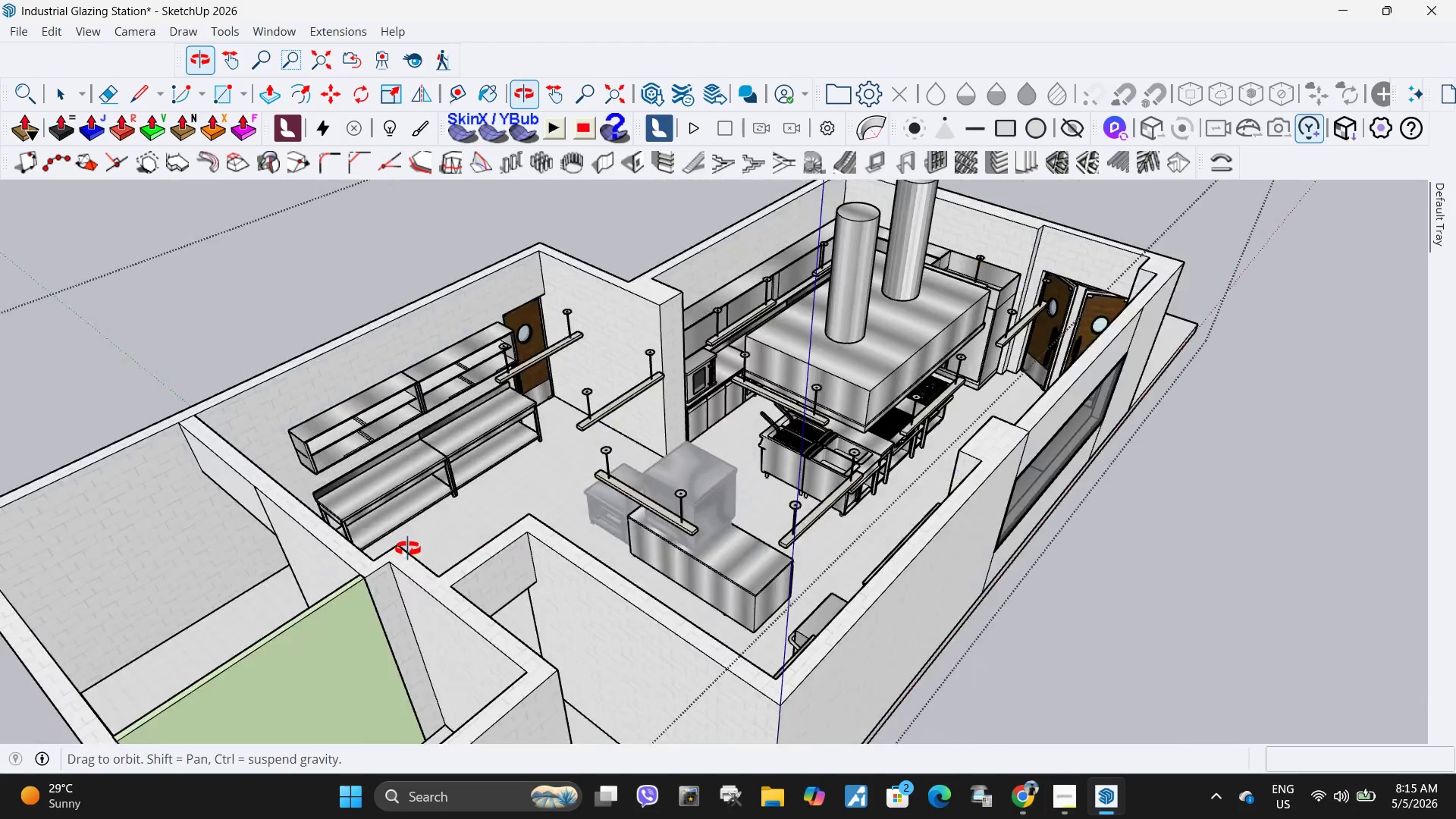 
left_click([404, 494])
 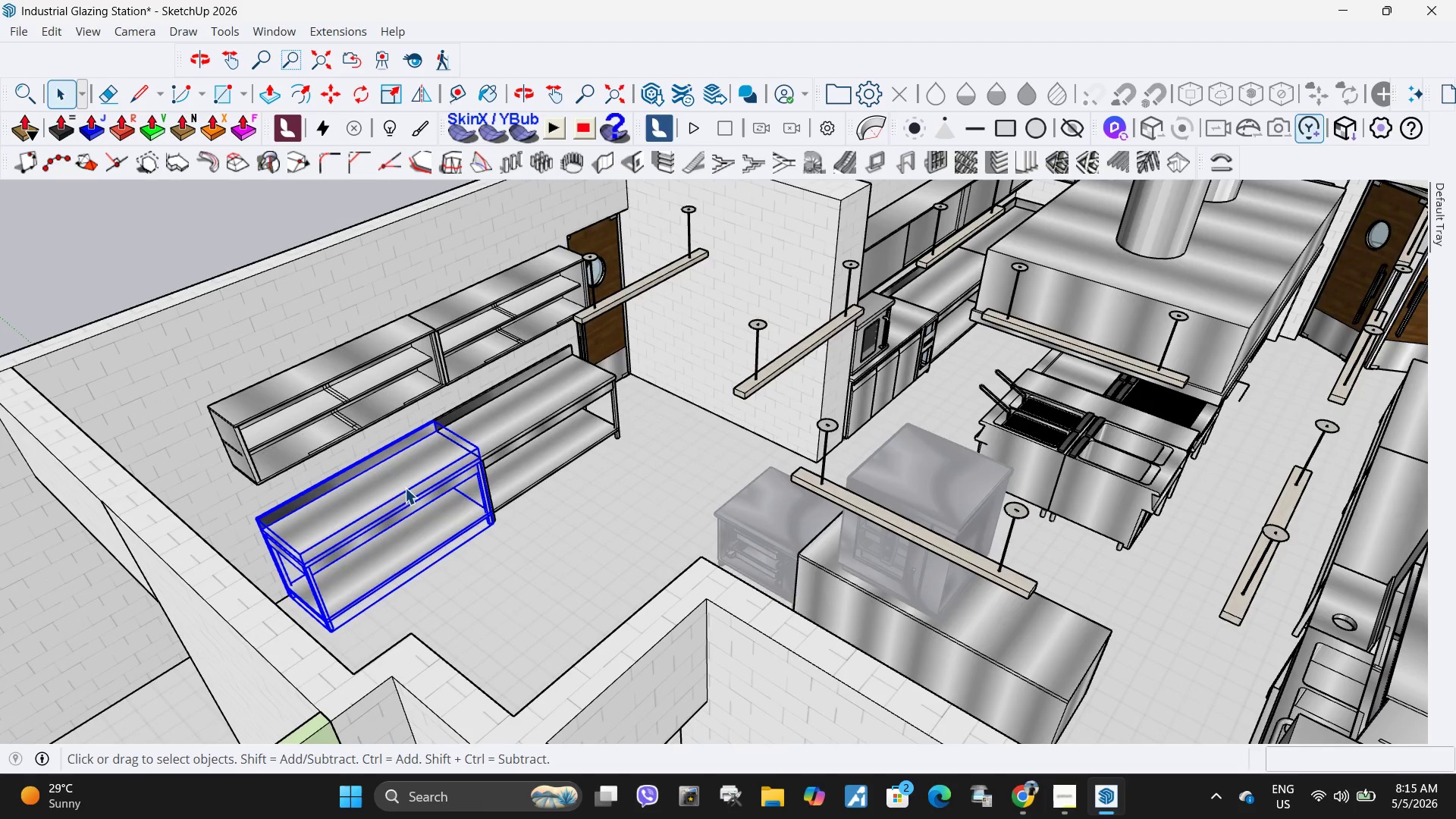 
scroll: coordinate [391, 463], scroll_direction: up, amount: 5.0
 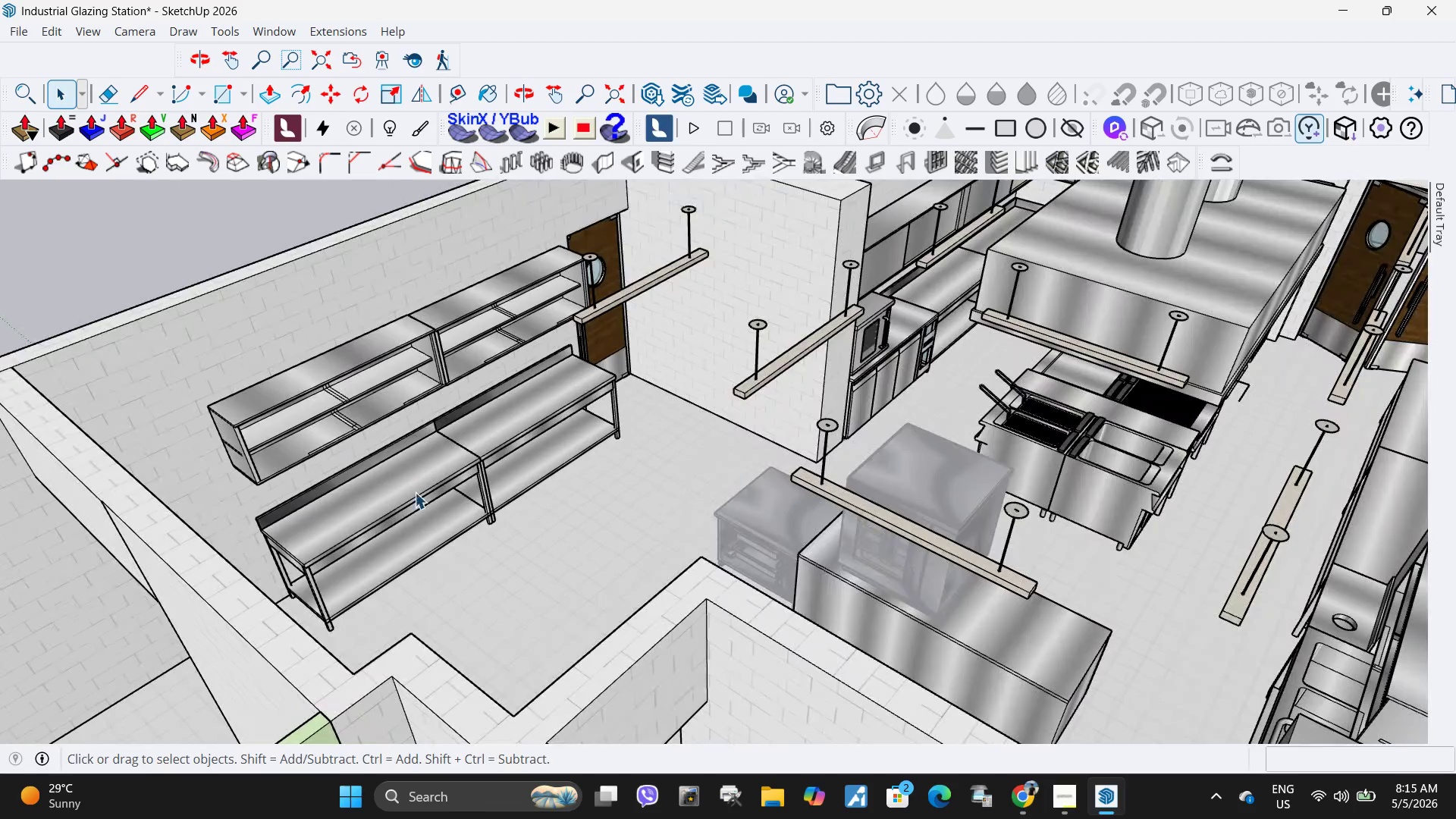 
key(Delete)
 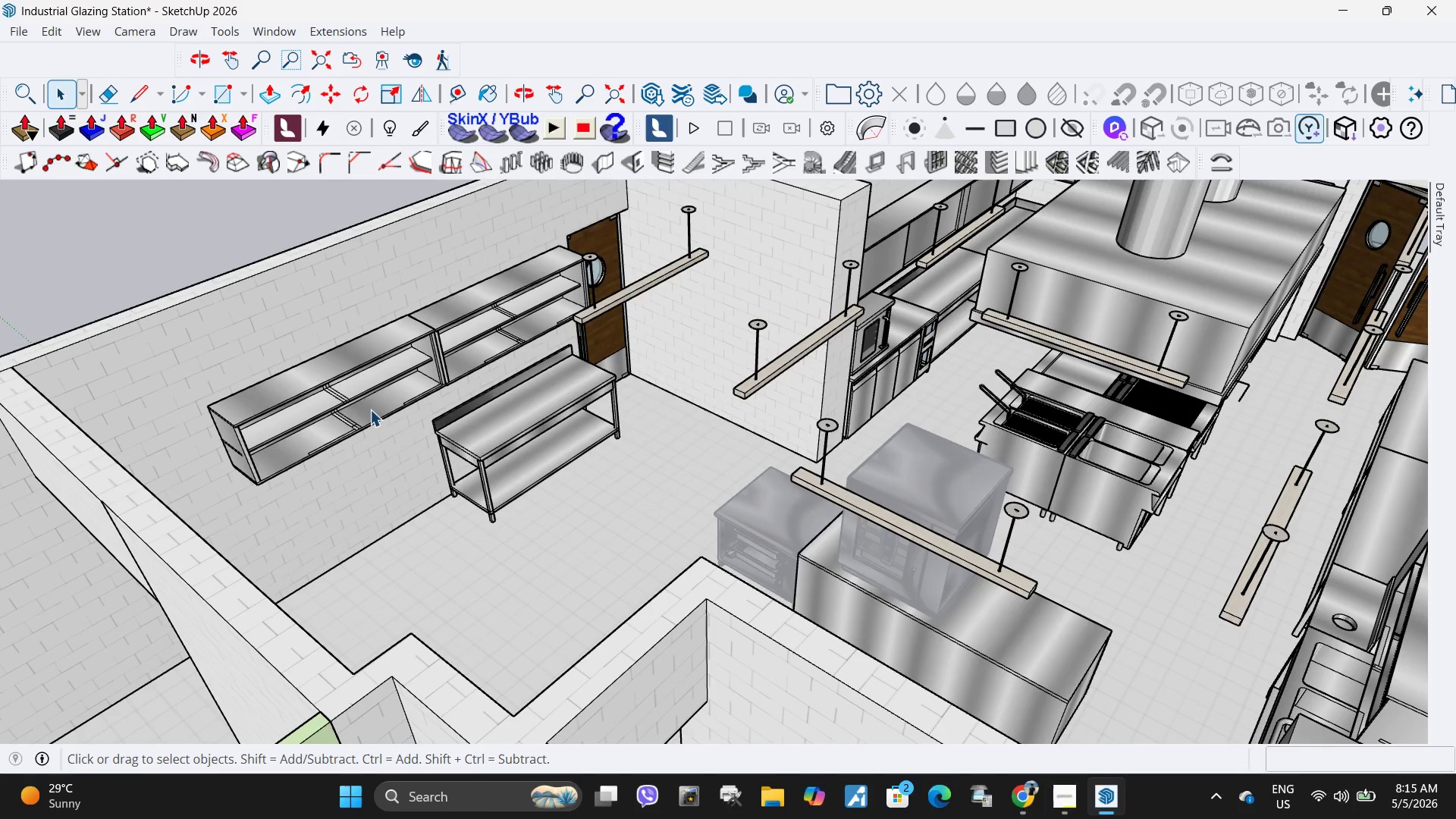 
left_click([353, 424])
 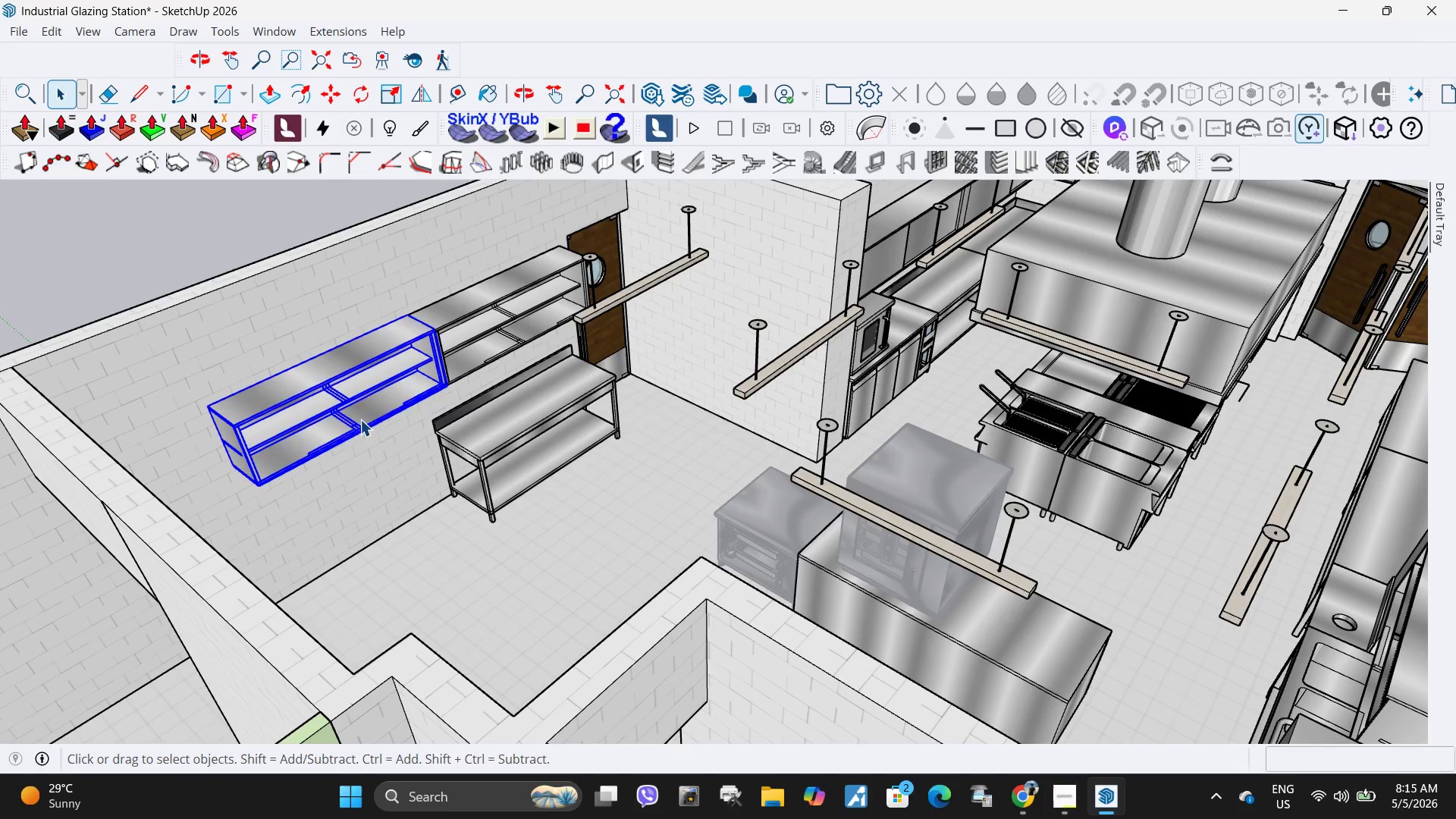 
key(Delete)
 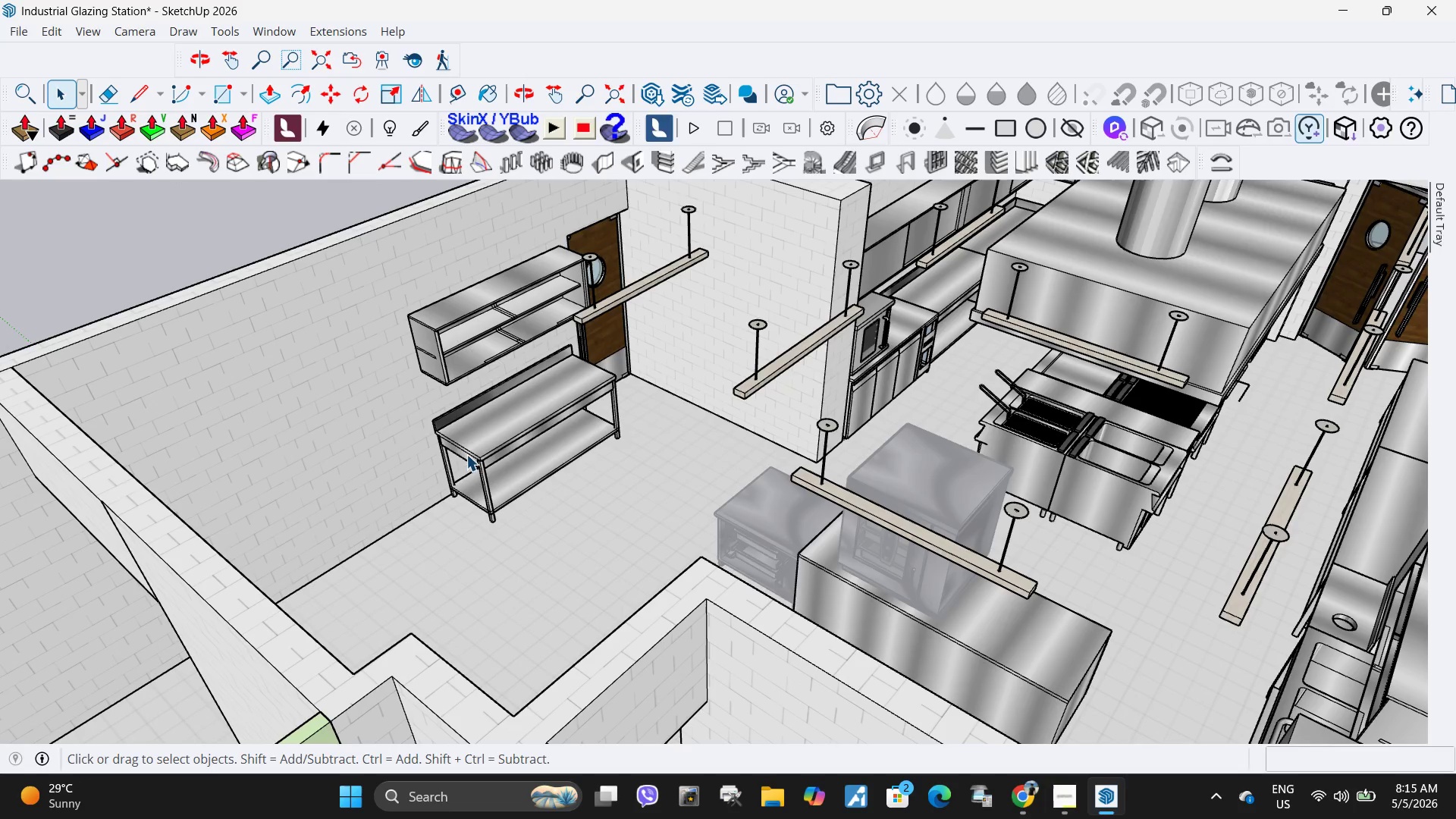 
left_click([469, 453])
 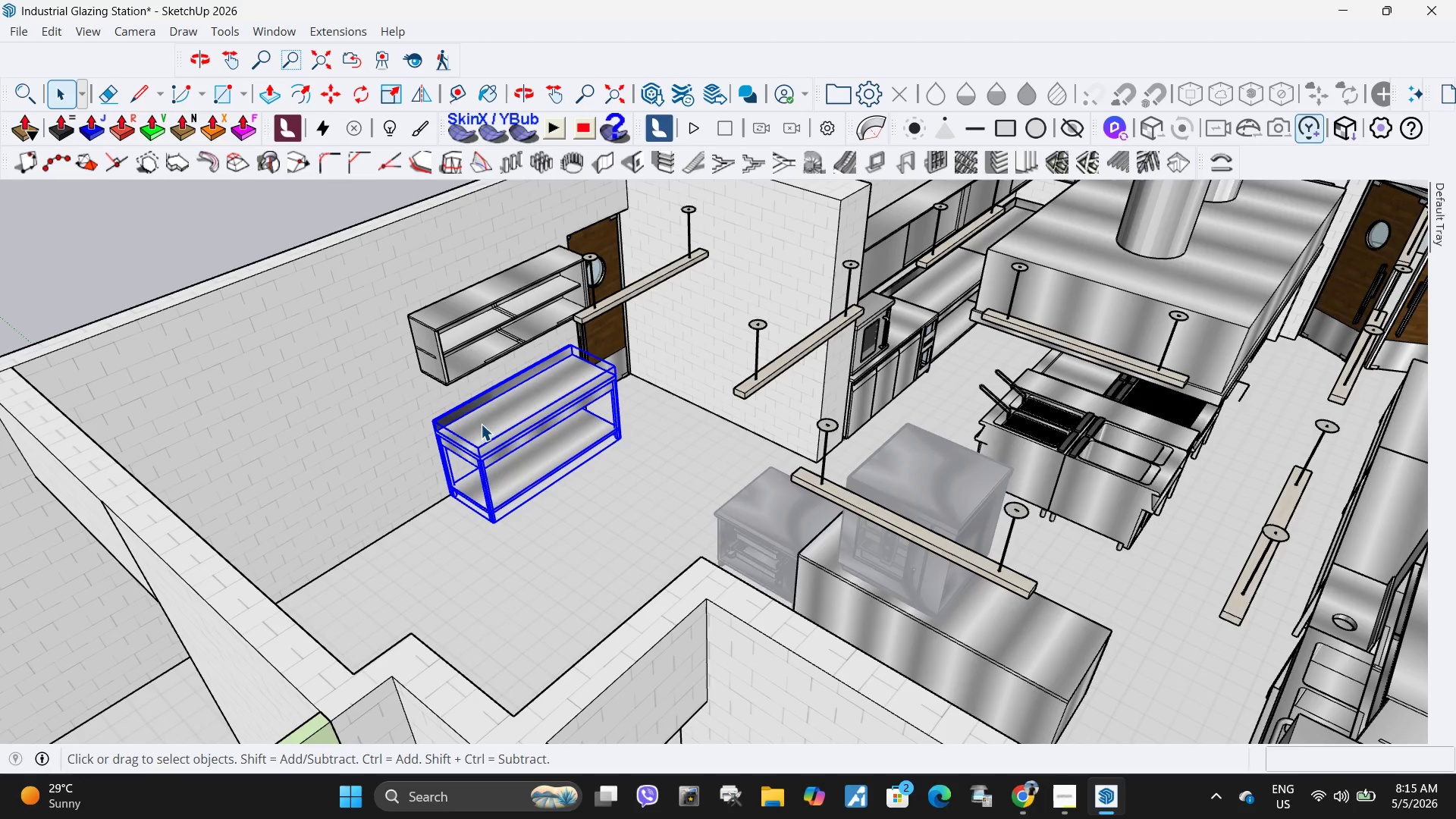 
key(Delete)
 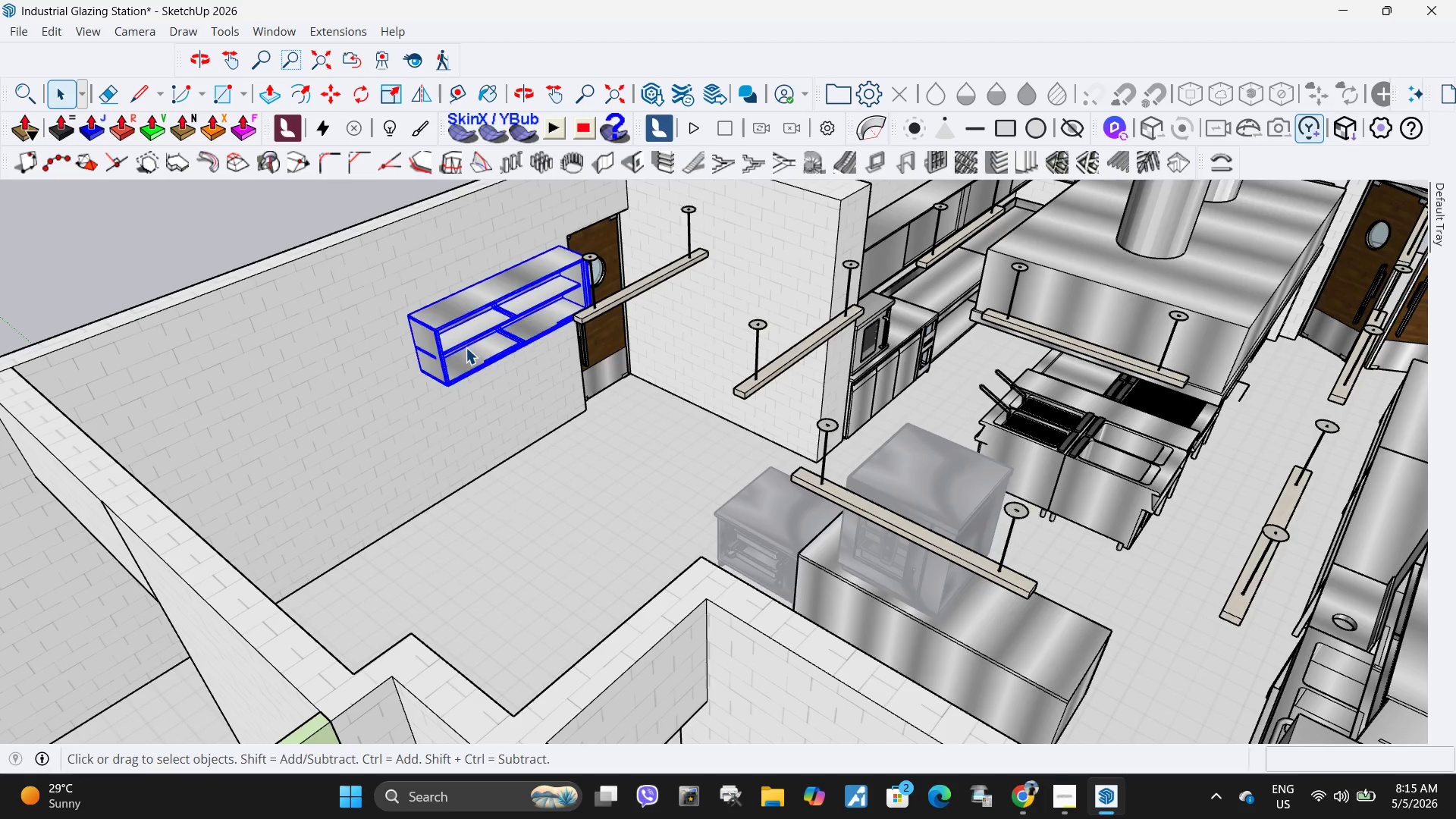 
key(Delete)
 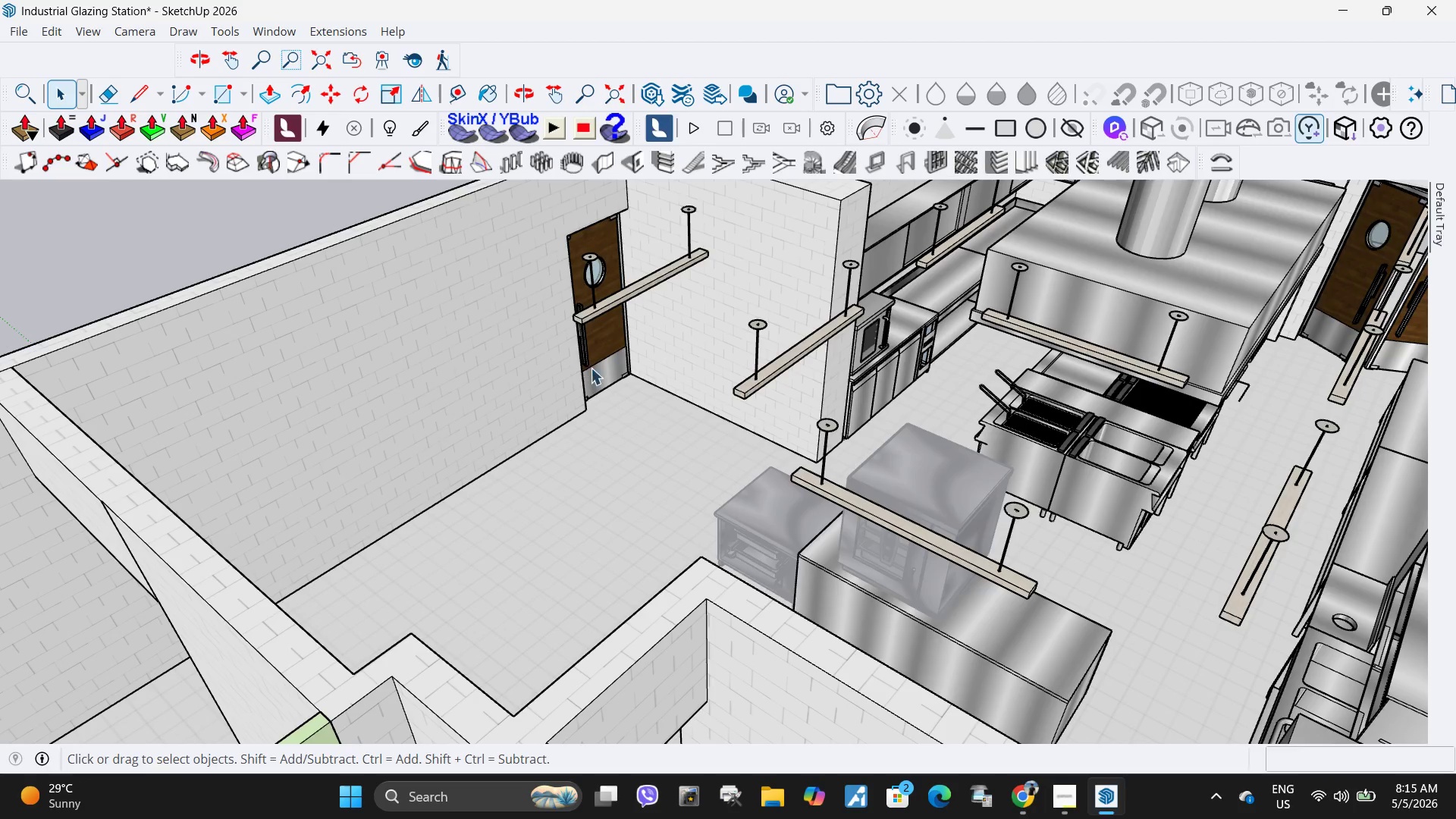 
left_click([594, 368])
 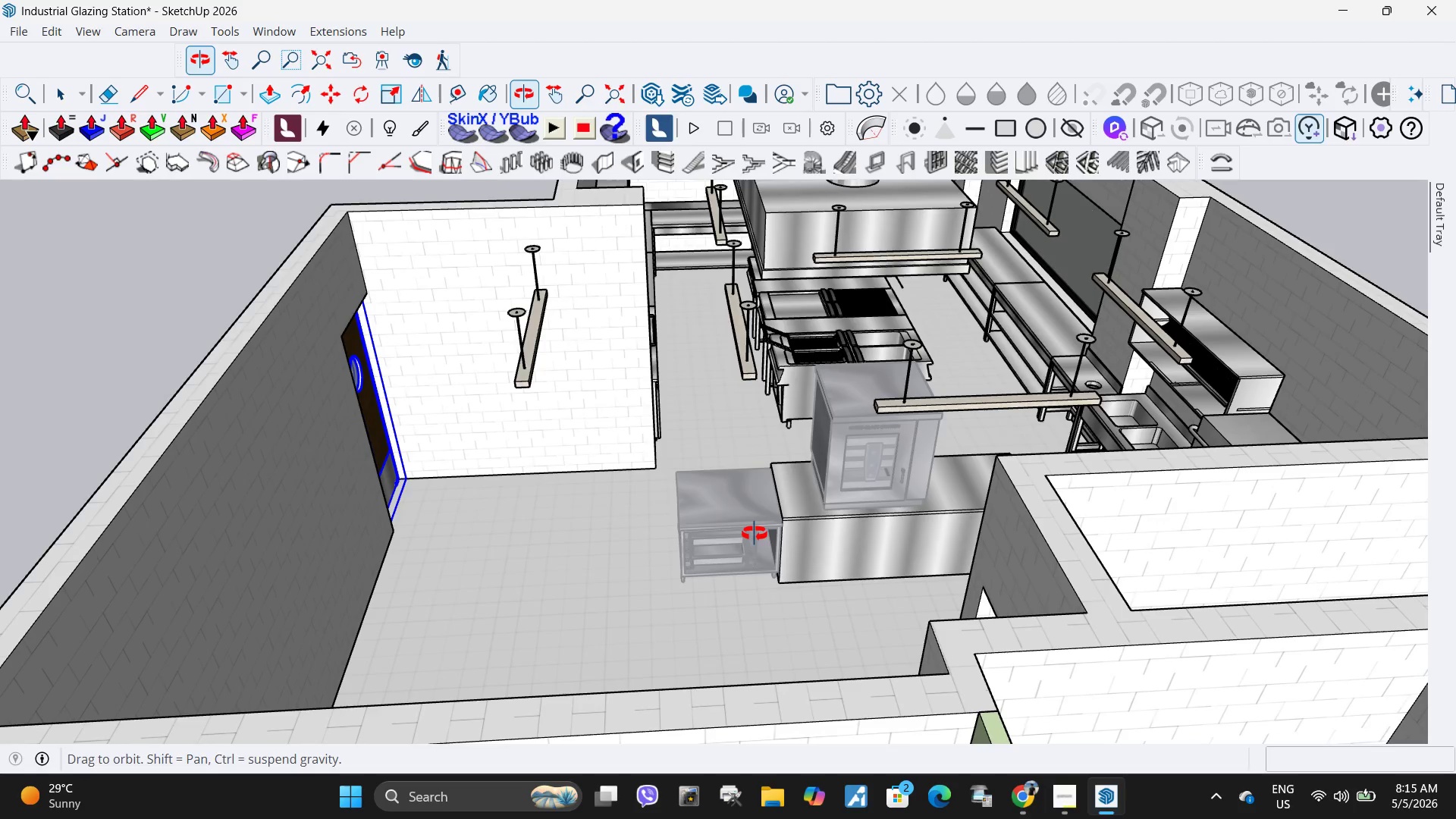 
scroll: coordinate [762, 511], scroll_direction: up, amount: 1.0
 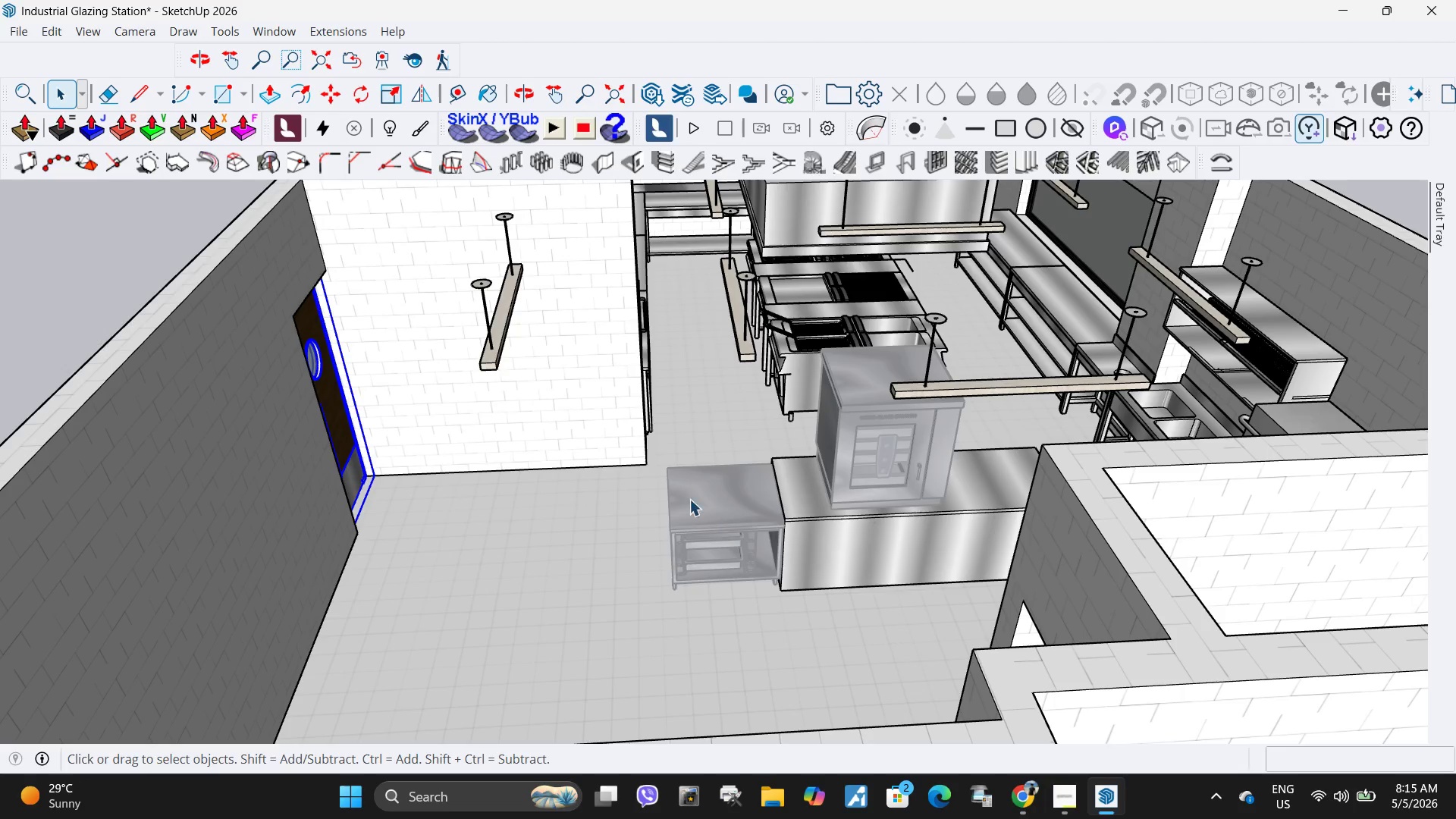 
key(Escape)
 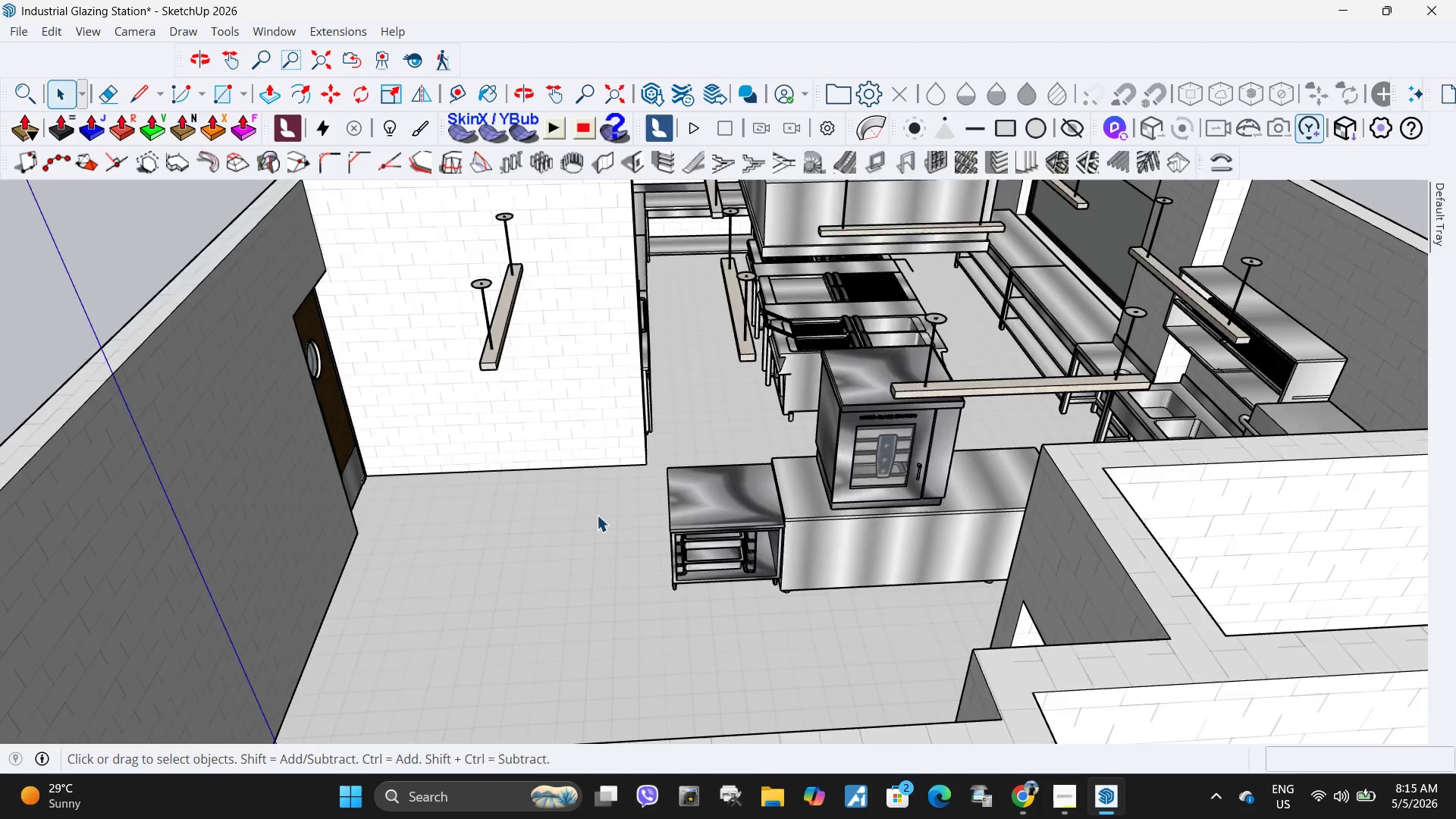 
key(Escape)
 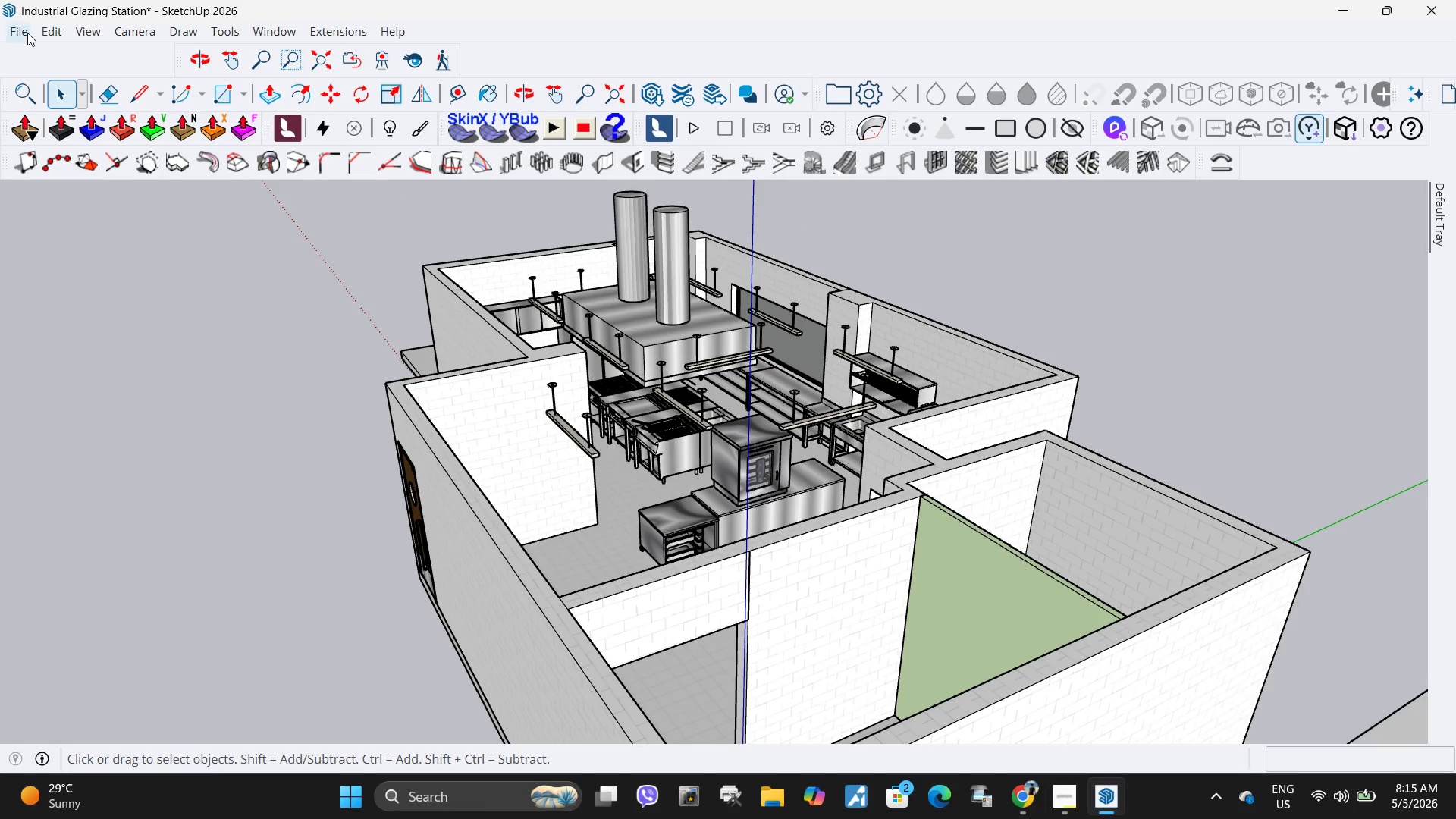 
scroll: coordinate [570, 532], scroll_direction: down, amount: 6.0
 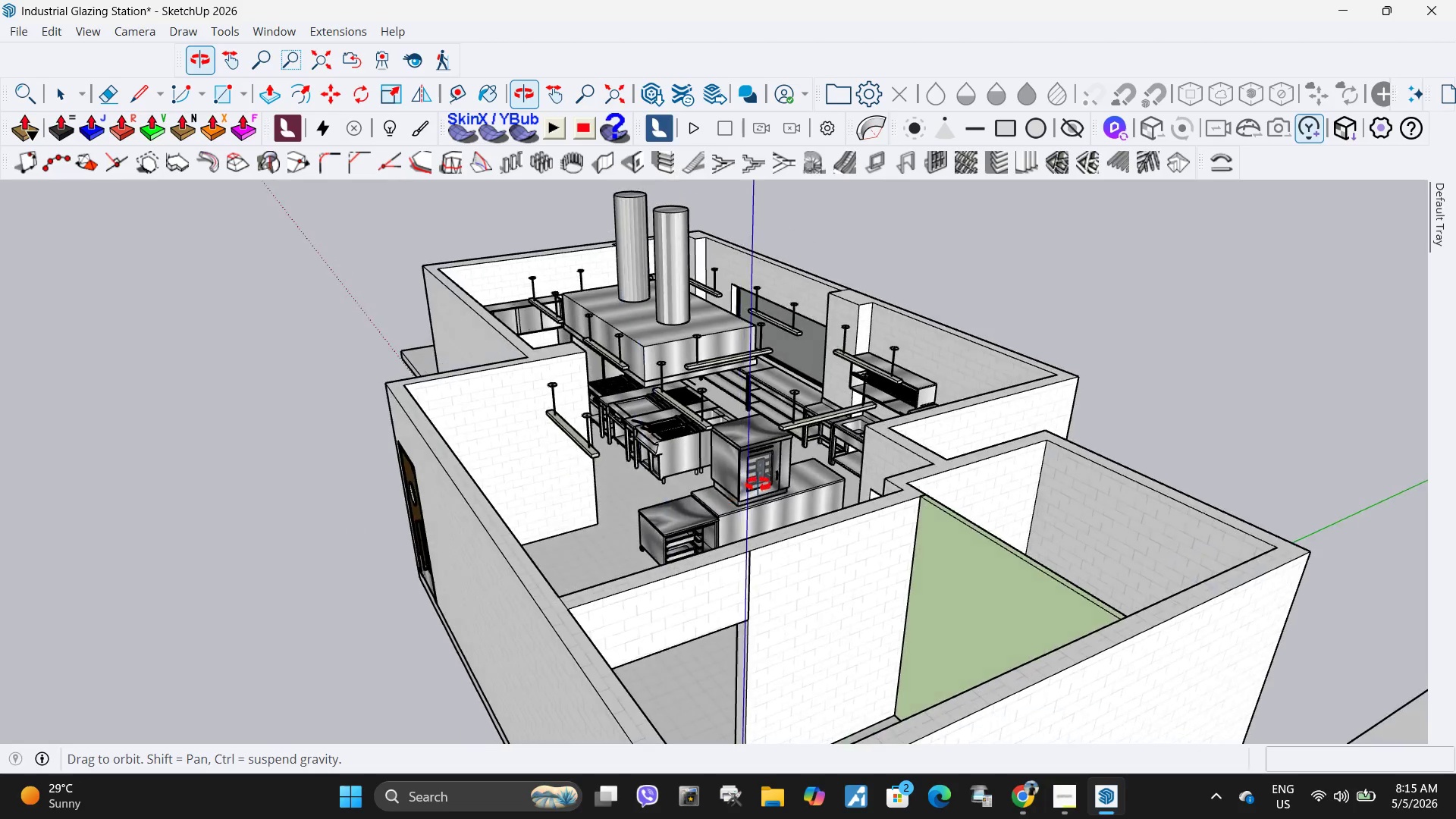 
left_click([55, 134])
 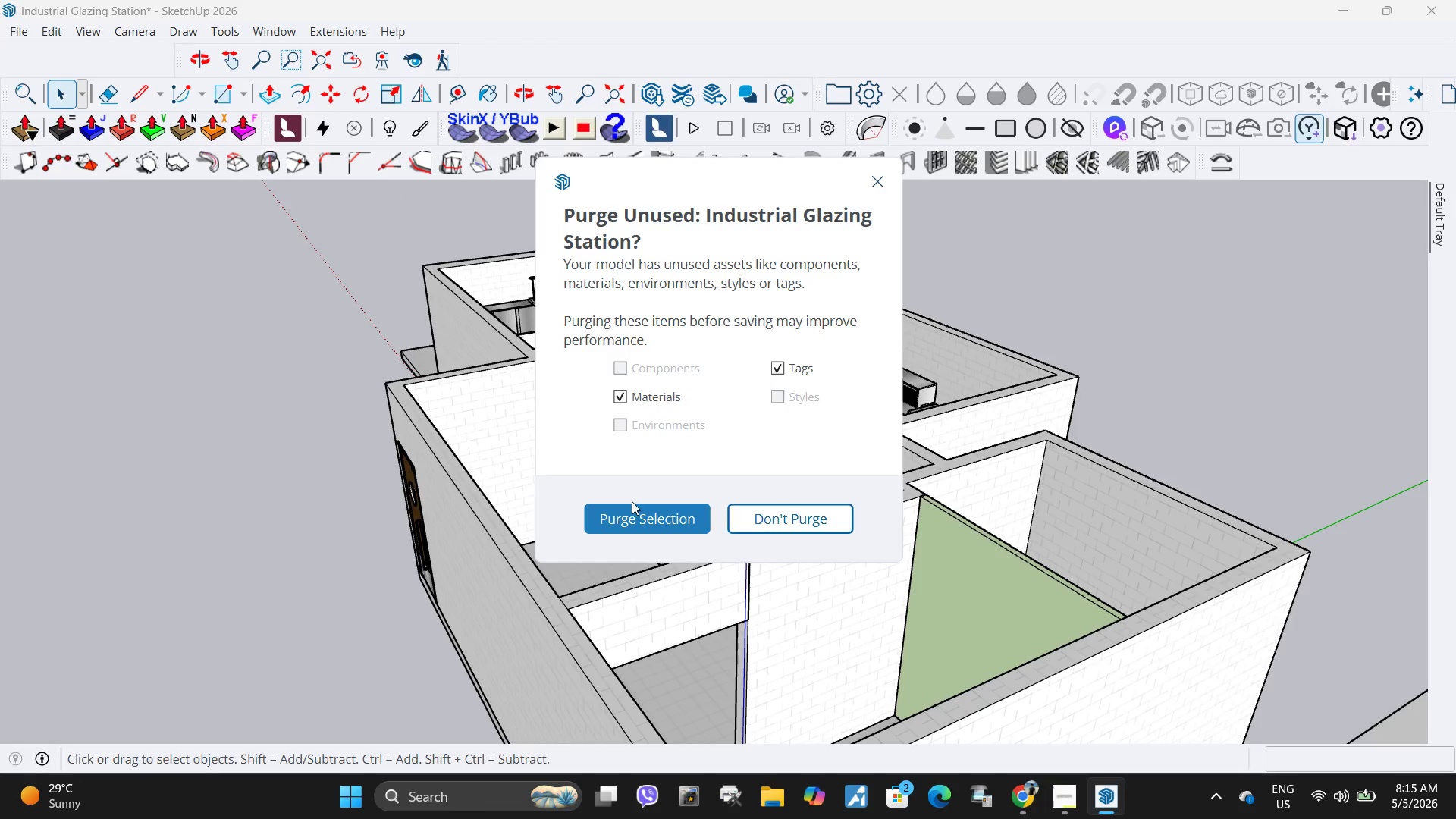 
left_click([637, 516])
 